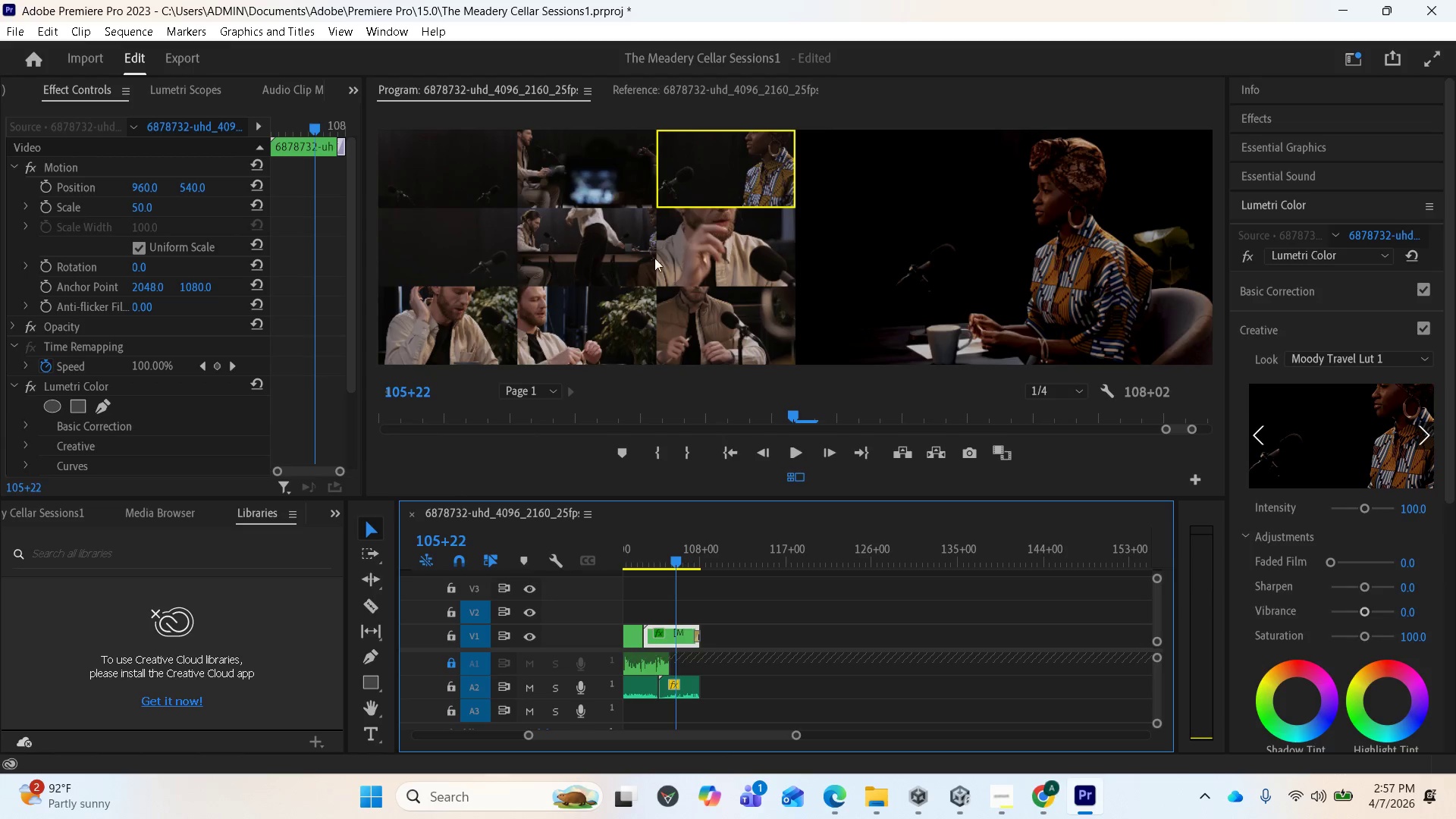 
left_click_drag(start_coordinate=[669, 561], to_coordinate=[629, 551])
 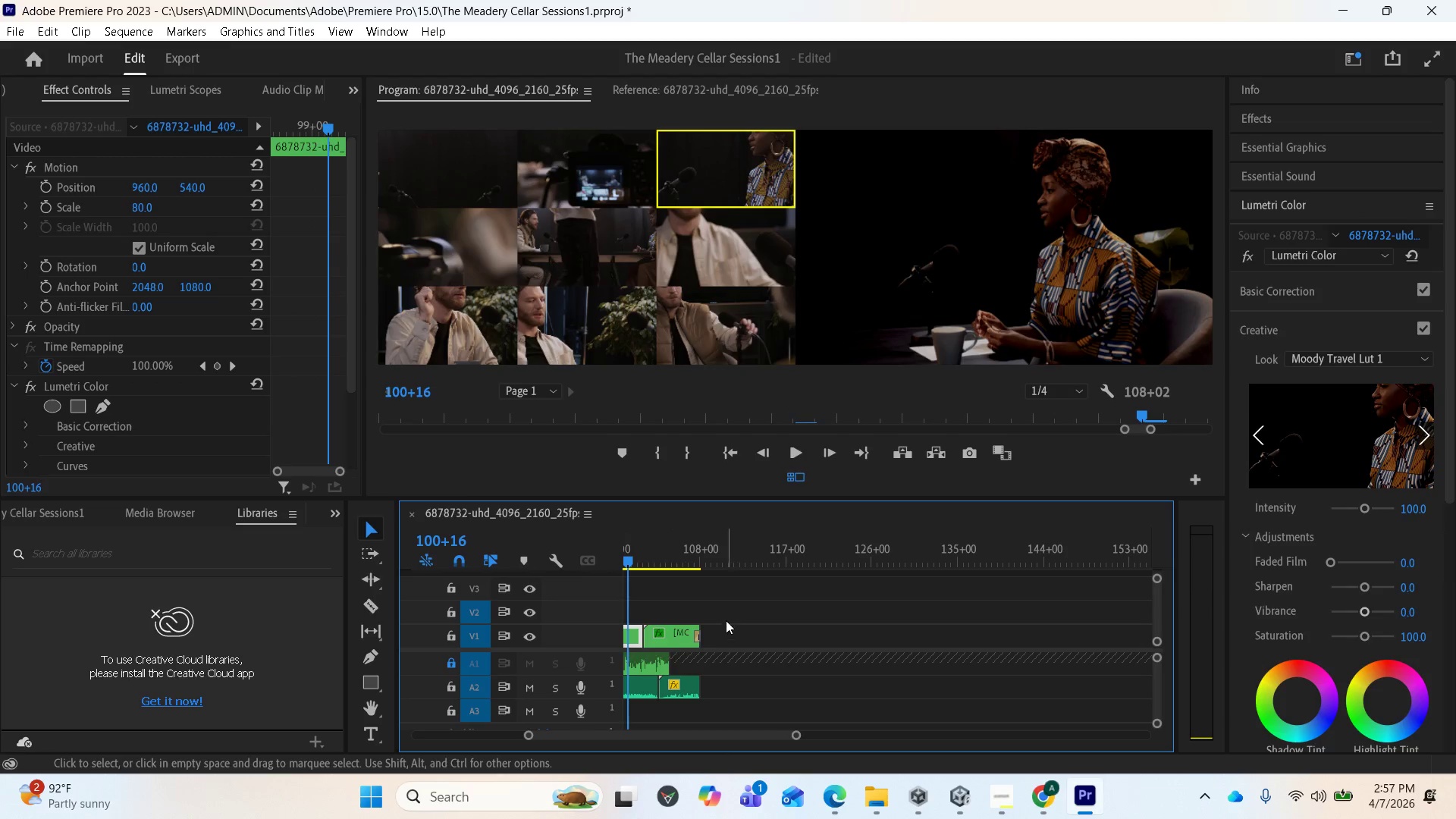 
scroll: coordinate [745, 613], scroll_direction: up, amount: 9.0
 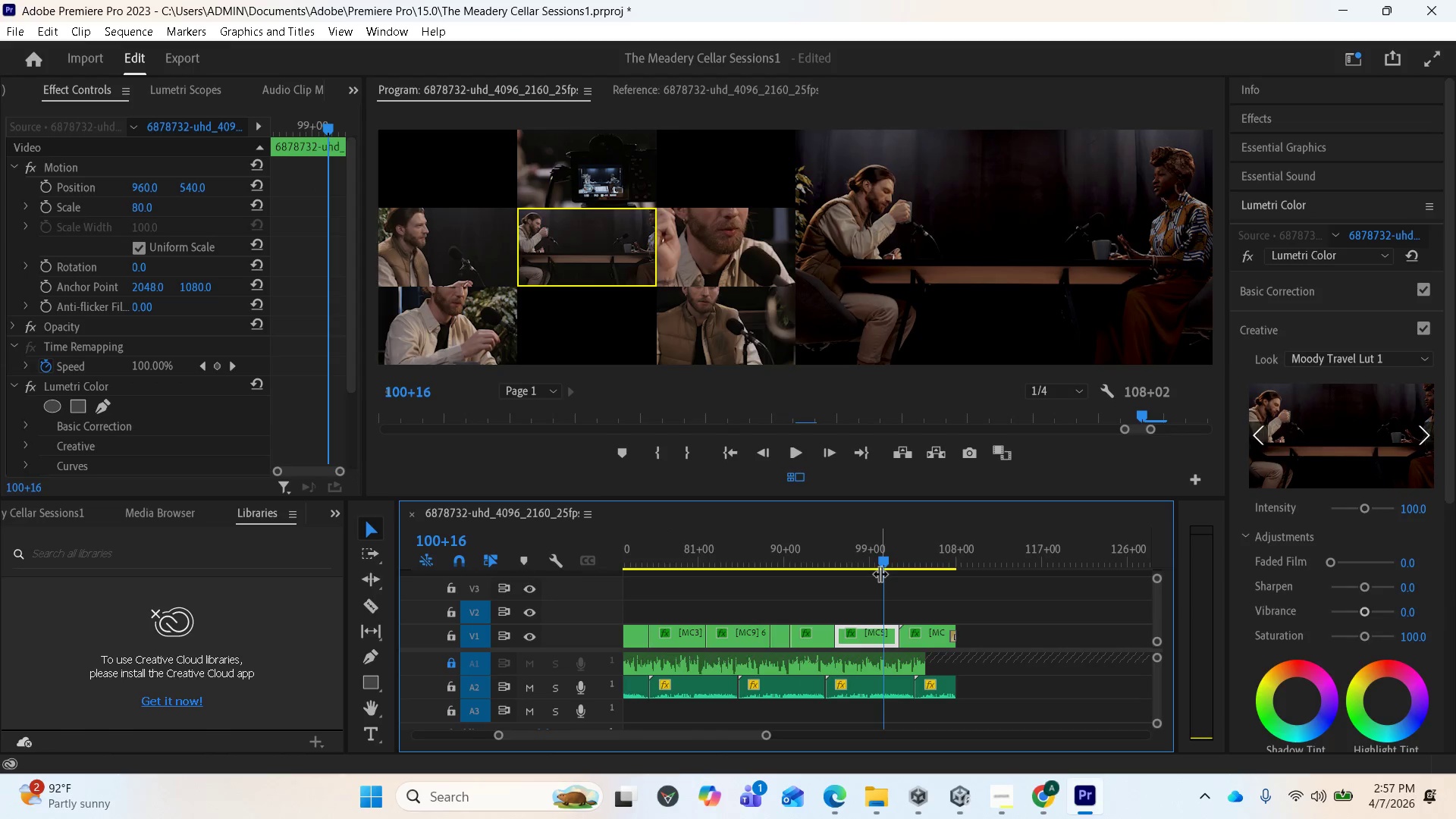 
left_click_drag(start_coordinate=[879, 560], to_coordinate=[840, 551])
 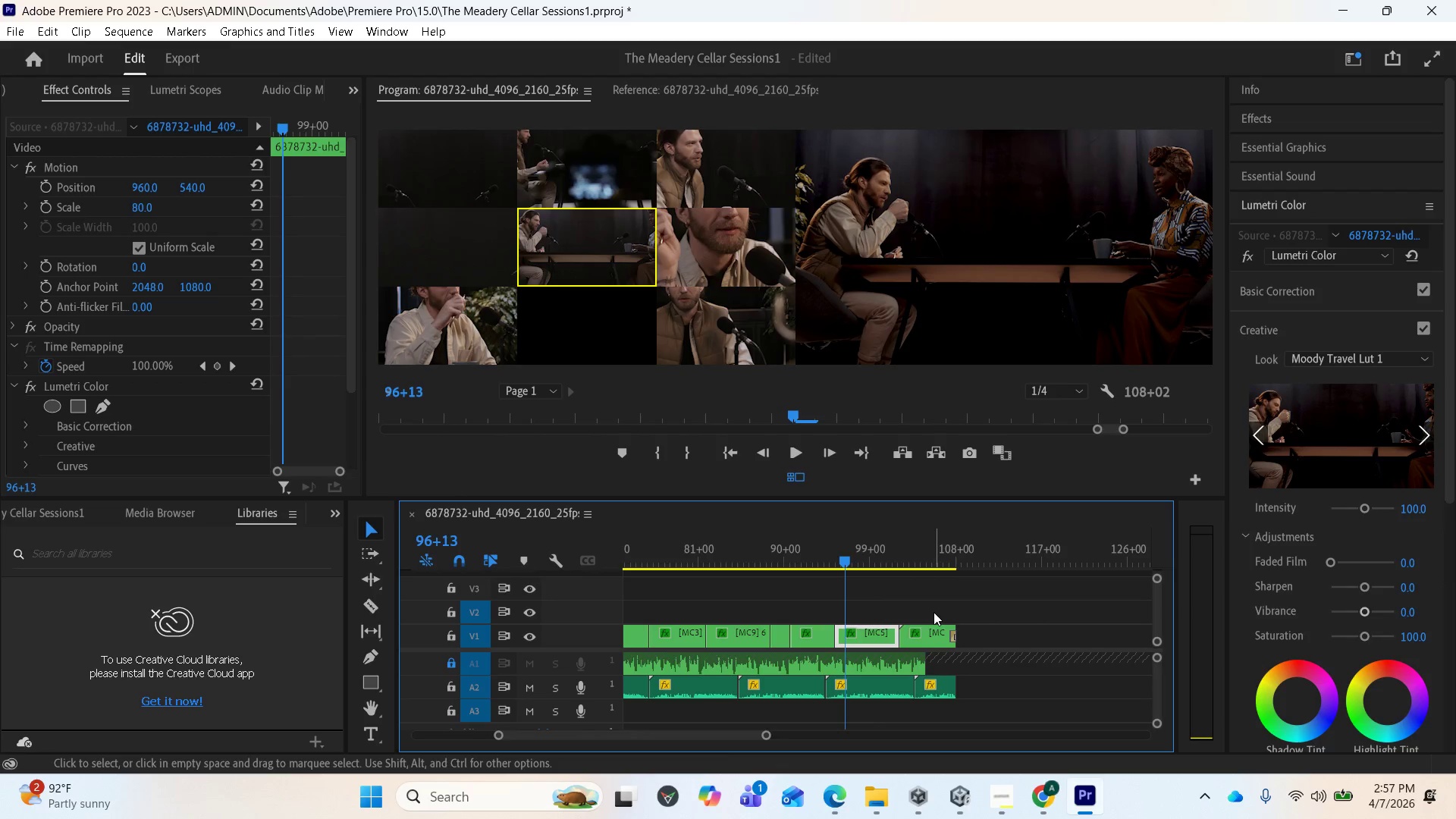 
key(Space)
 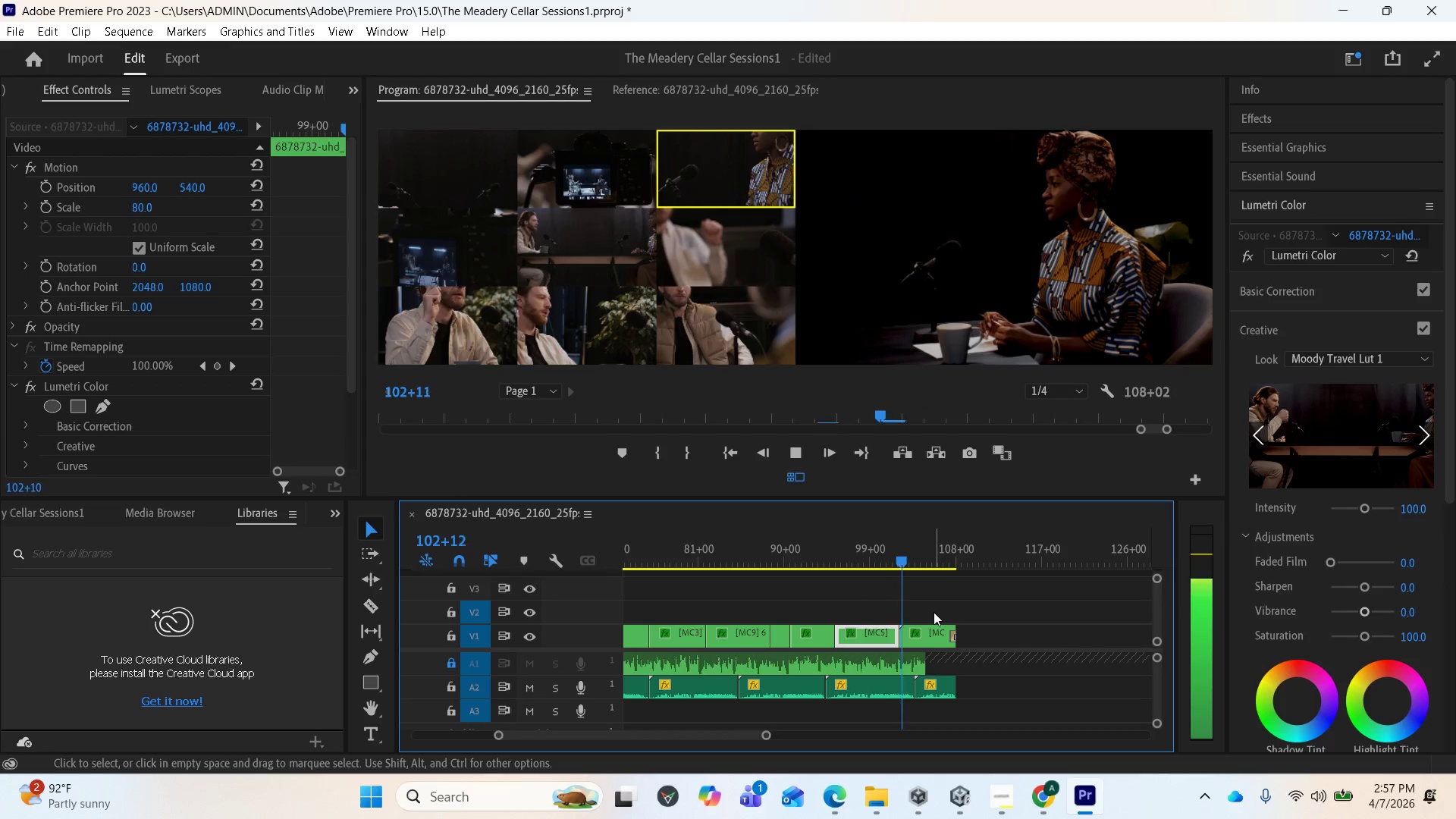 
wait(16.52)
 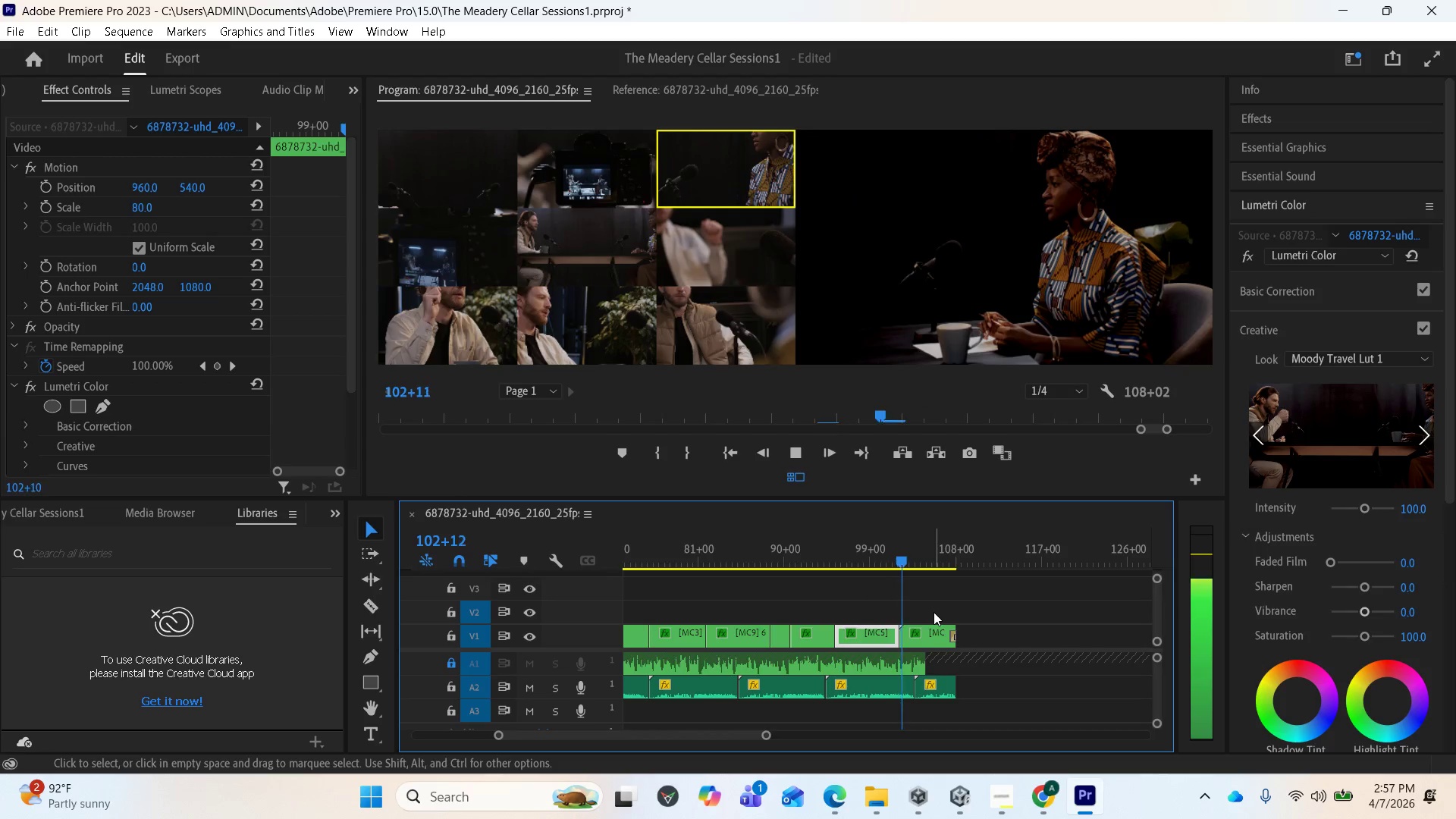 
key(Space)
 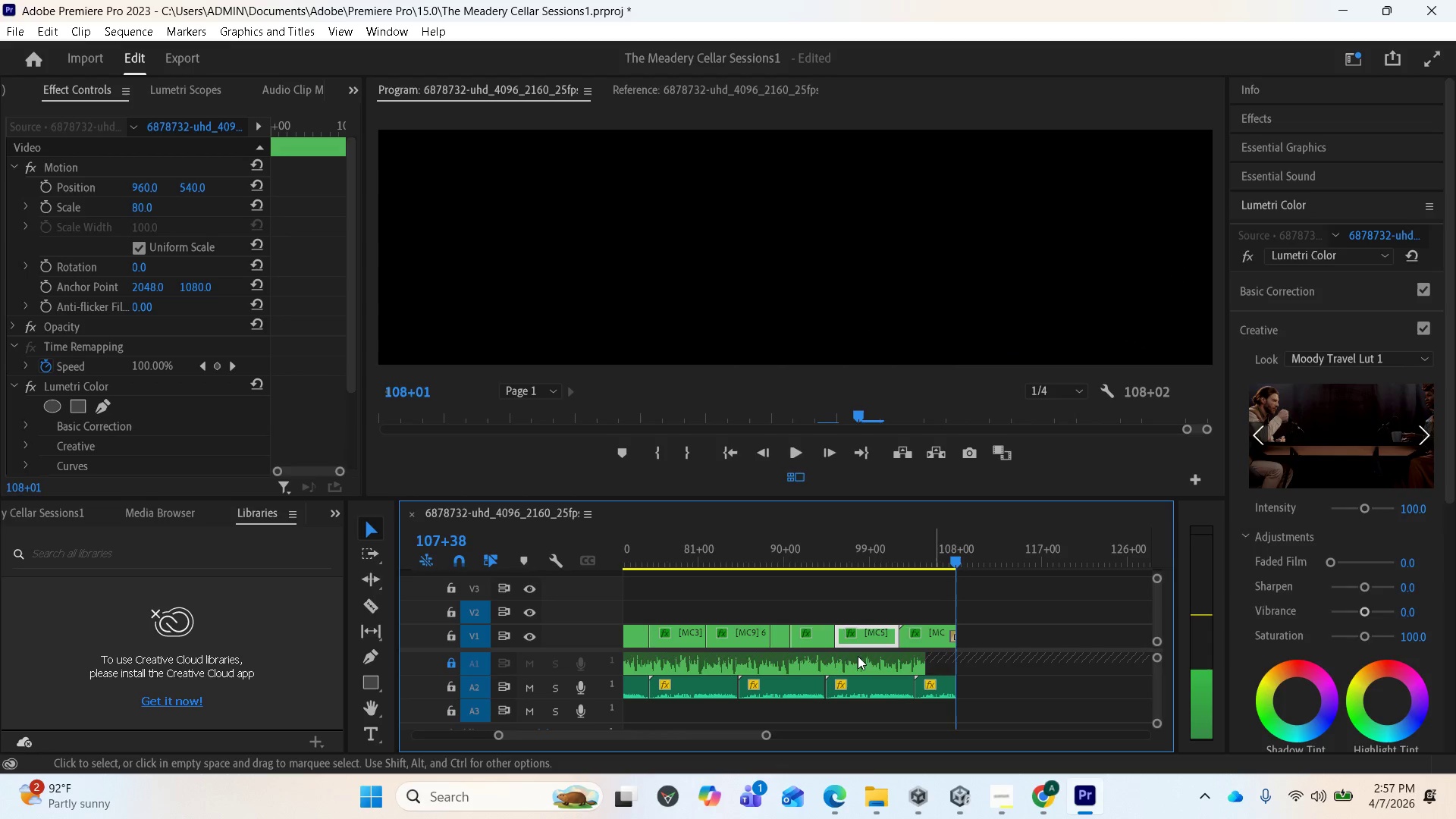 
wait(6.55)
 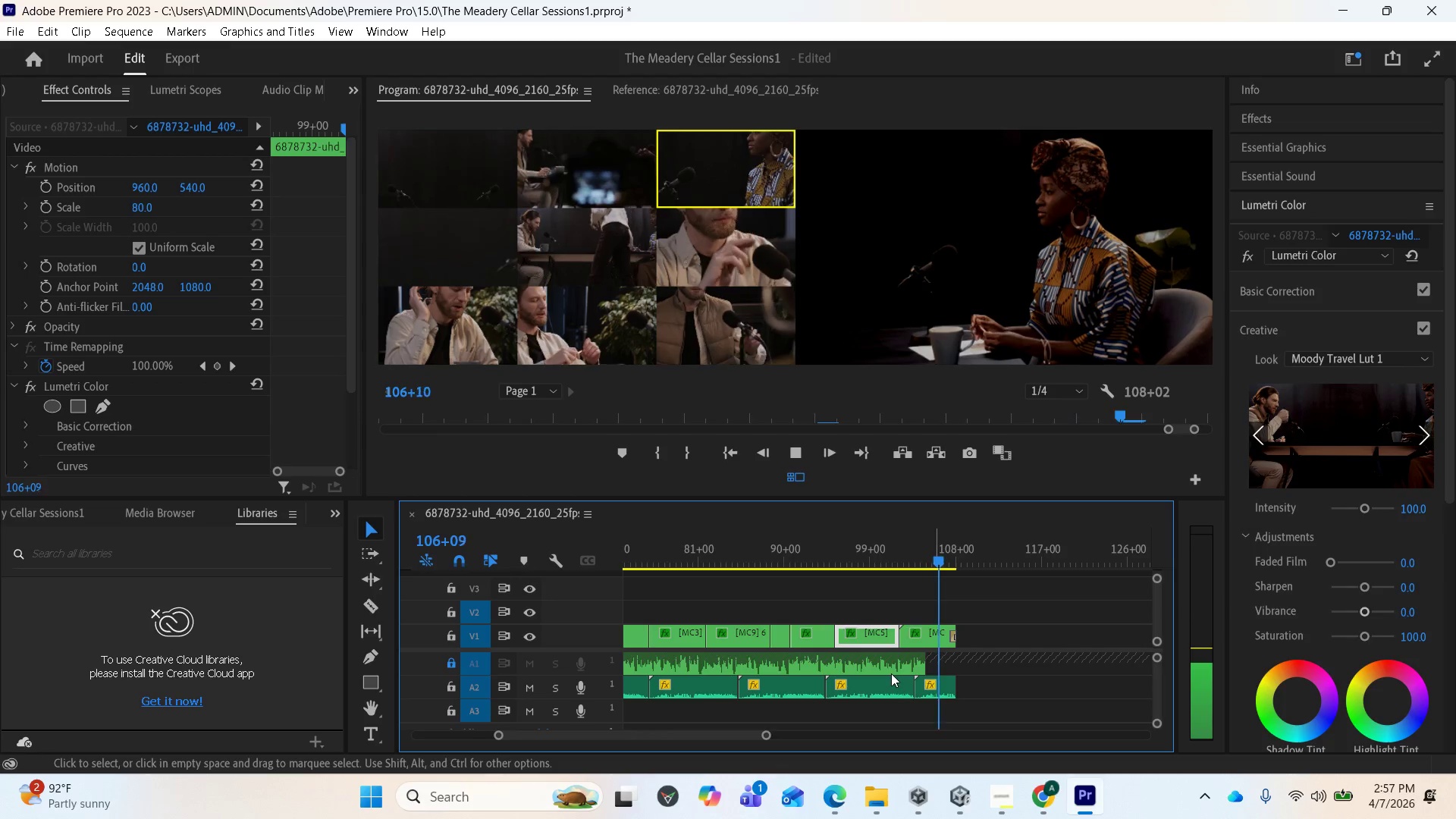 
left_click_drag(start_coordinate=[696, 738], to_coordinate=[538, 745])
 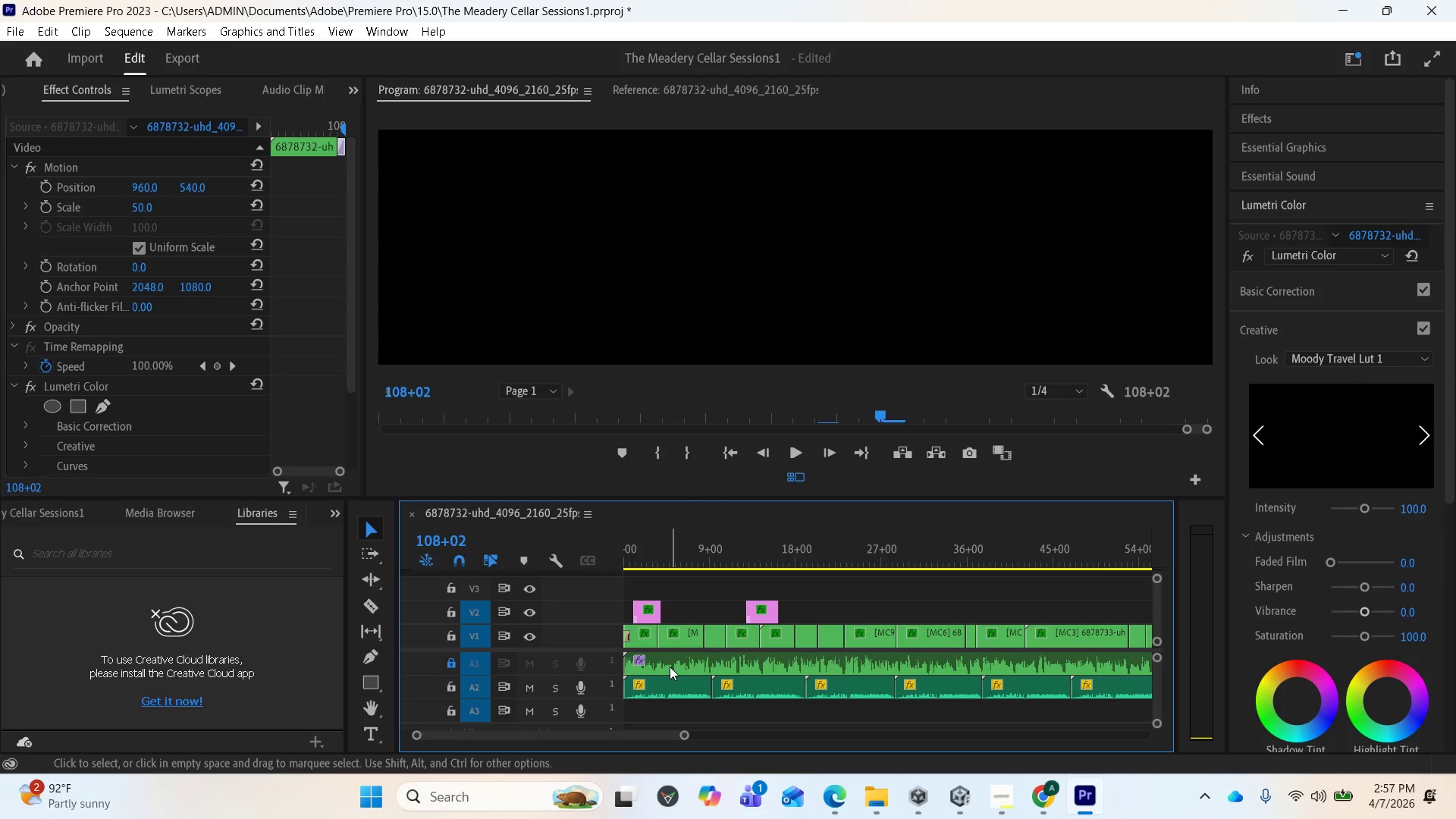 
left_click([670, 667])
 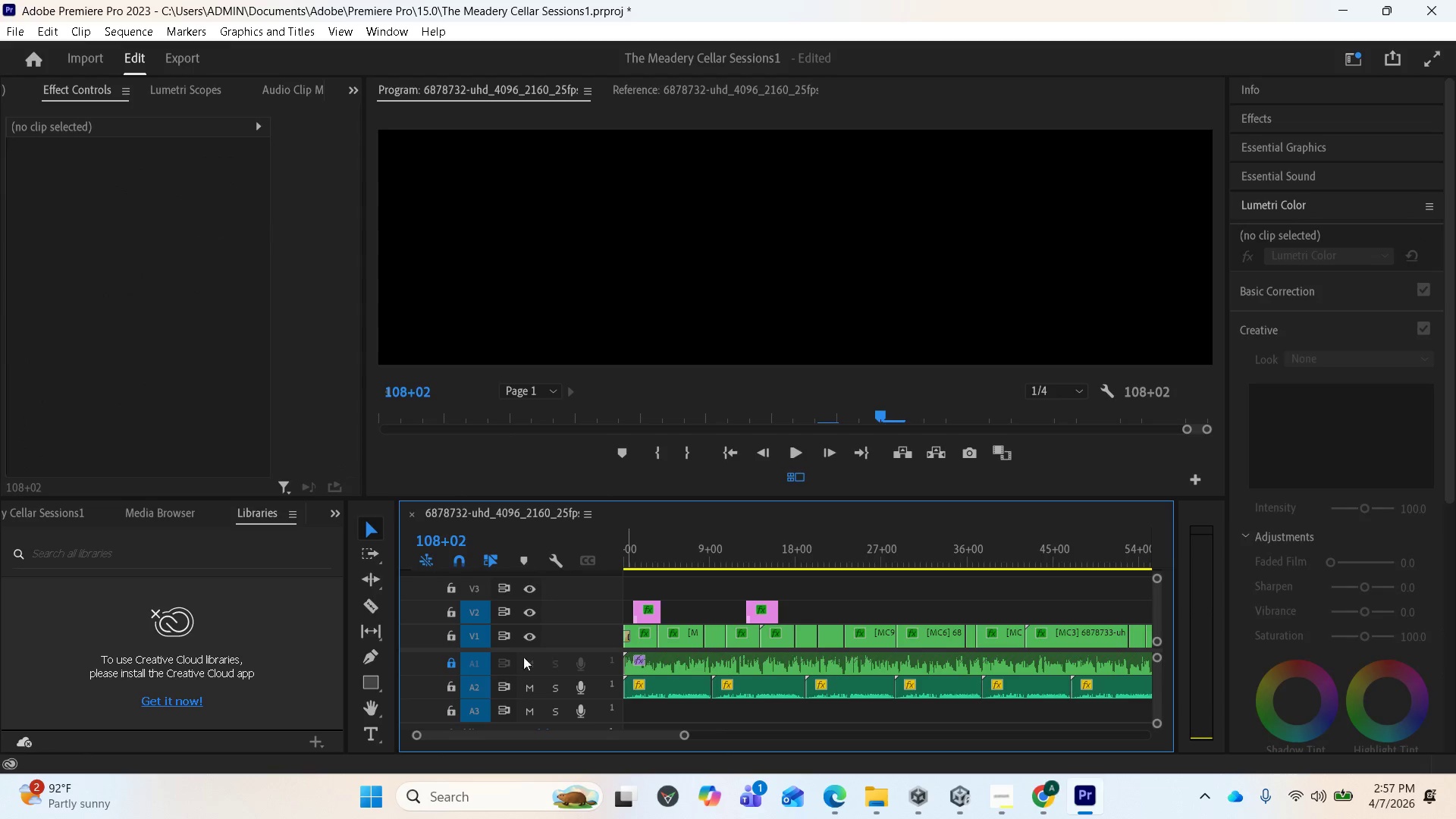 
left_click([449, 659])
 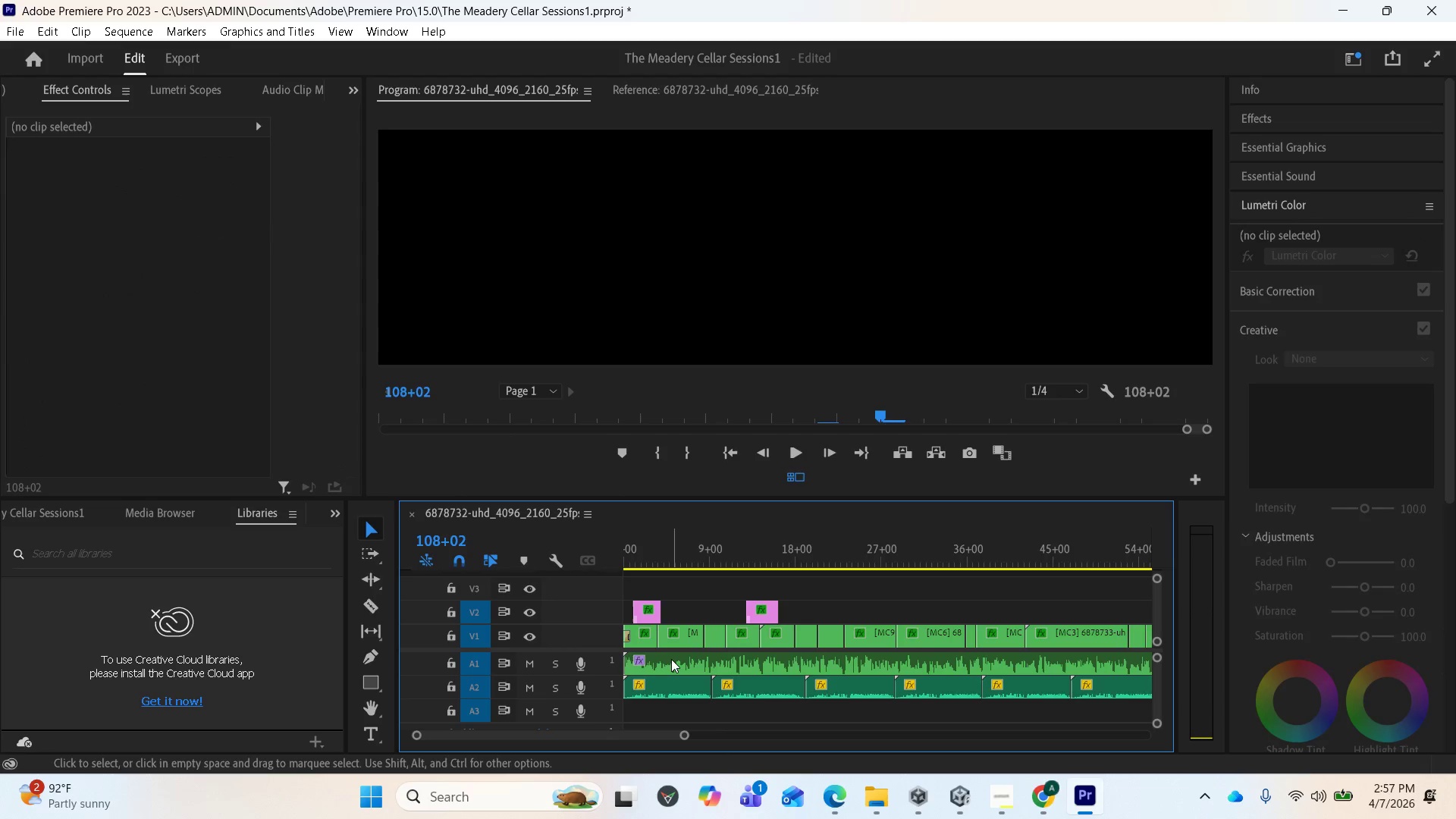 
left_click([671, 659])
 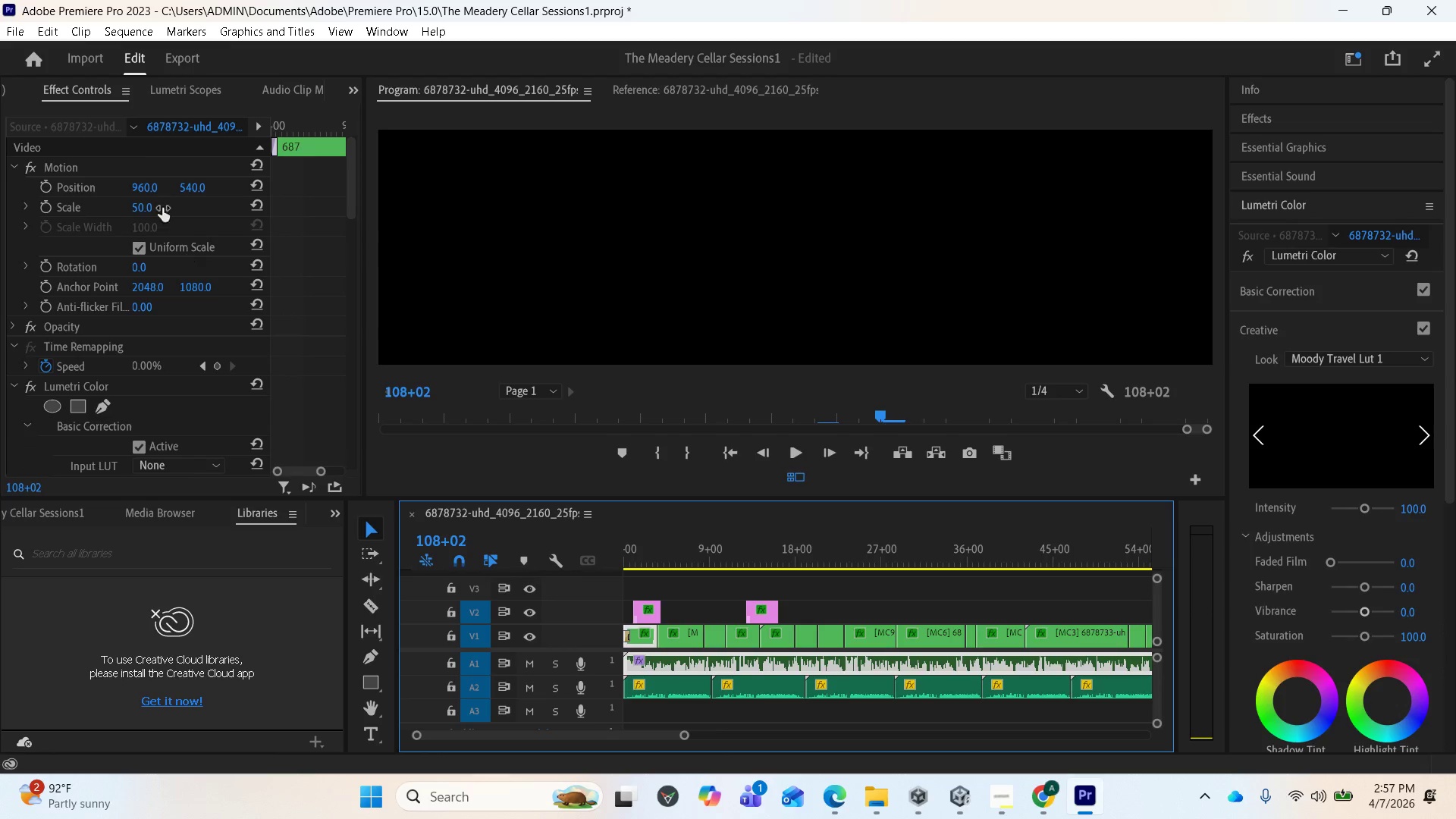 
scroll: coordinate [165, 94], scroll_direction: down, amount: 2.0
 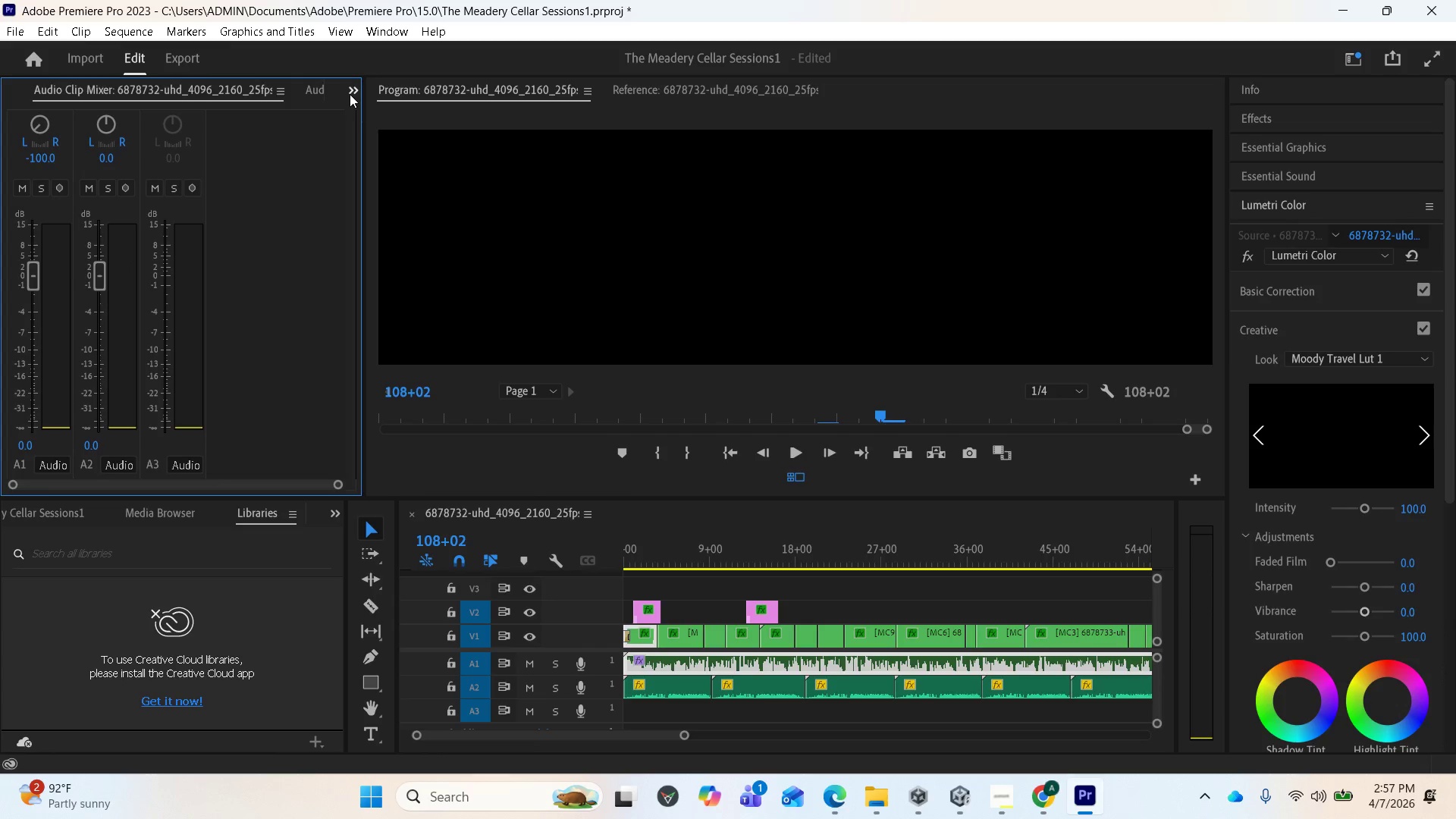 
left_click([350, 94])
 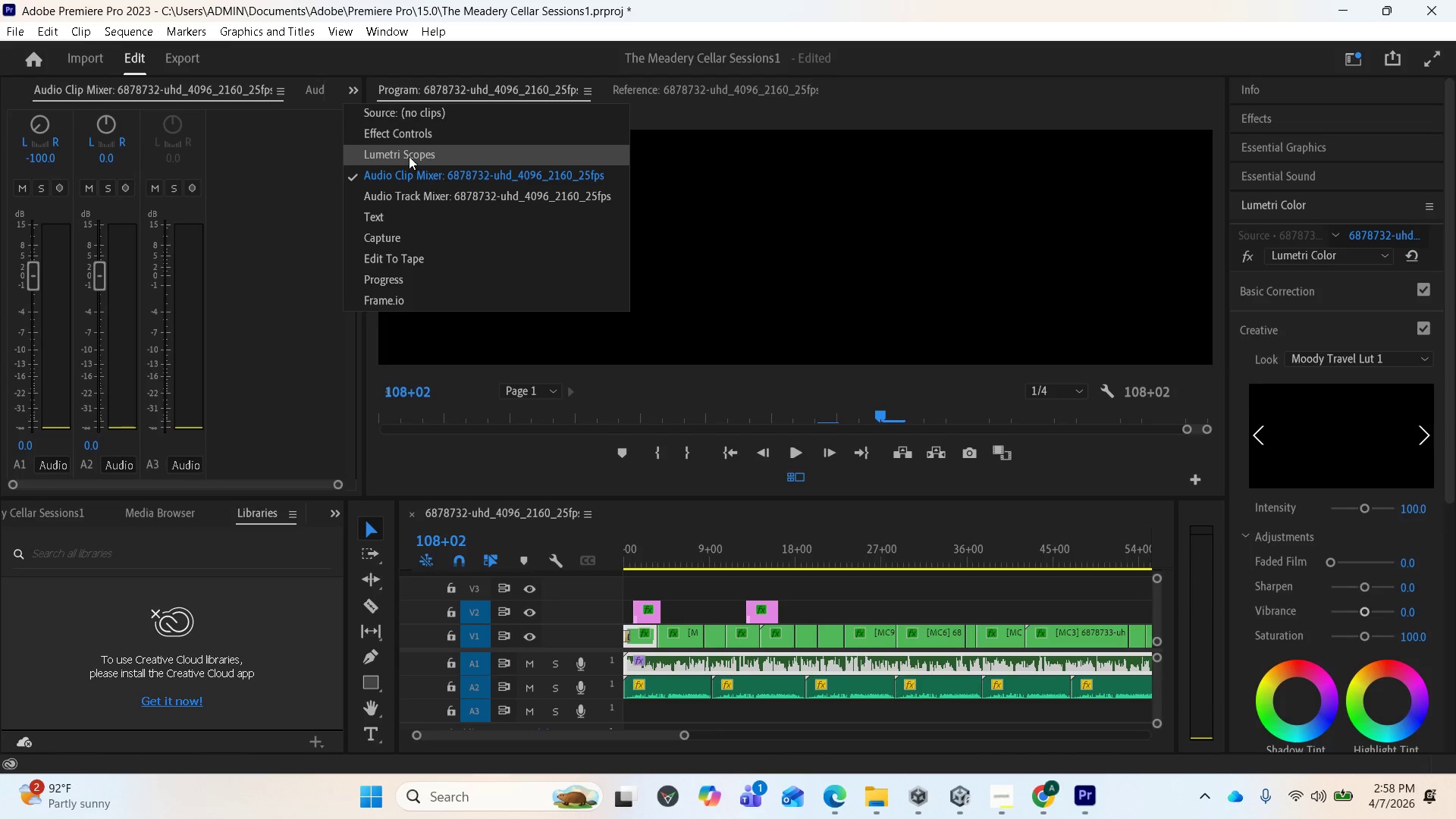 
wait(8.78)
 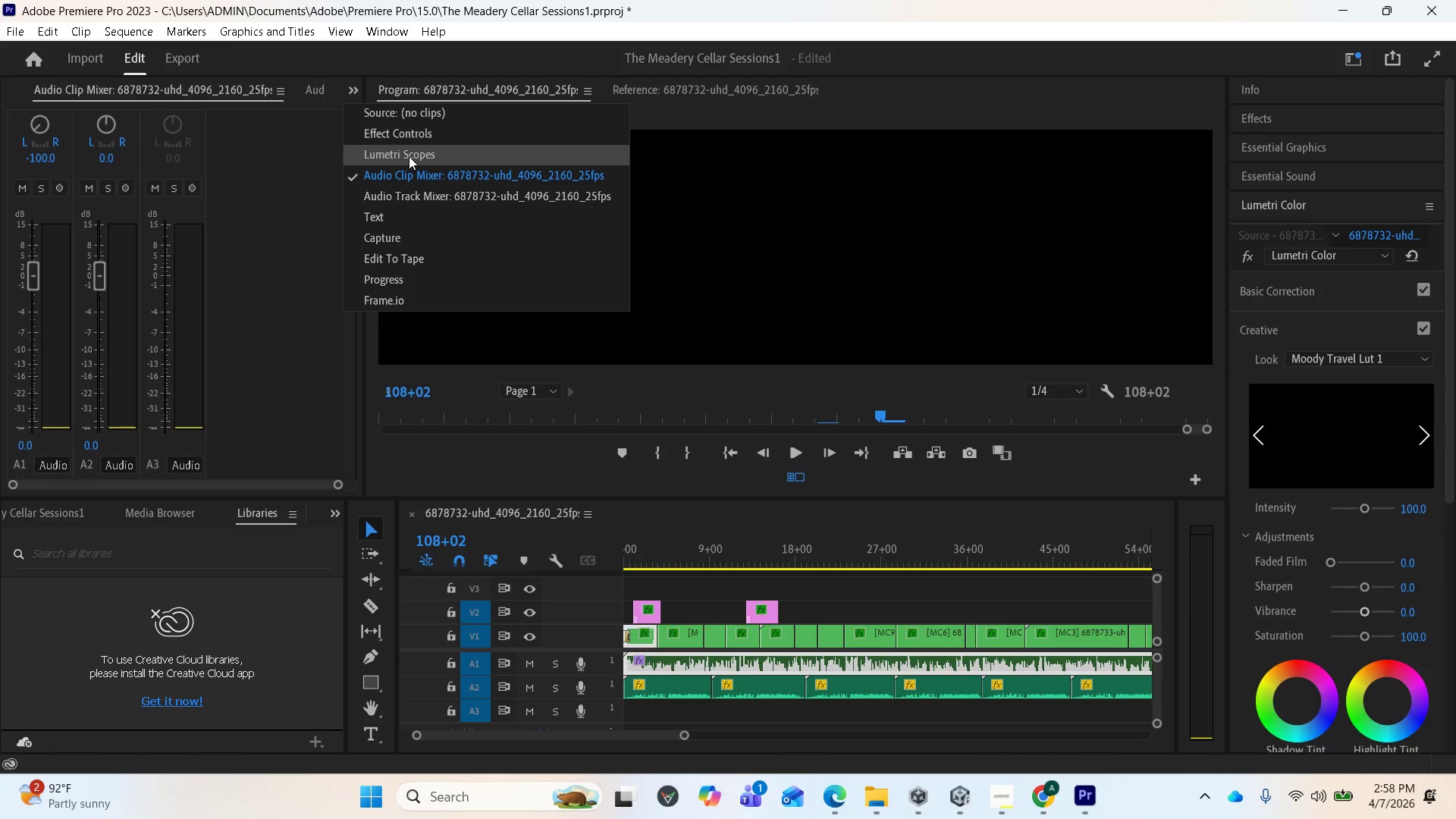 
left_click([401, 237])
 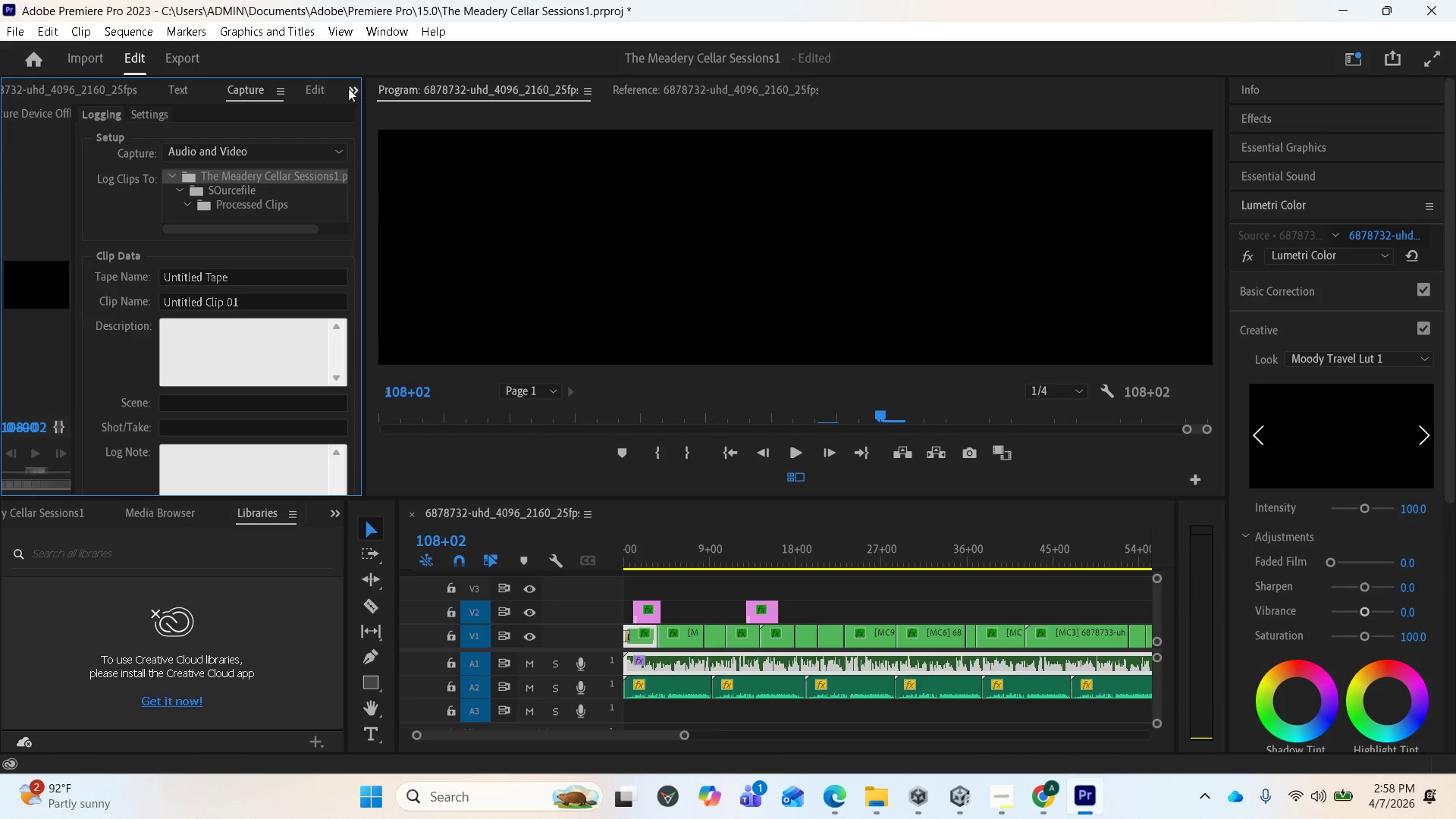 
wait(6.78)
 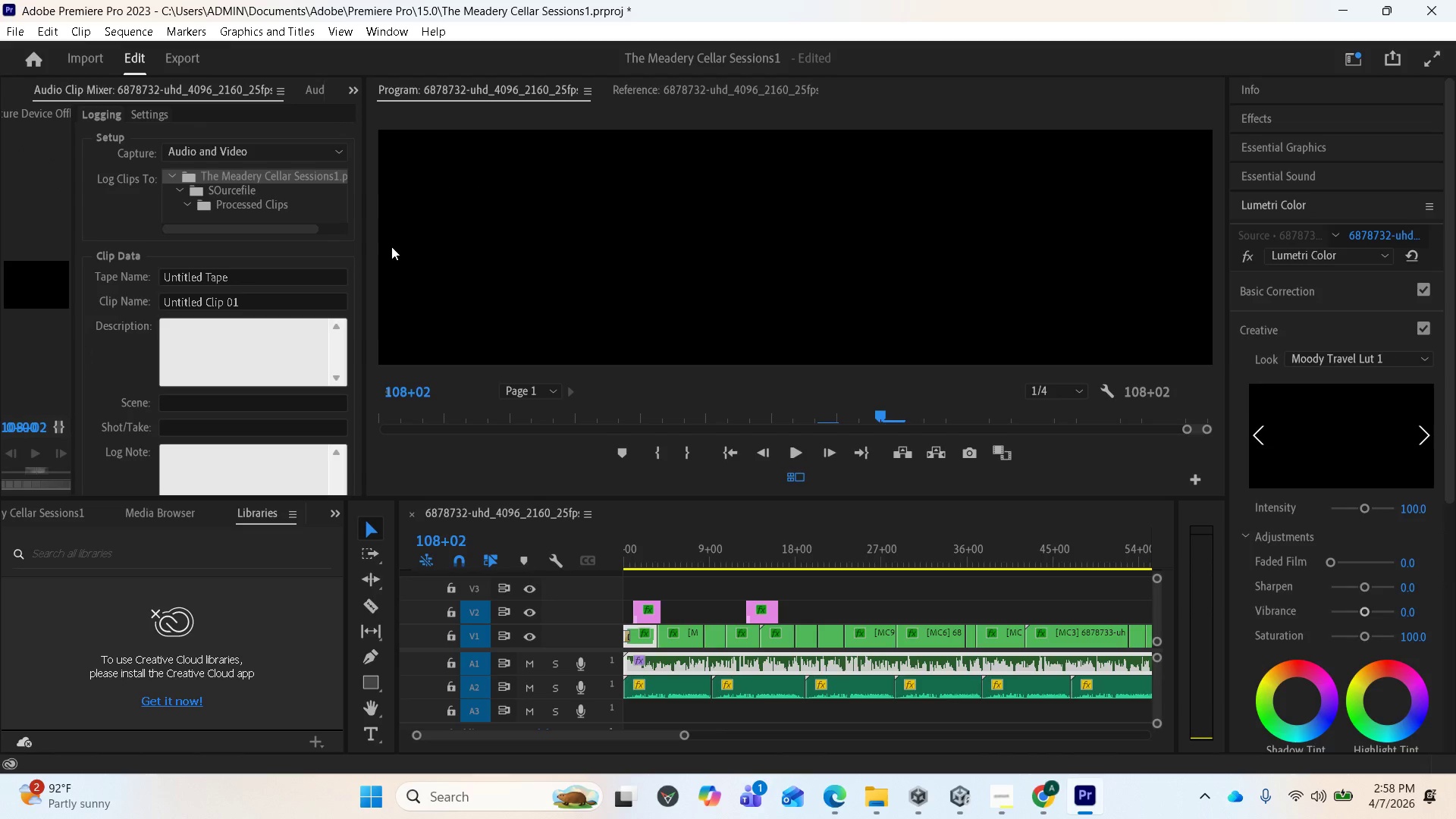 
left_click([354, 89])
 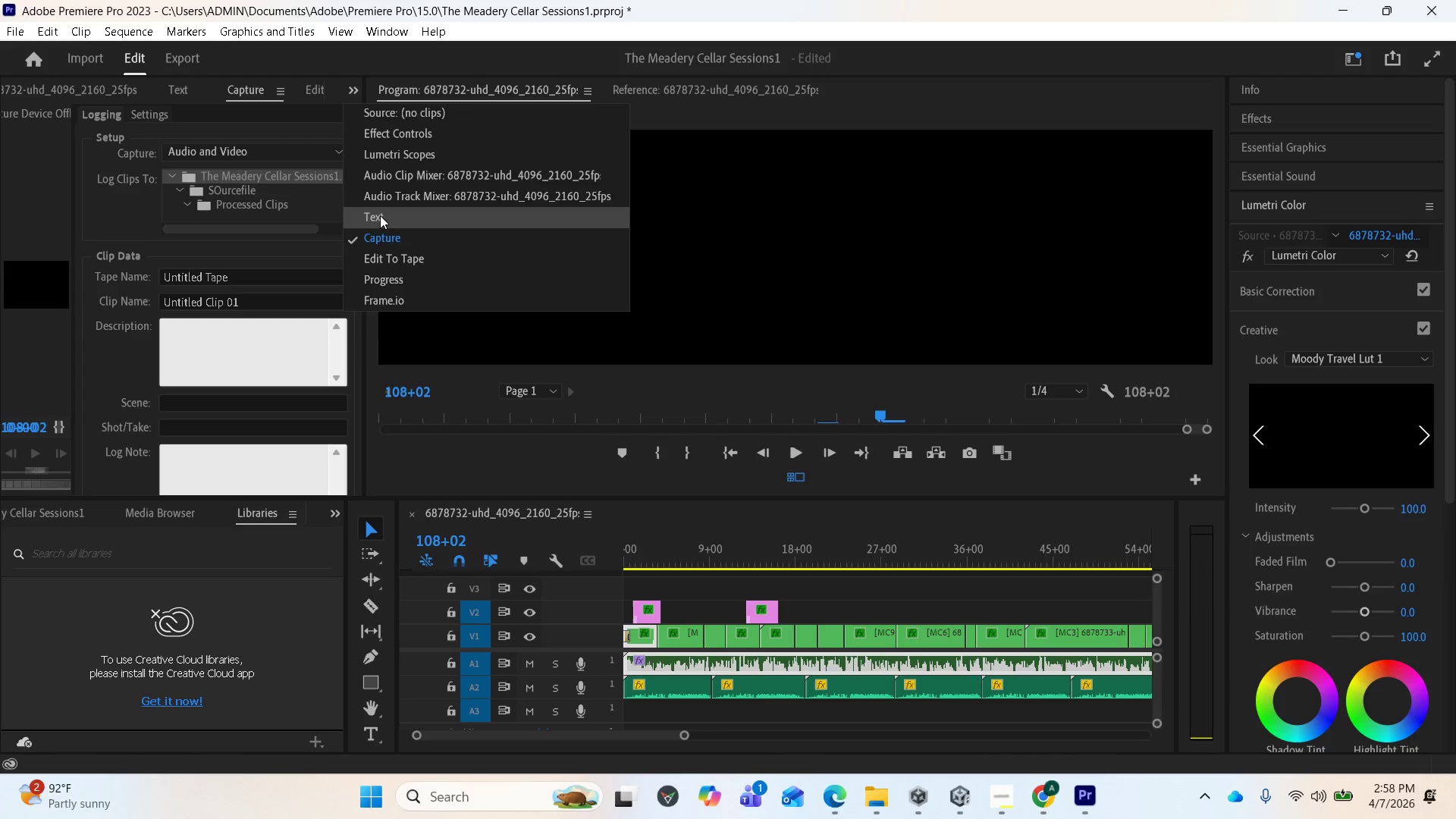 
left_click([380, 215])
 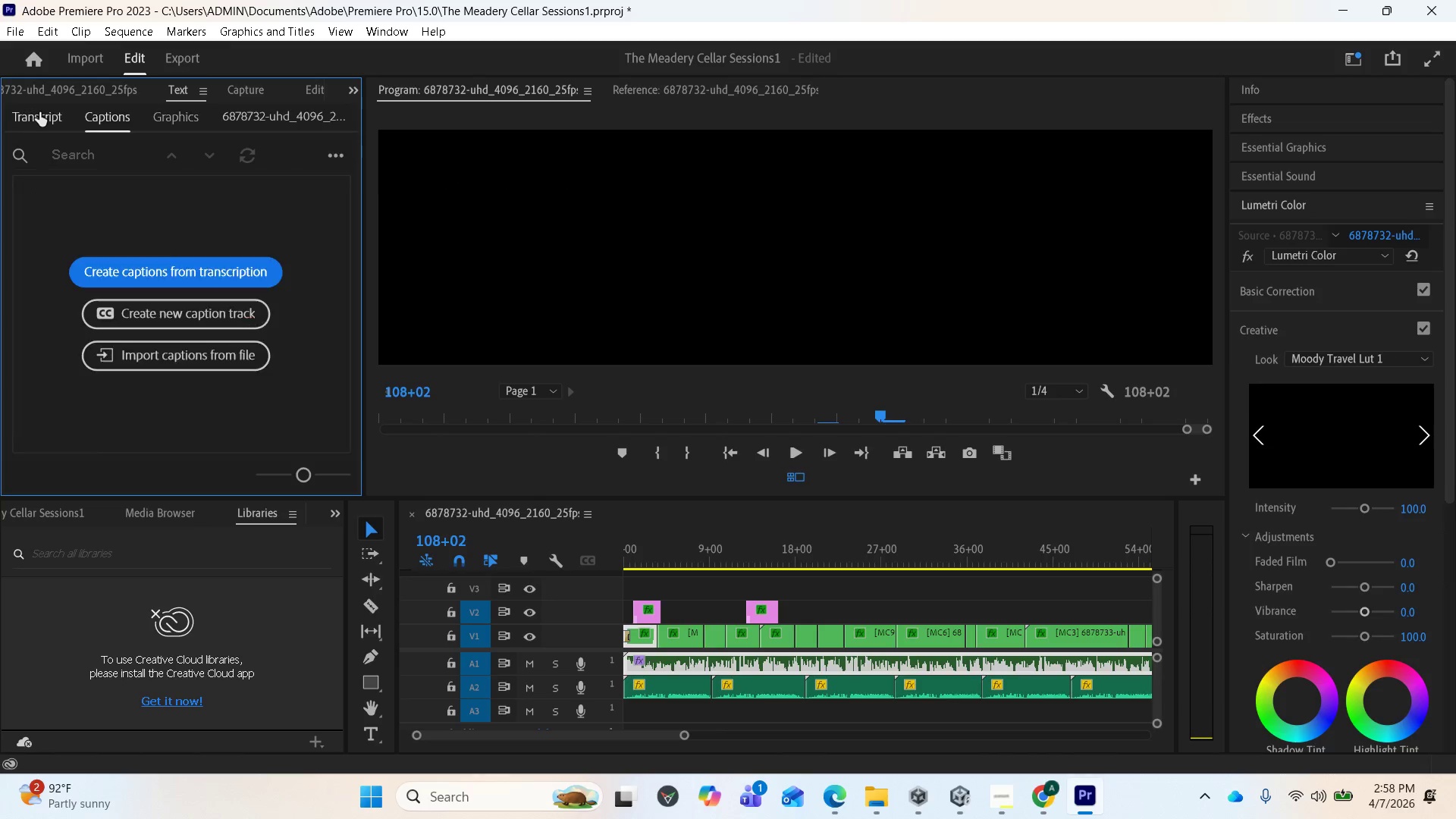 
wait(5.12)
 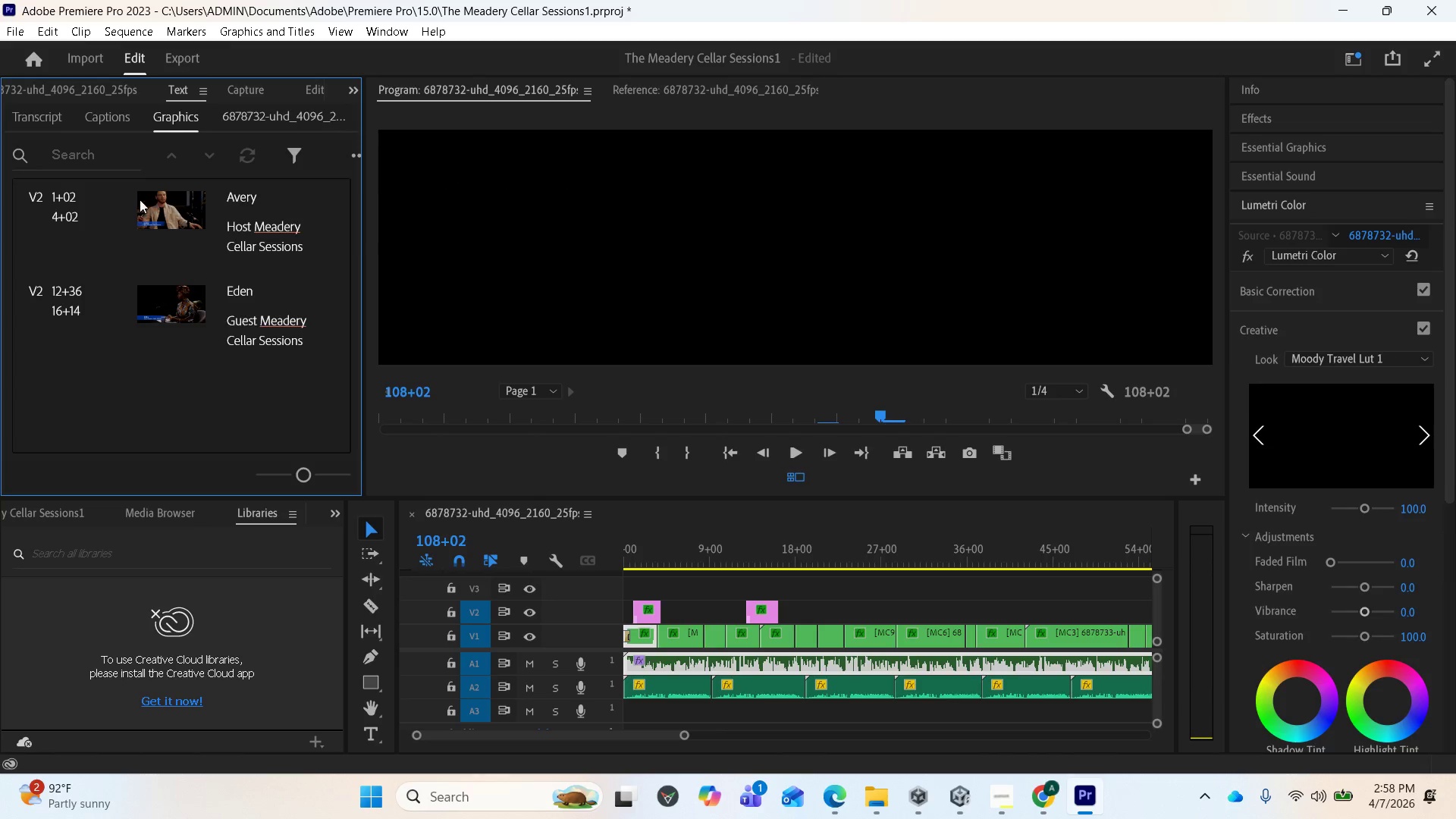 
left_click([34, 114])
 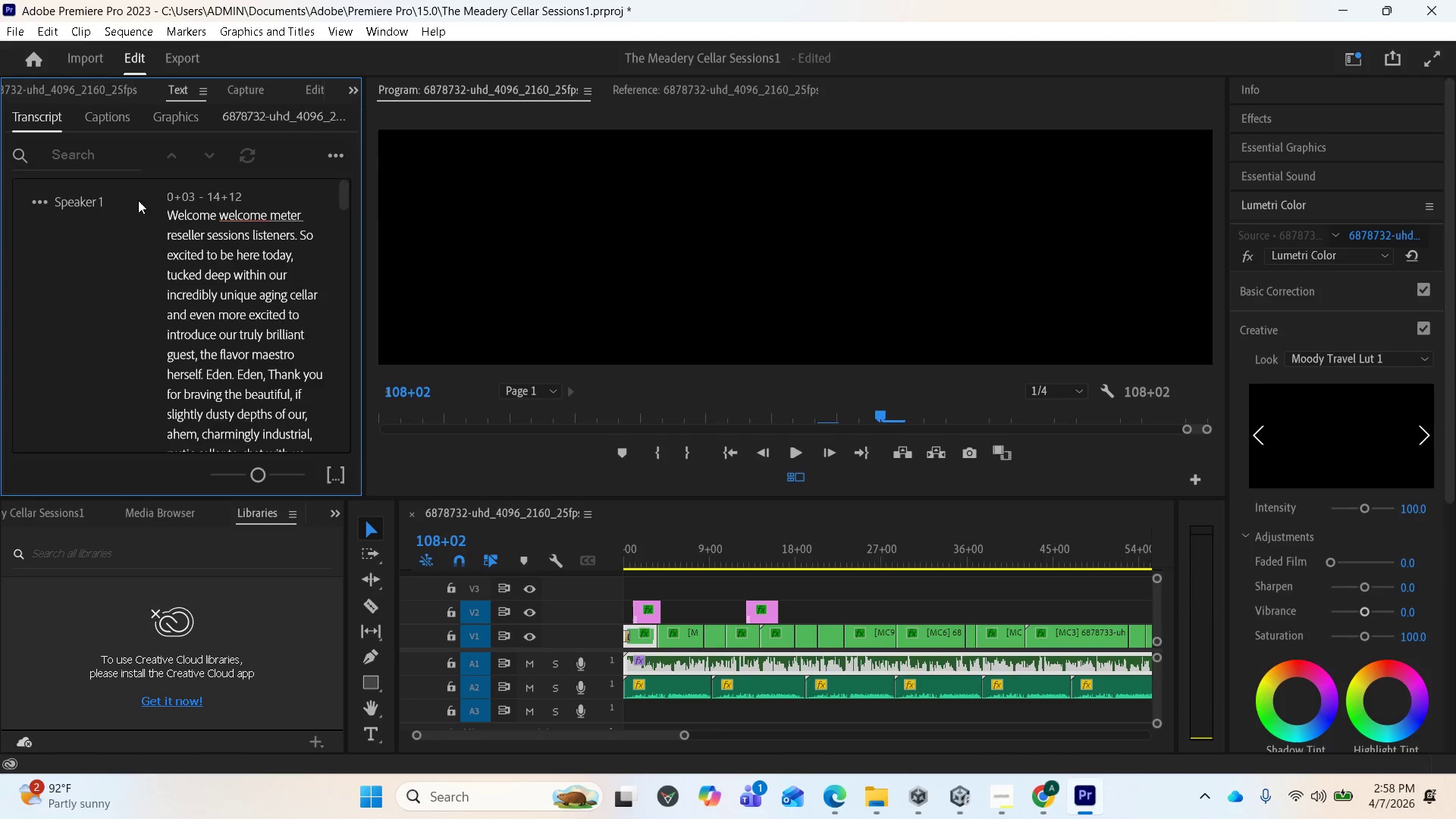 
scroll: coordinate [290, 341], scroll_direction: down, amount: 39.0
 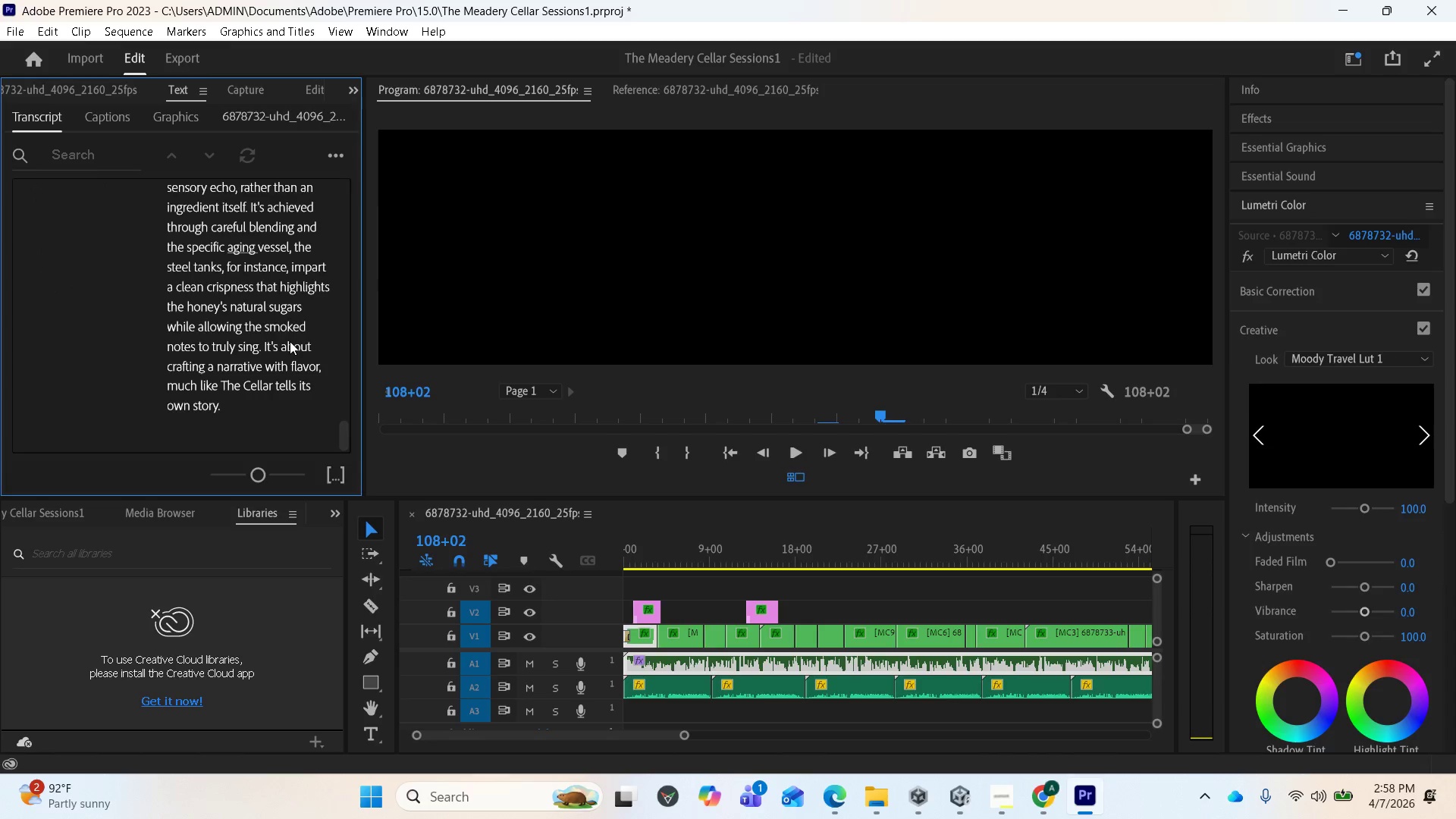 
scroll: coordinate [258, 253], scroll_direction: up, amount: 26.0
 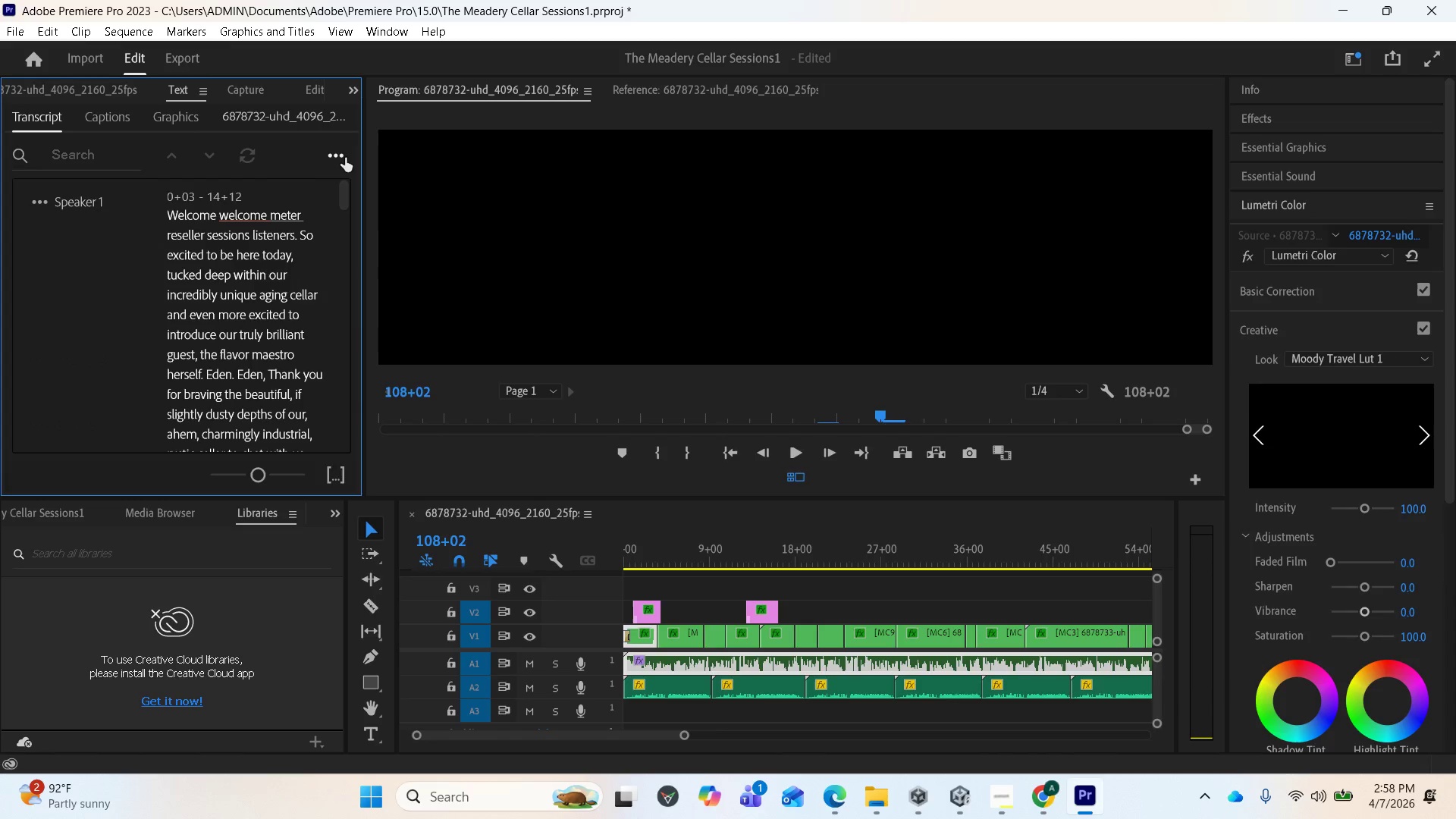 
left_click([344, 156])
 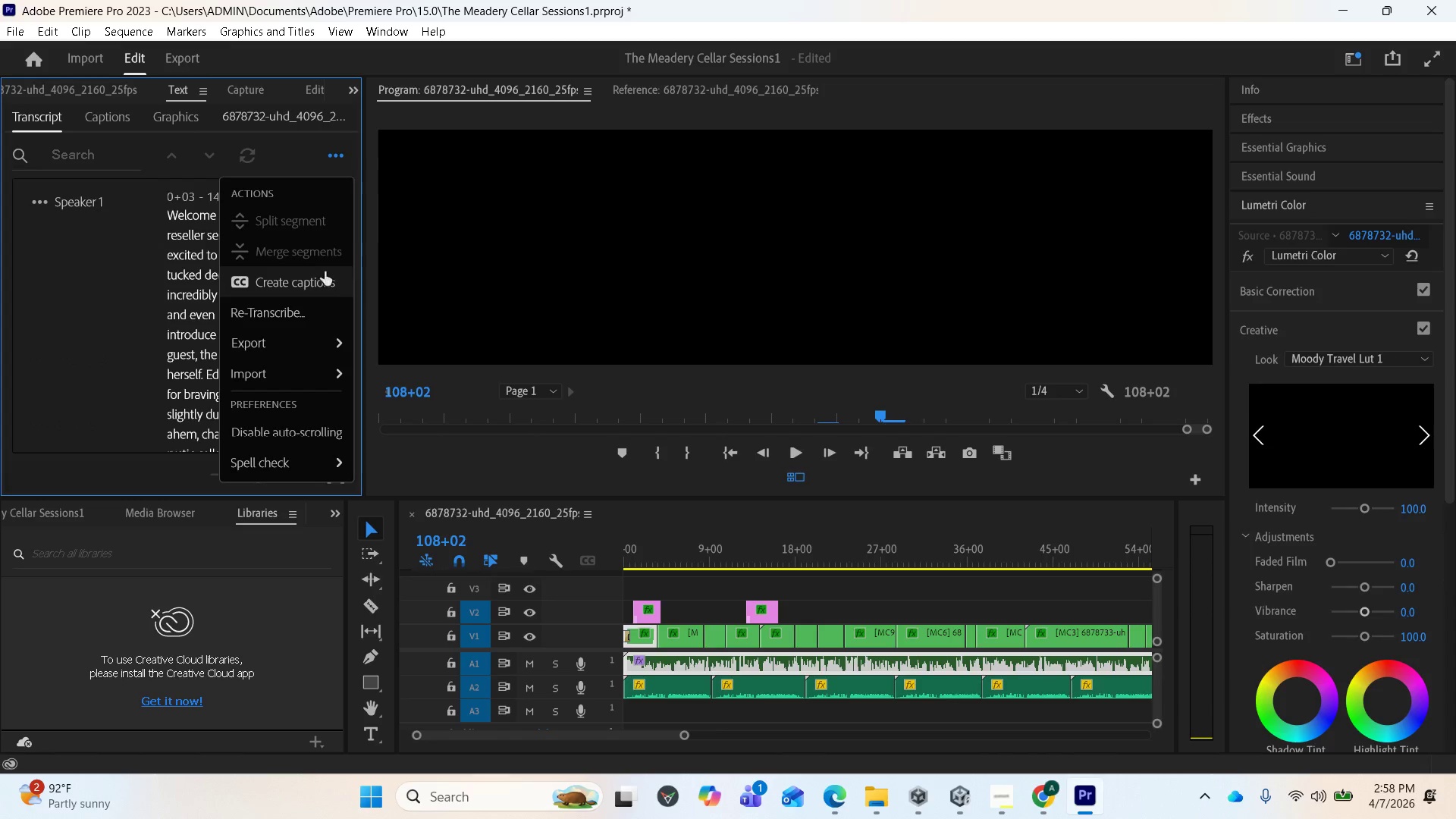 
wait(6.45)
 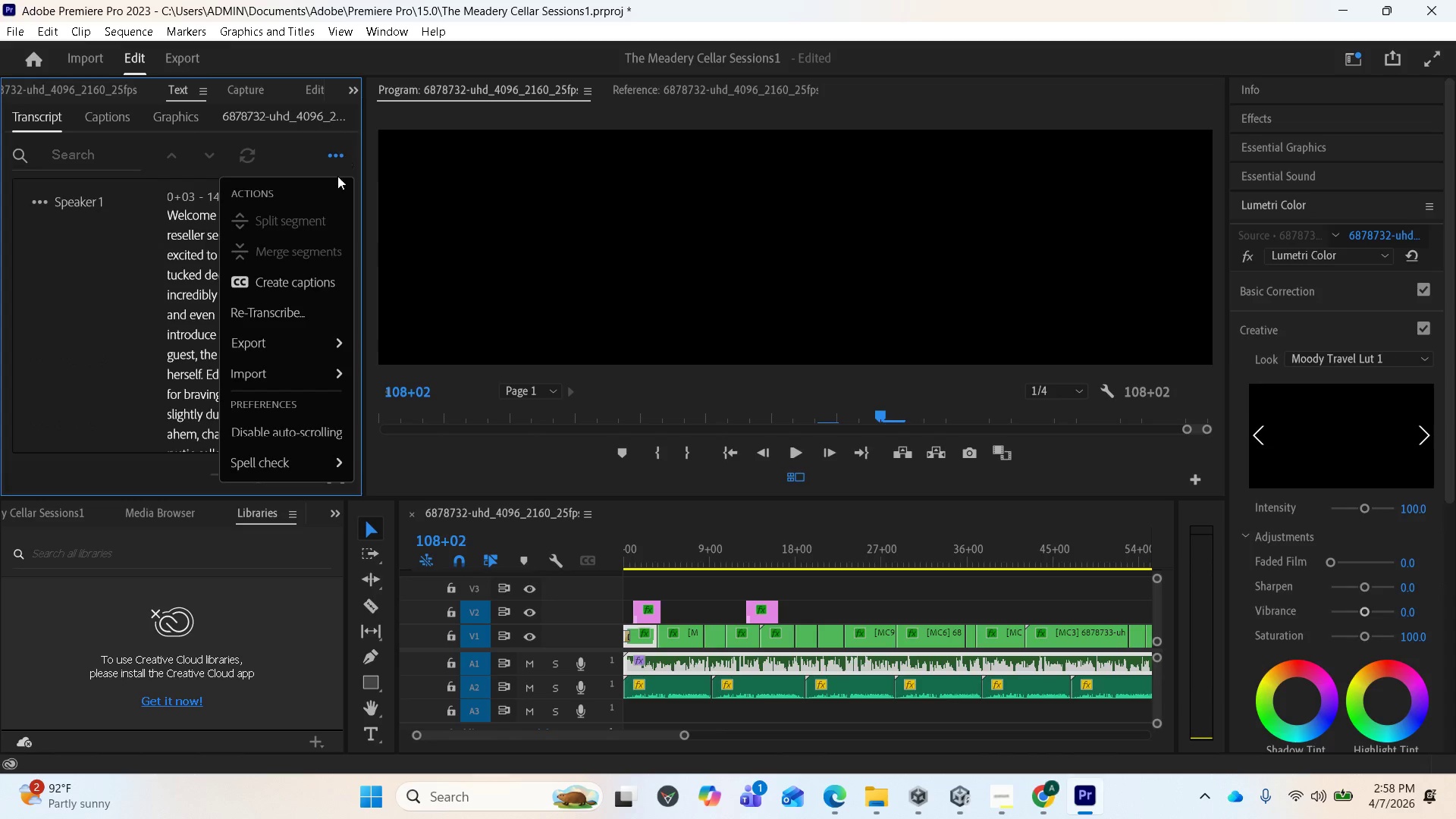 
mouse_move([288, 320])
 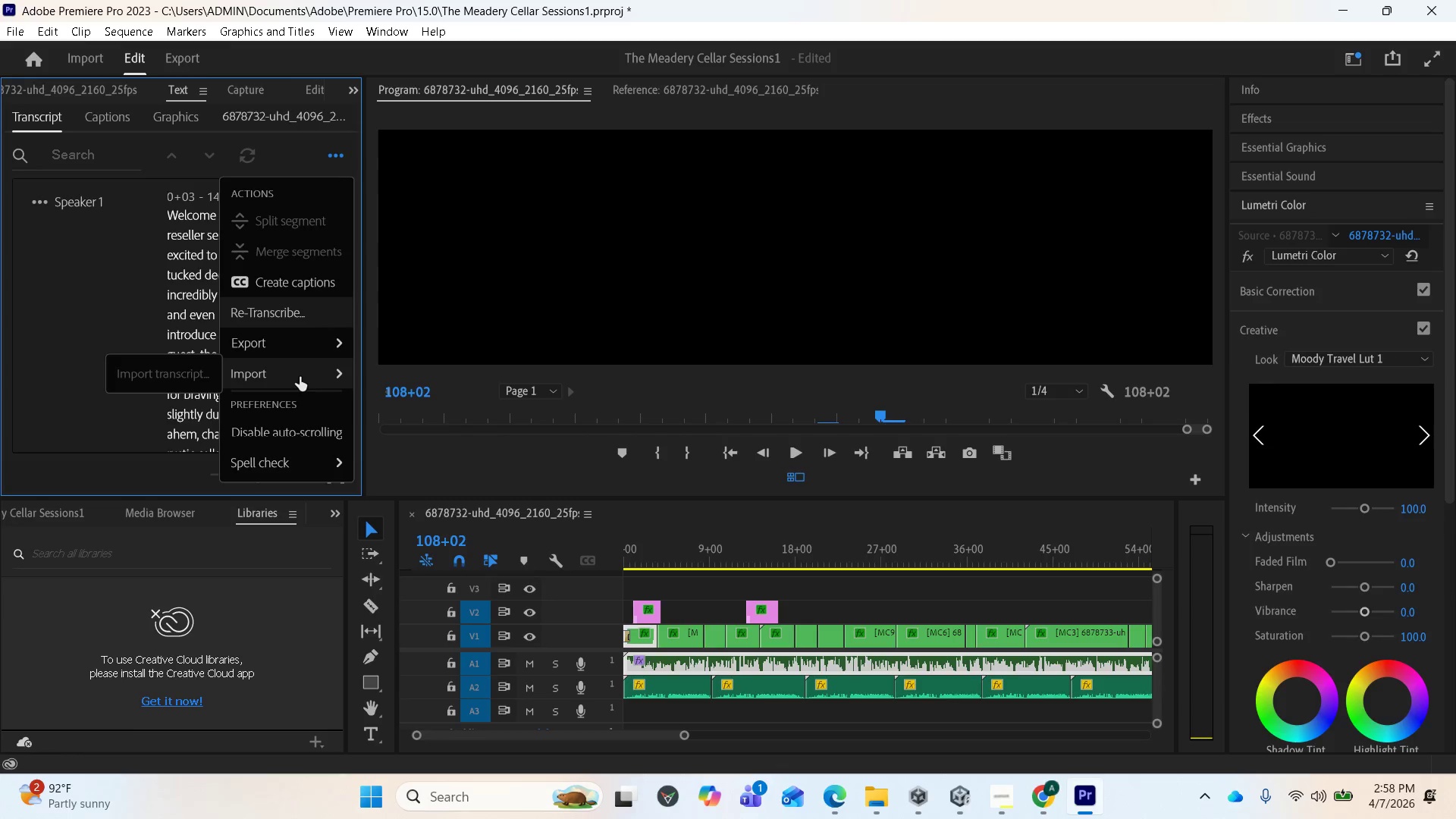 
wait(15.07)
 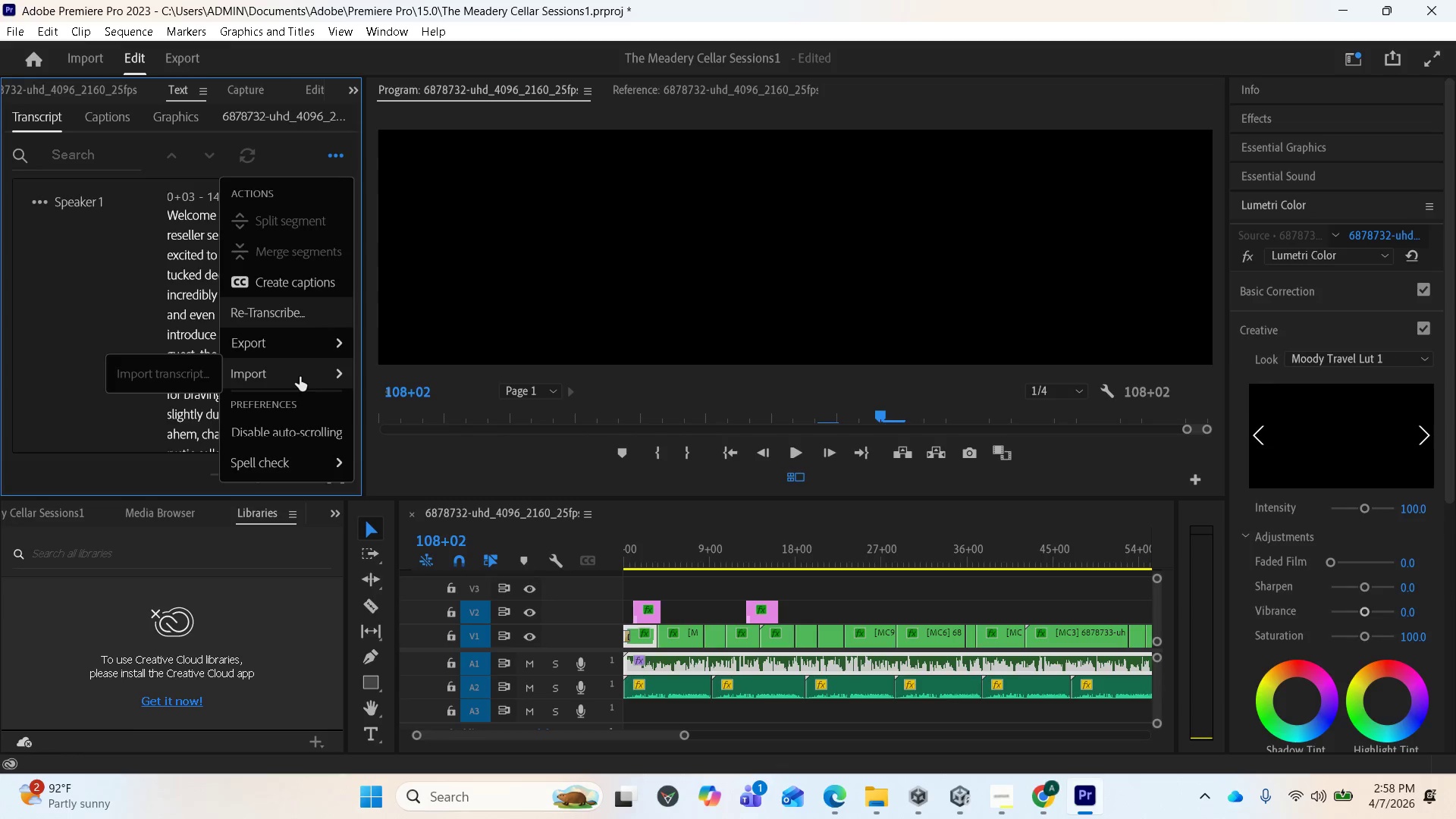 
left_click([116, 119])
 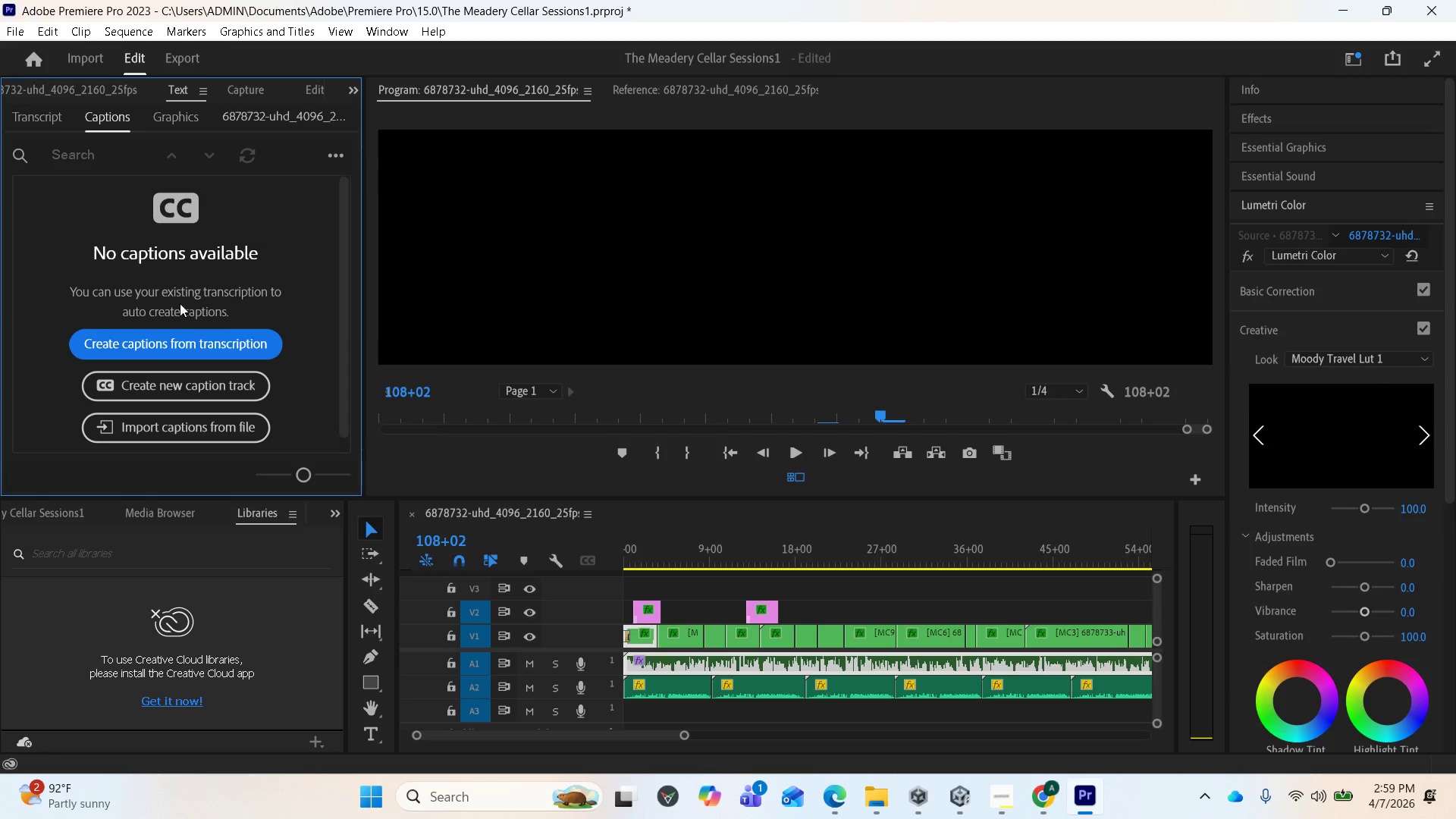 
wait(10.27)
 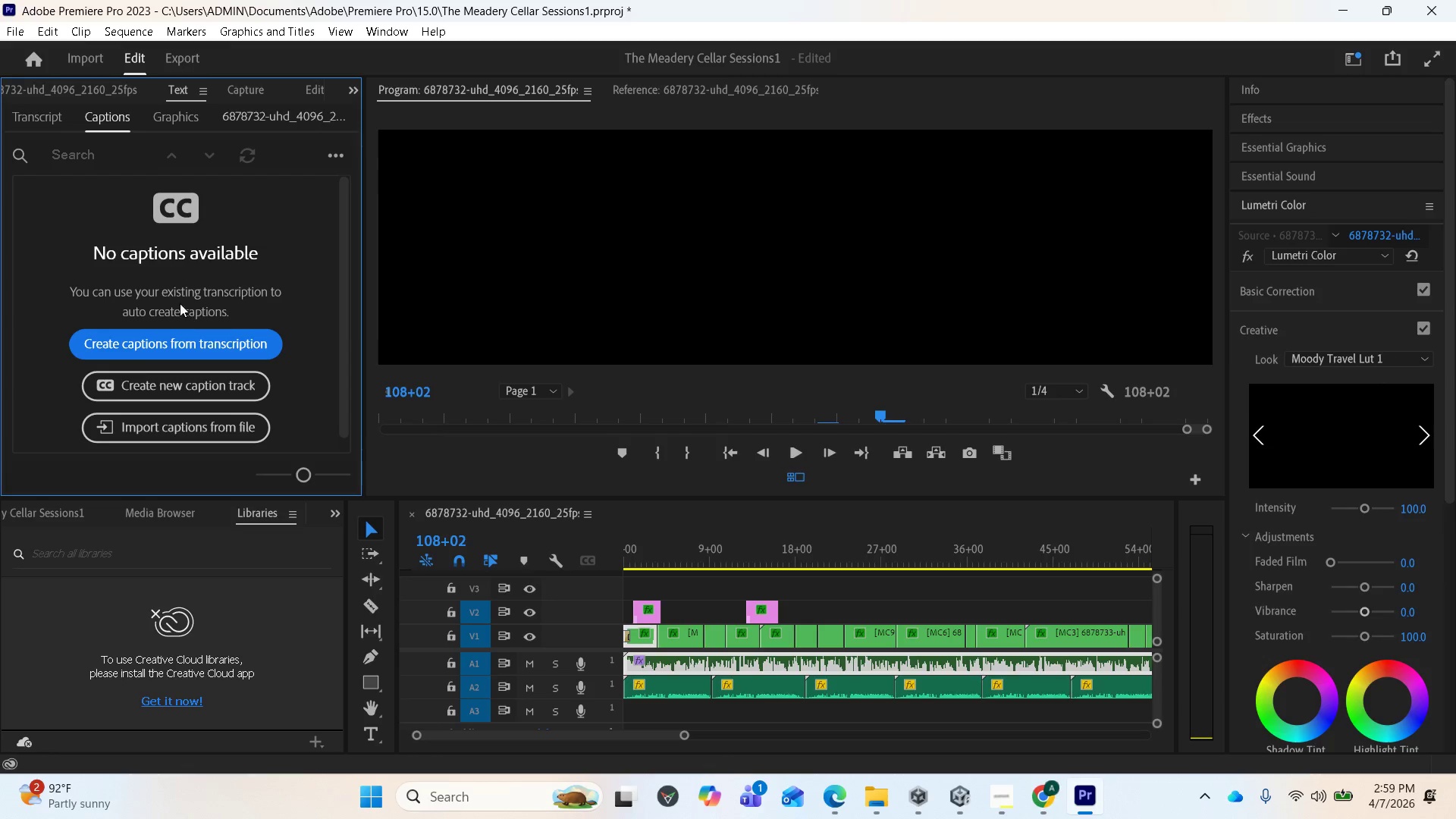 
left_click([45, 111])
 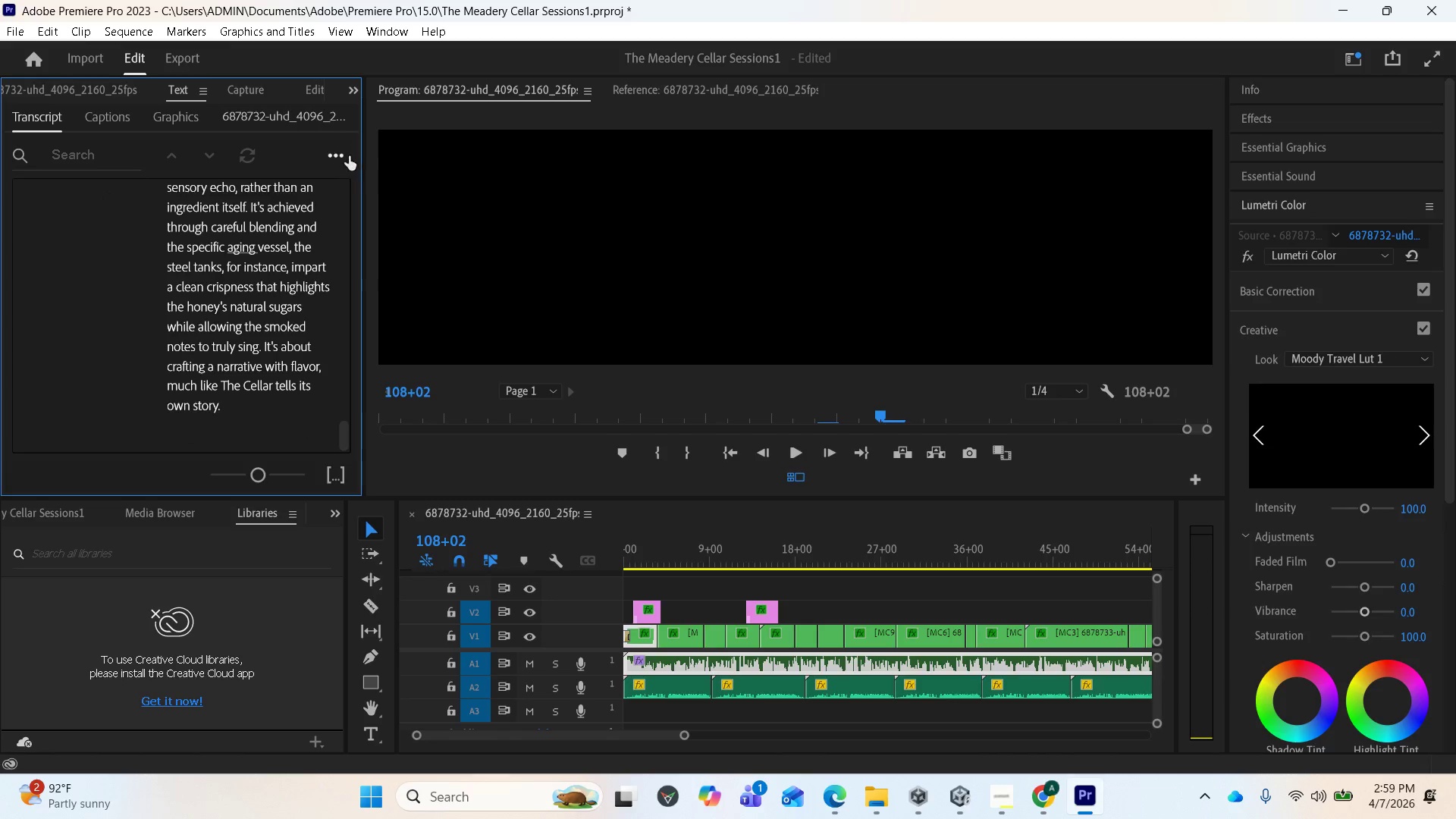 
left_click([347, 154])
 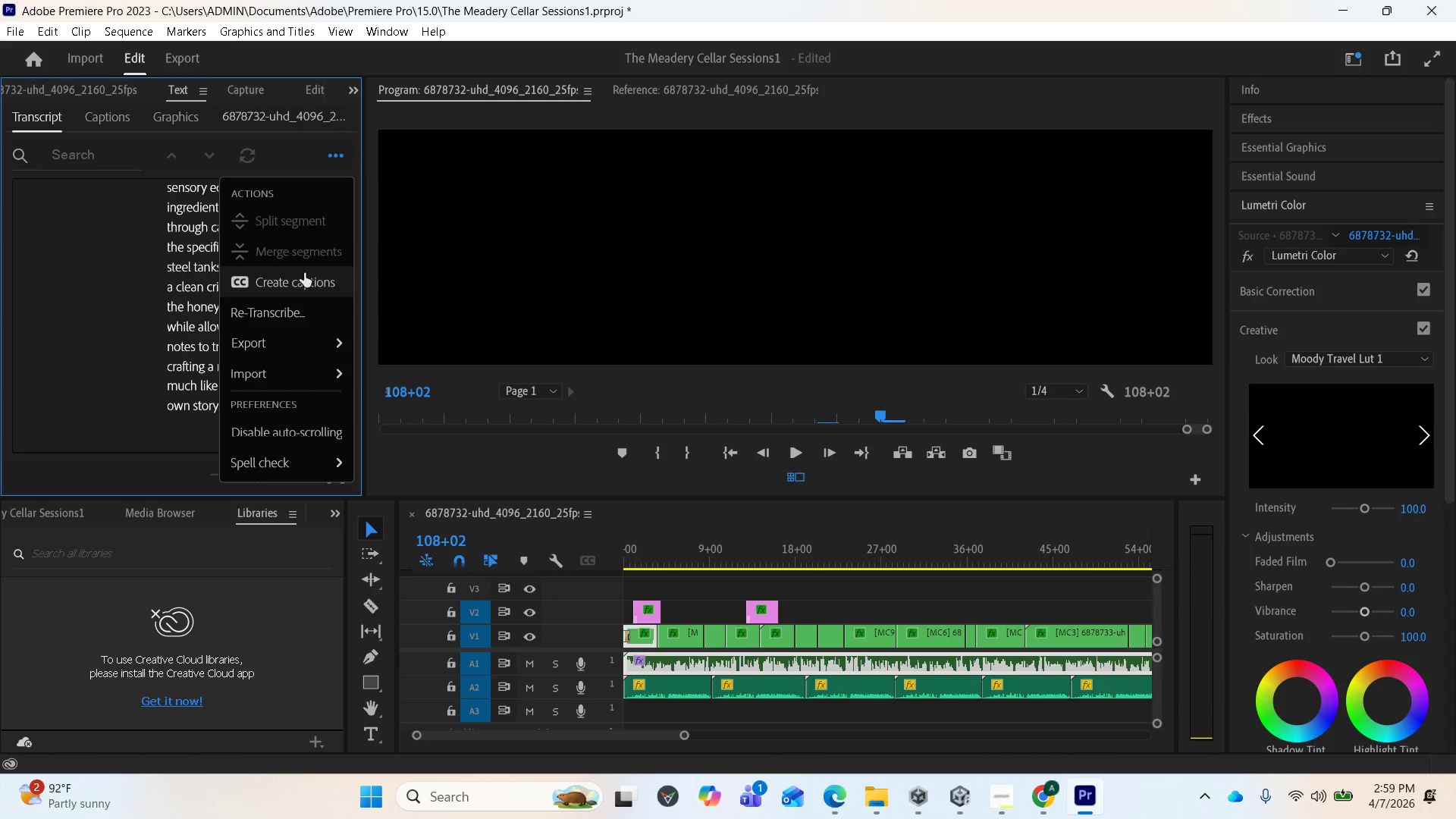 
left_click([299, 282])
 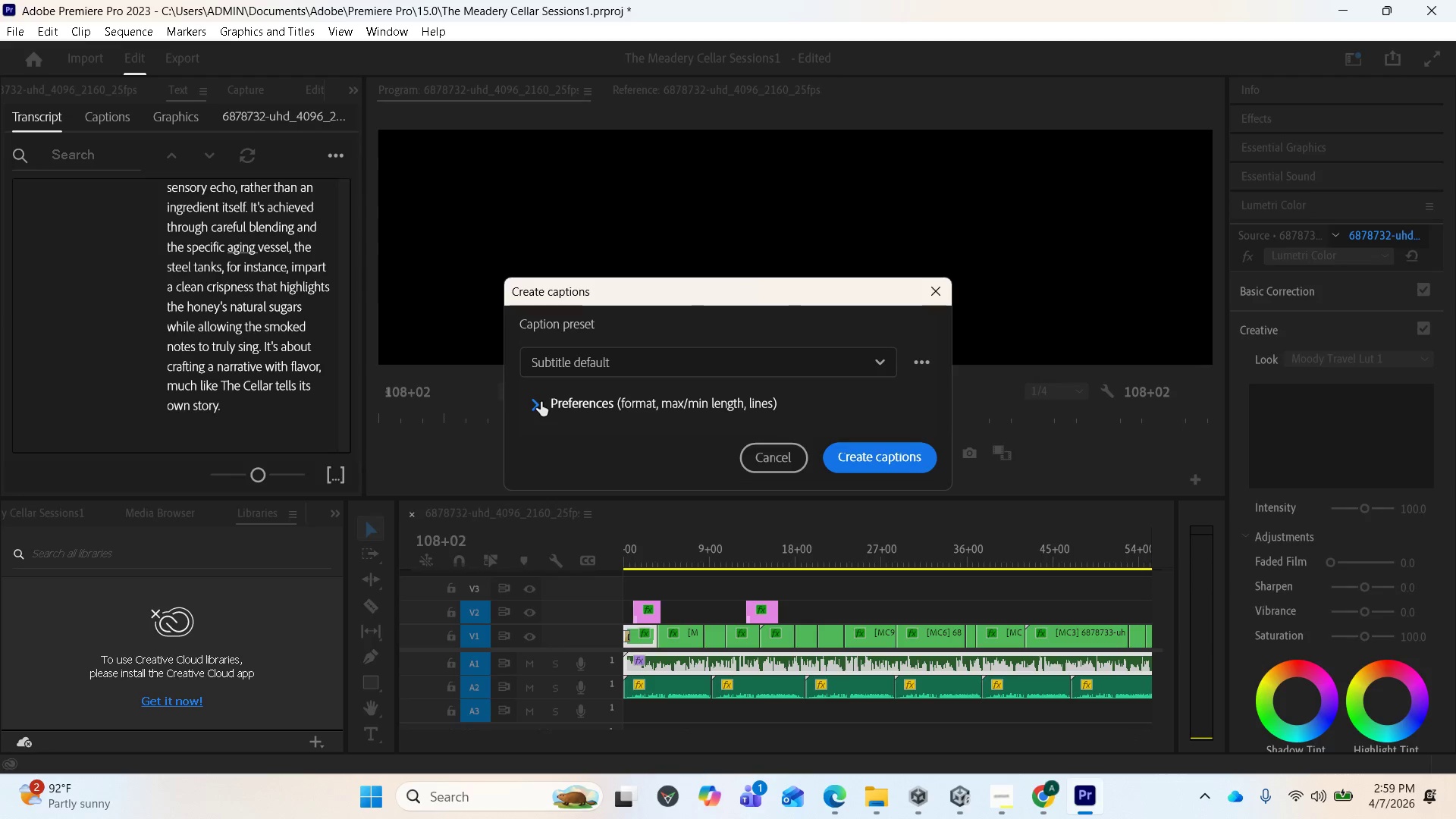 
left_click([544, 406])
 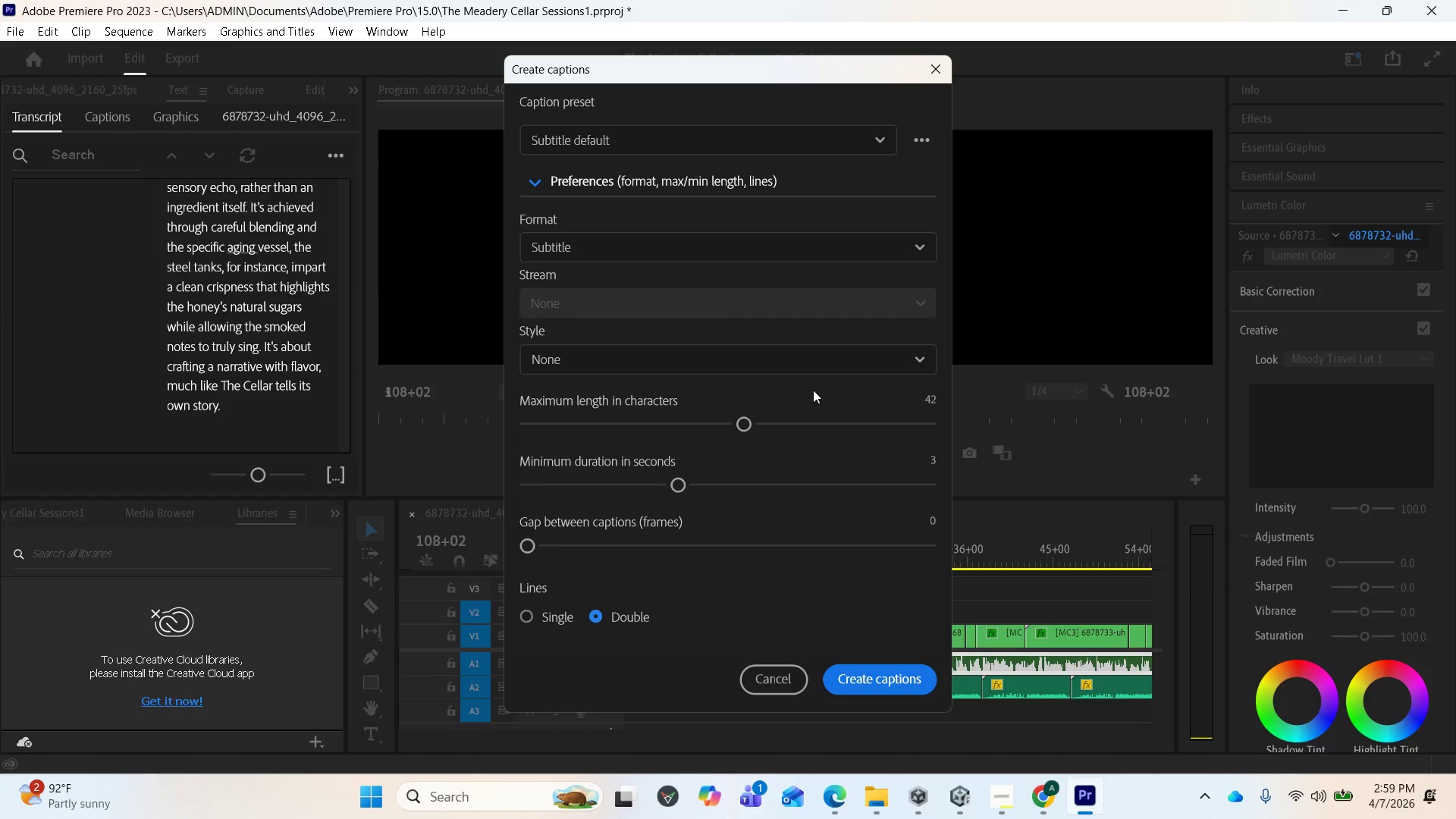 
wait(15.38)
 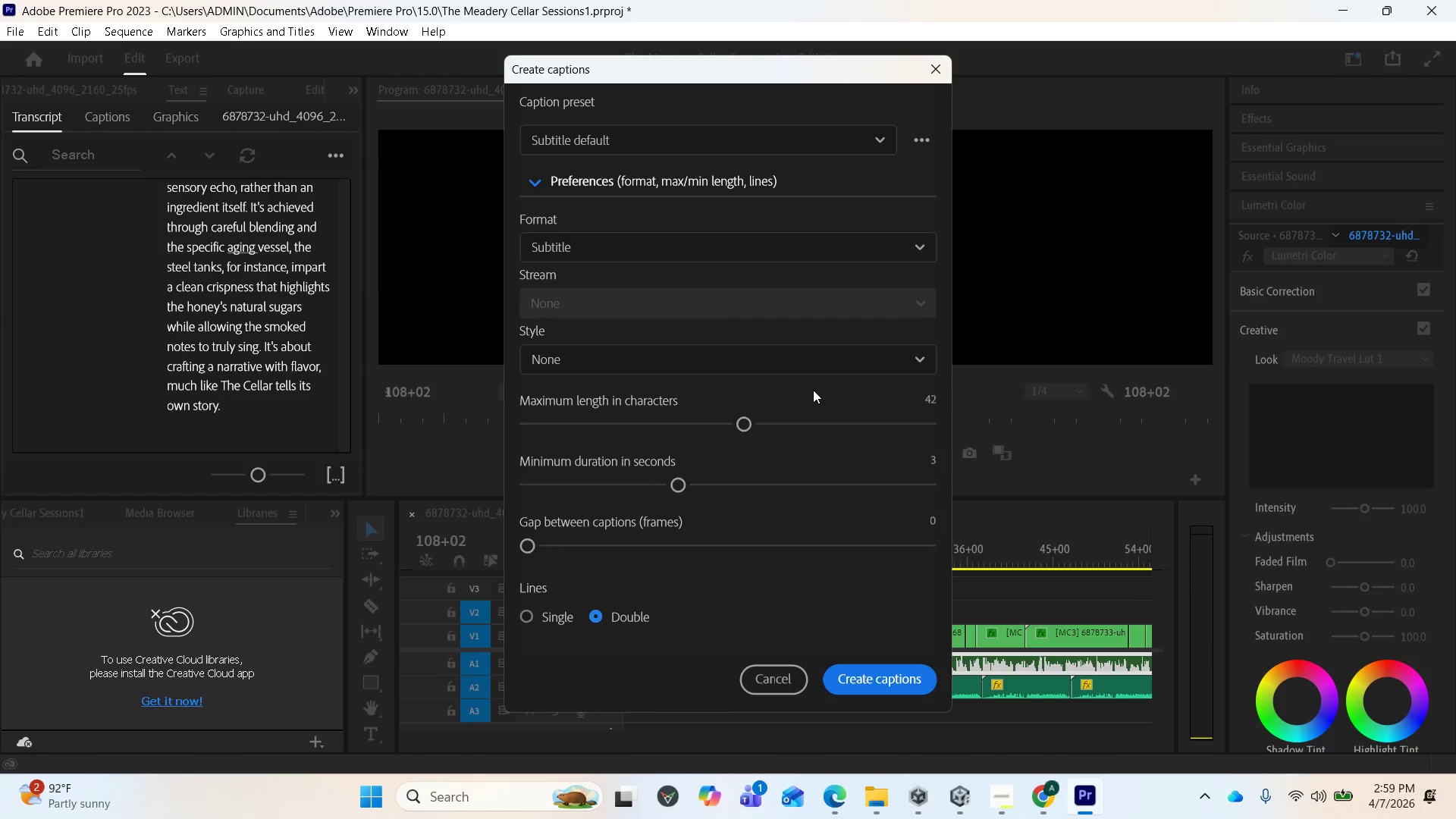 
scroll: coordinate [792, 399], scroll_direction: down, amount: 4.0
 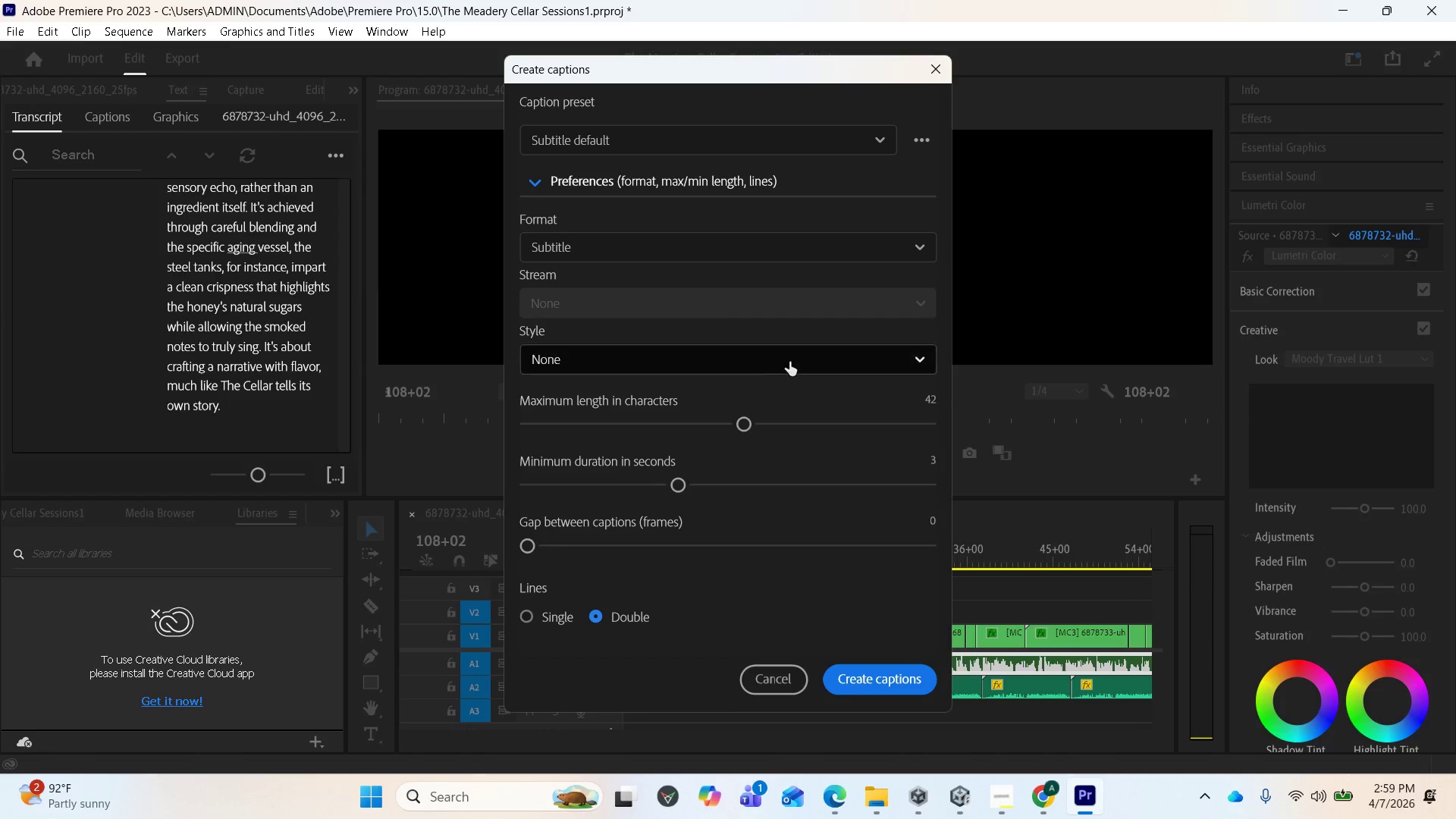 
left_click([790, 360])
 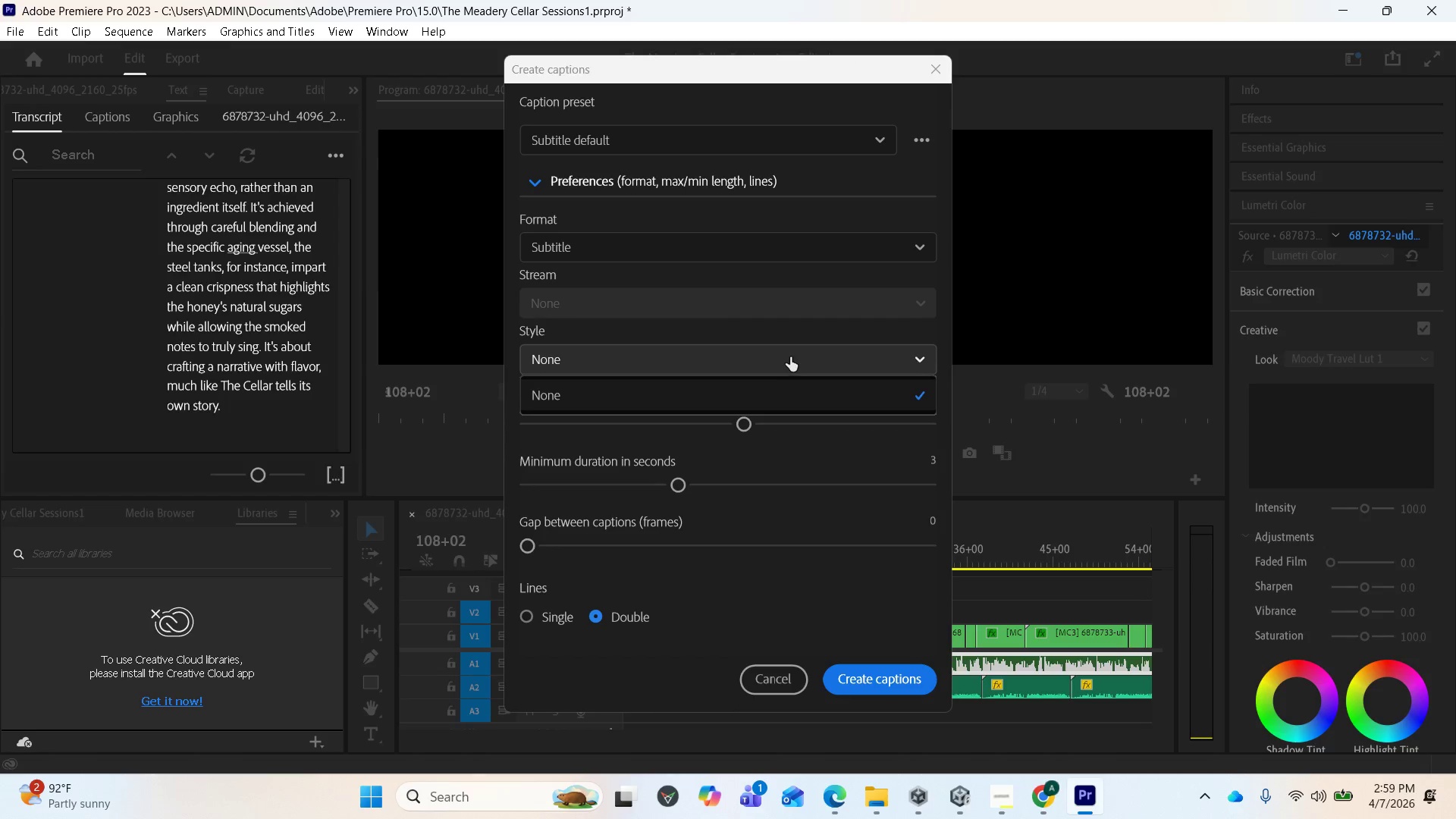 
left_click([790, 356])
 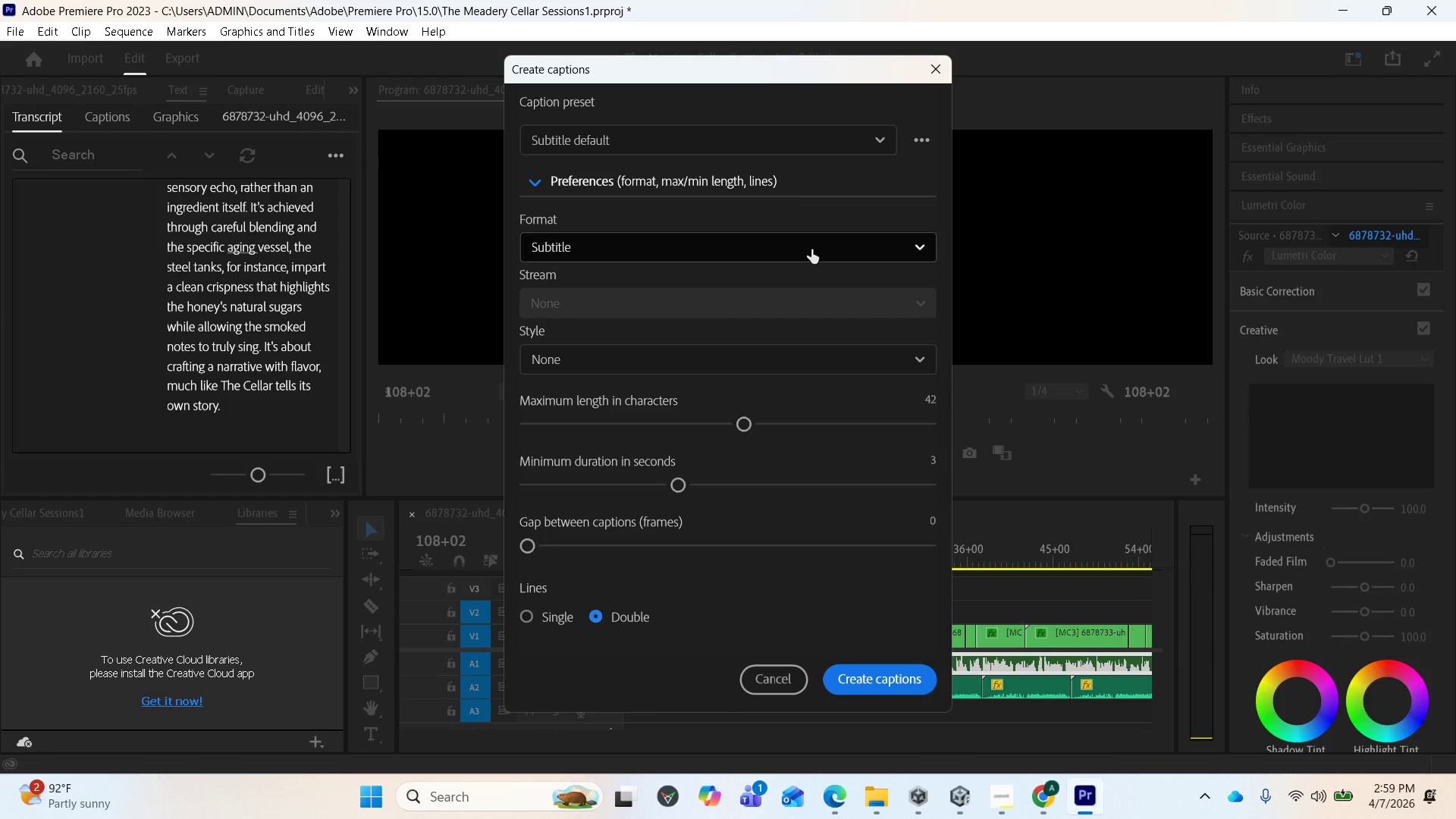 
left_click([811, 249])
 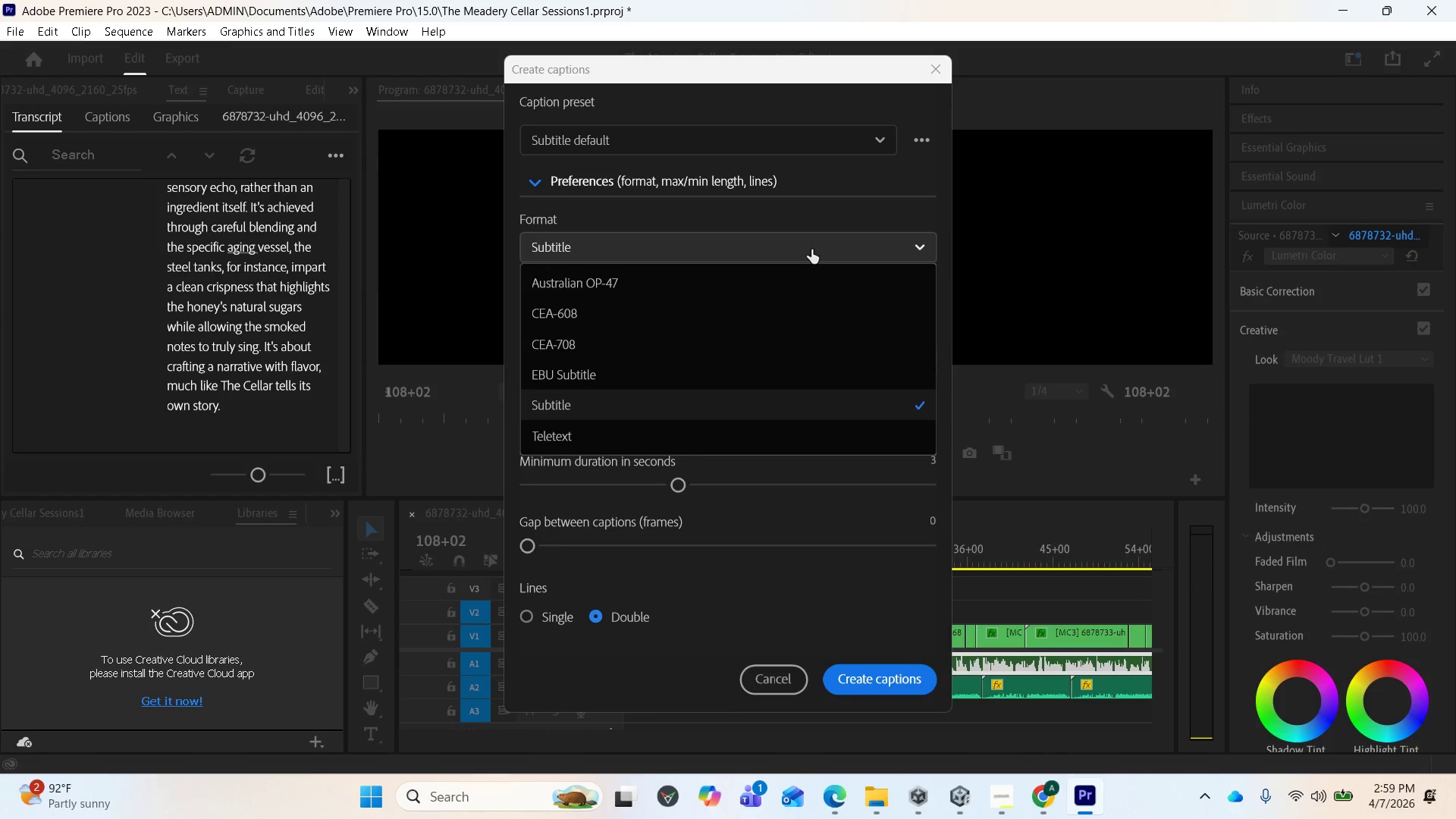 
scroll: coordinate [794, 394], scroll_direction: down, amount: 3.0
 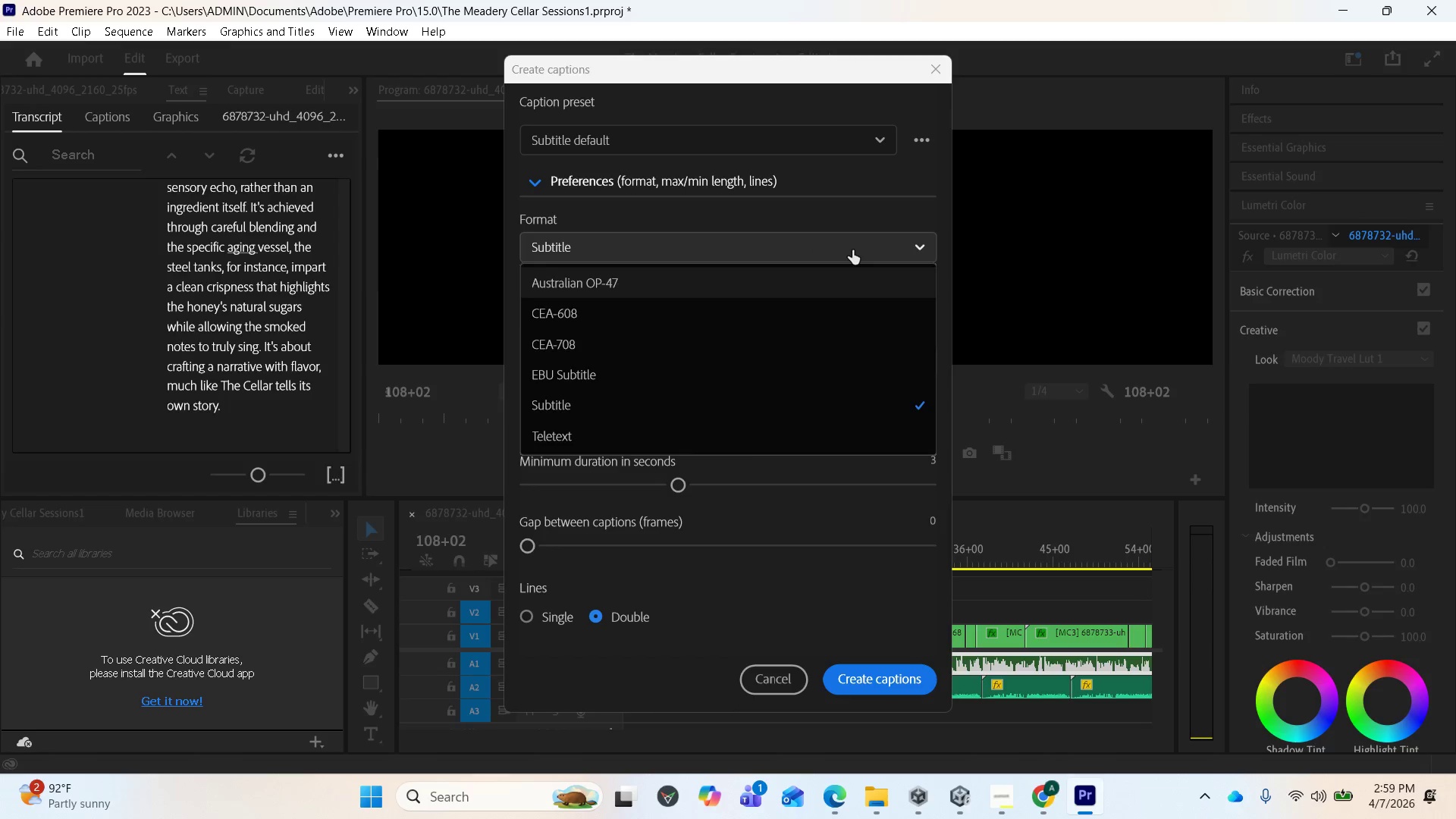 
left_click([852, 250])
 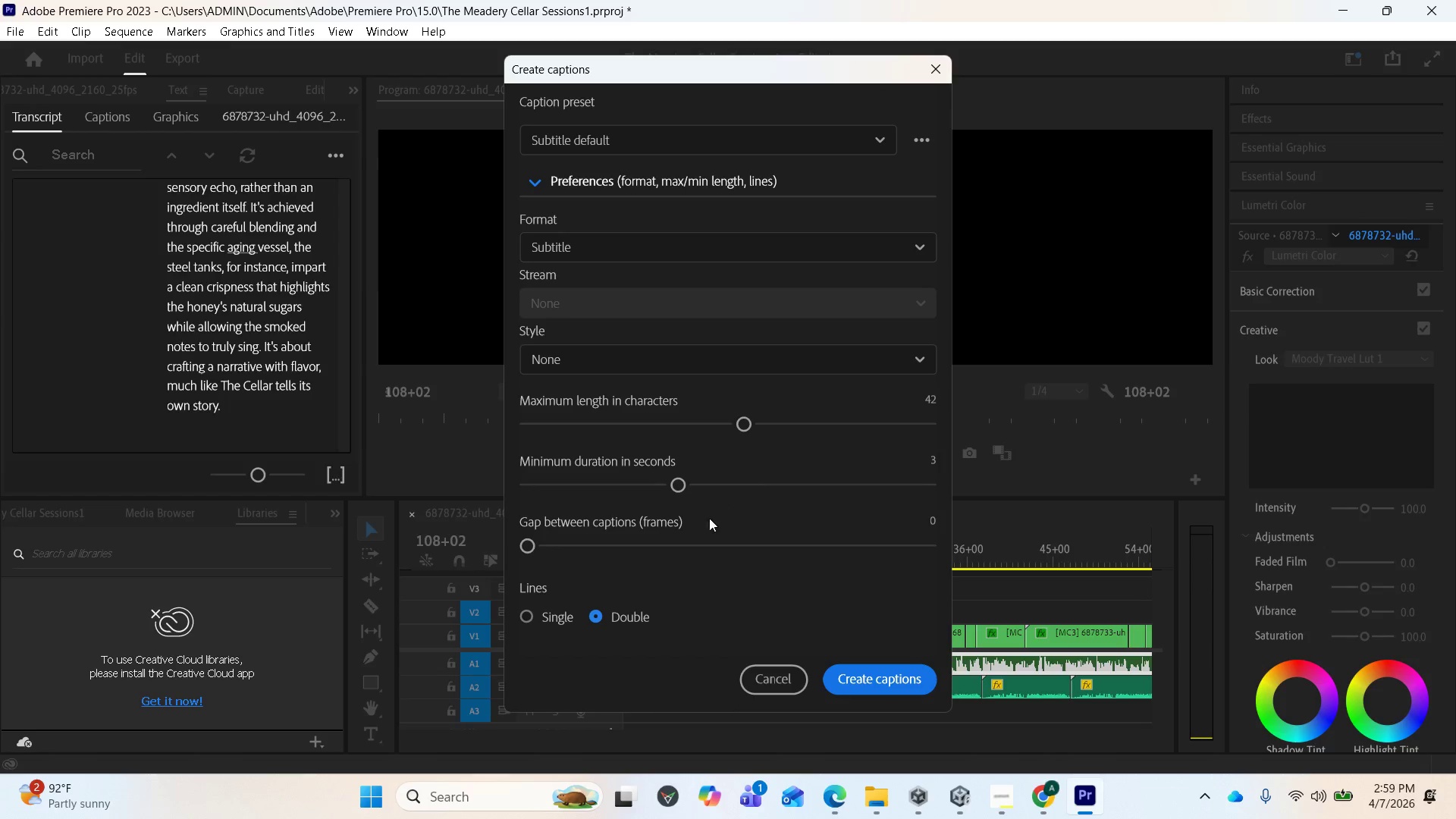 
scroll: coordinate [686, 544], scroll_direction: down, amount: 3.0
 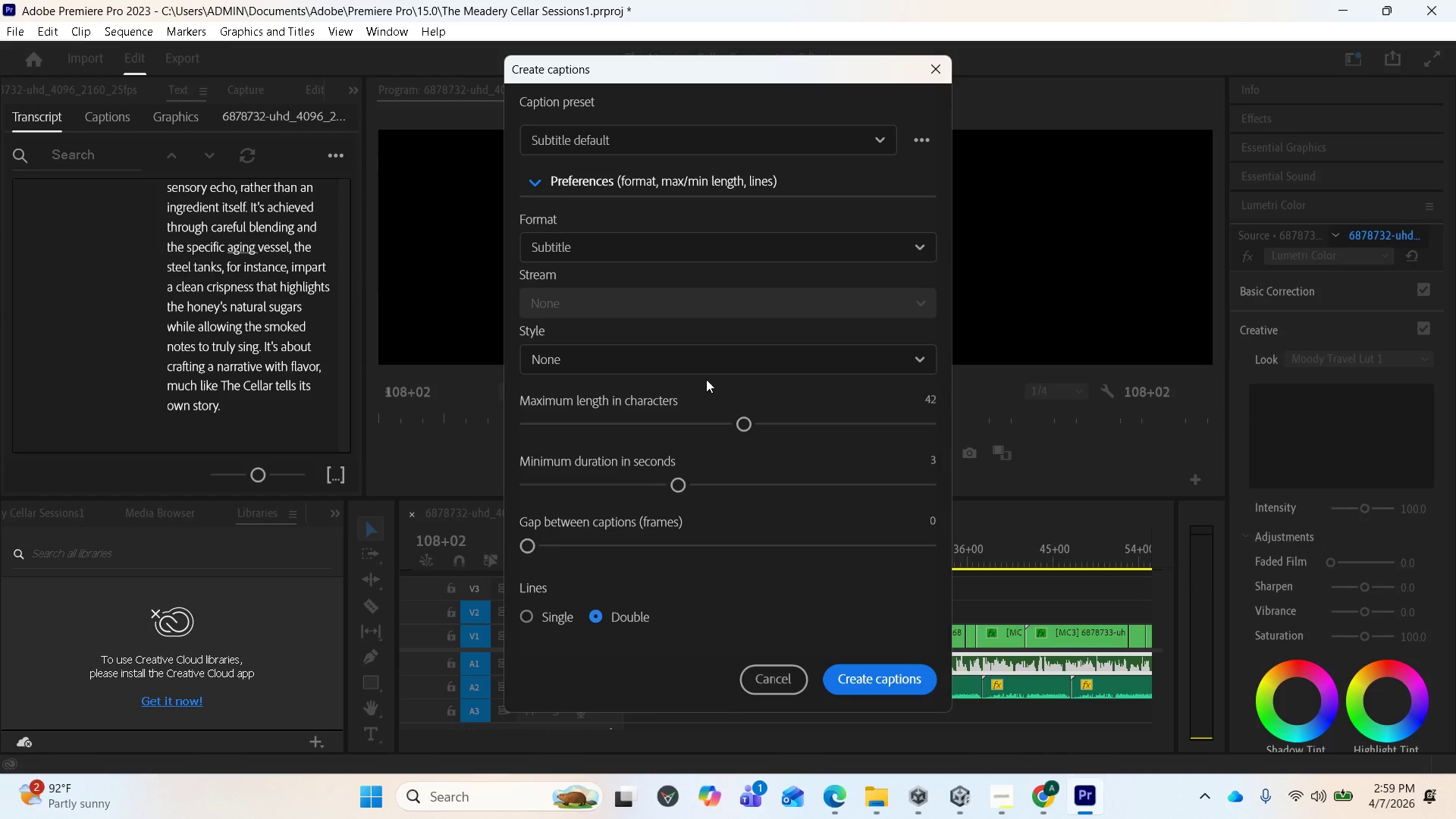 
scroll: coordinate [708, 370], scroll_direction: up, amount: 1.0
 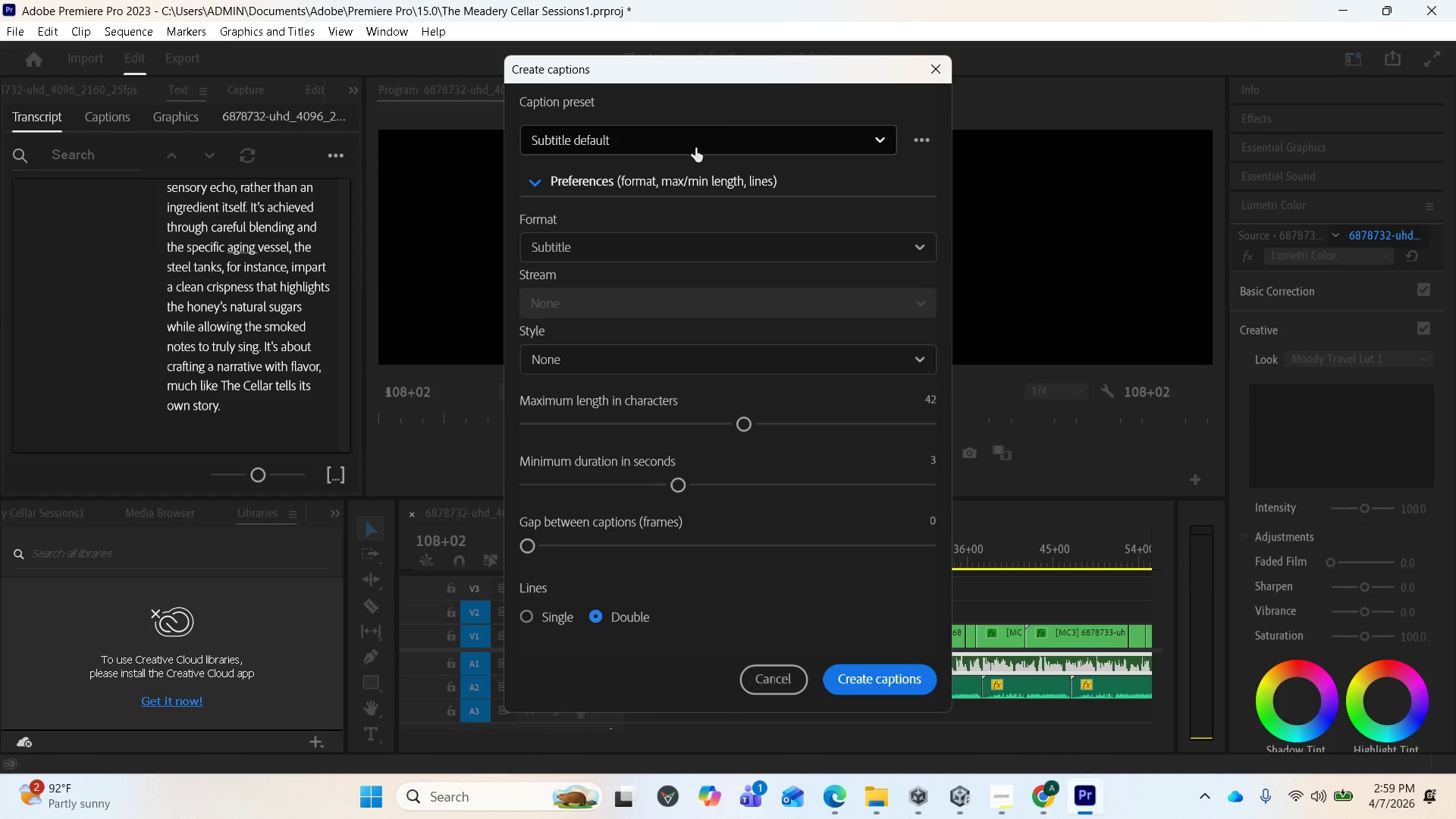 
left_click([695, 148])
 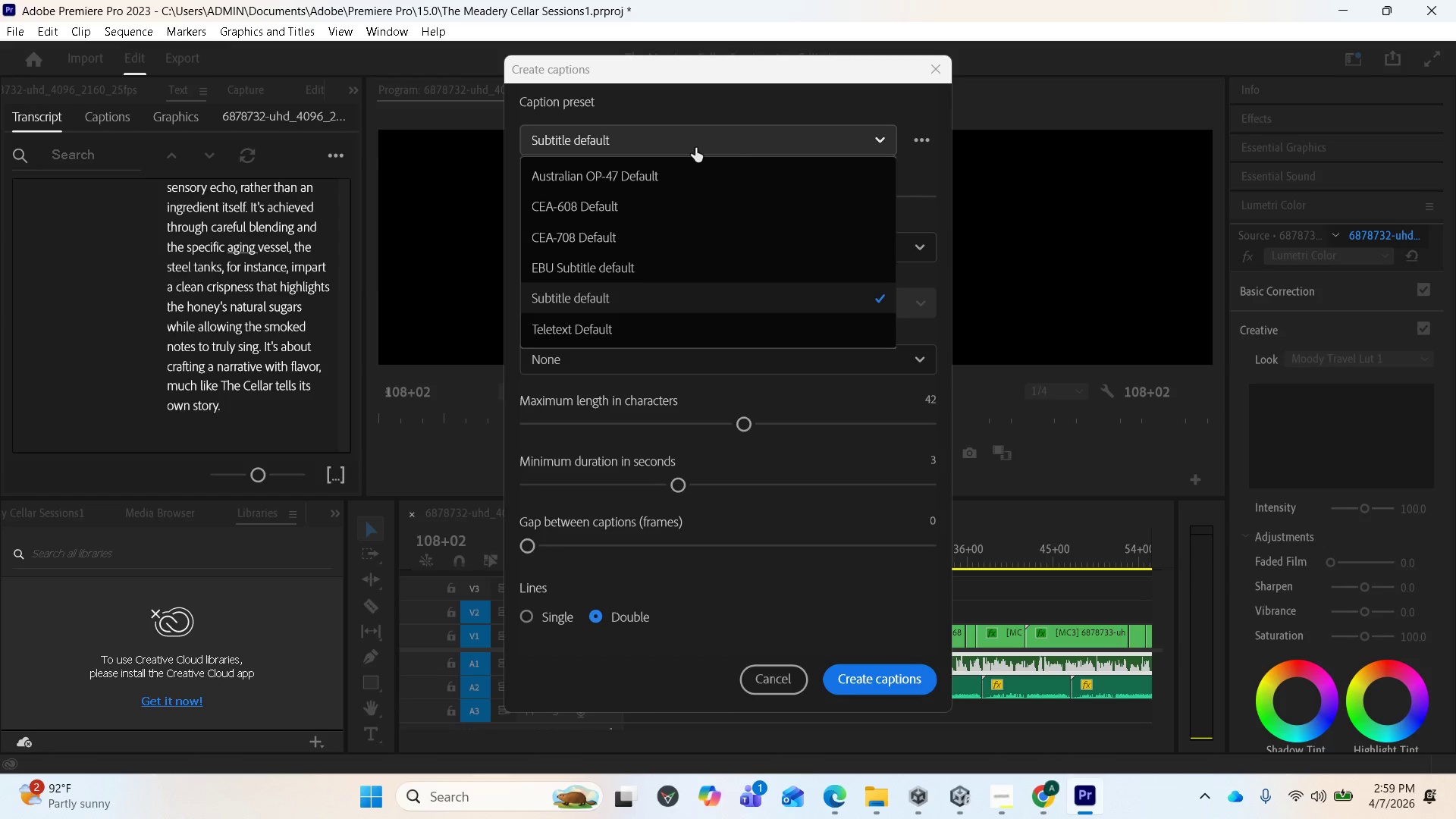 
left_click([695, 148])
 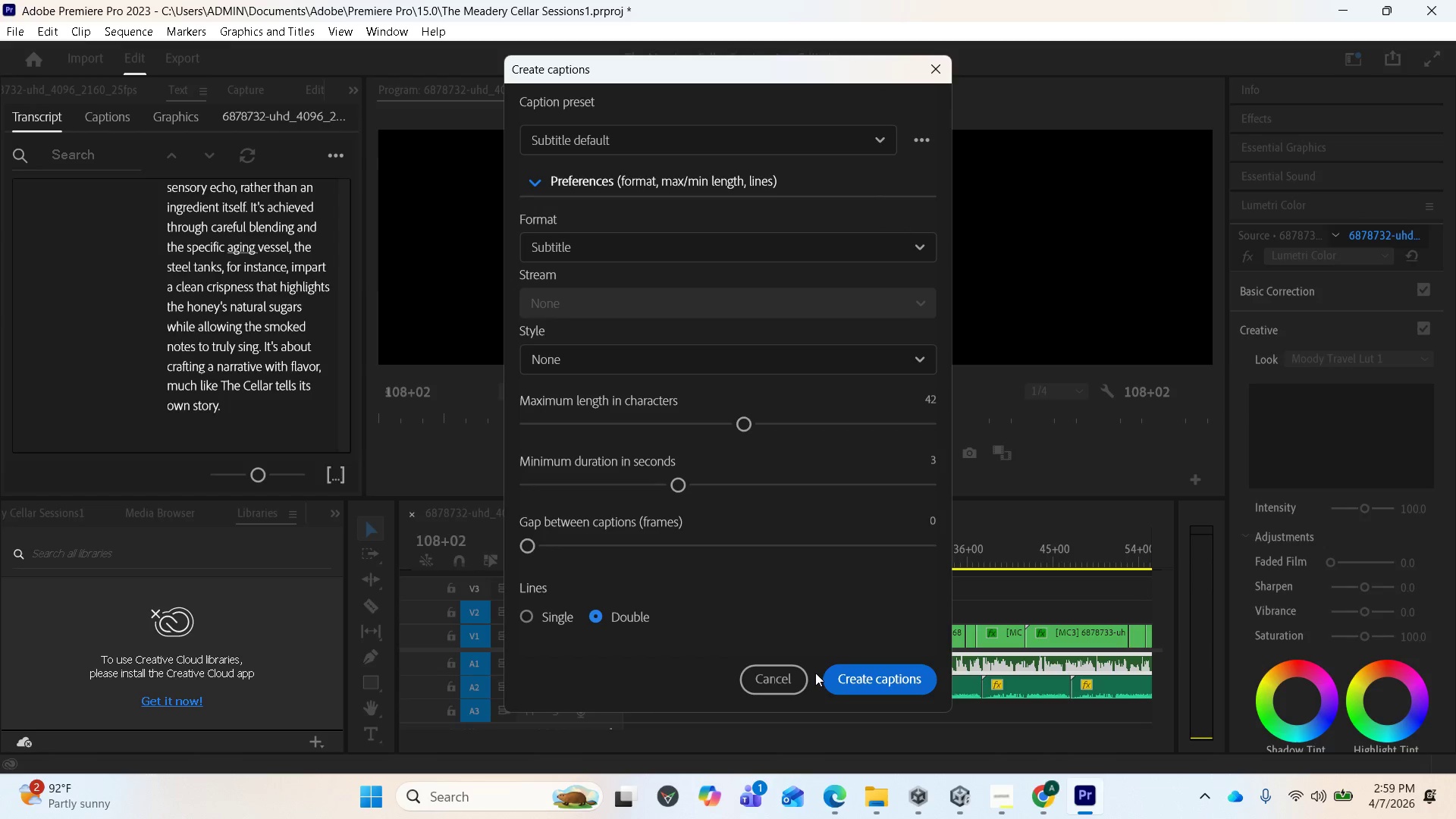 
left_click([848, 682])
 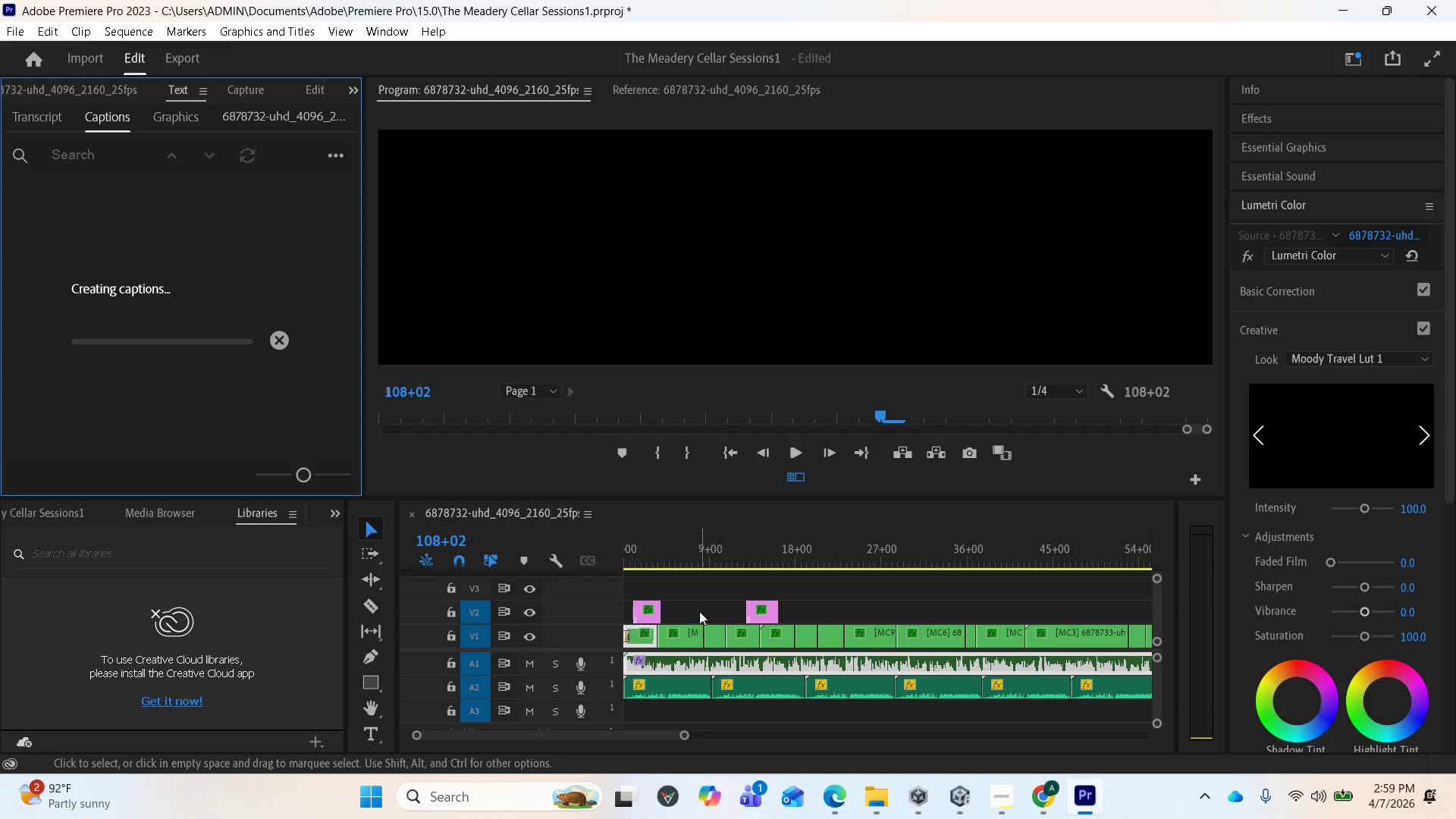 
mouse_move([659, 548])
 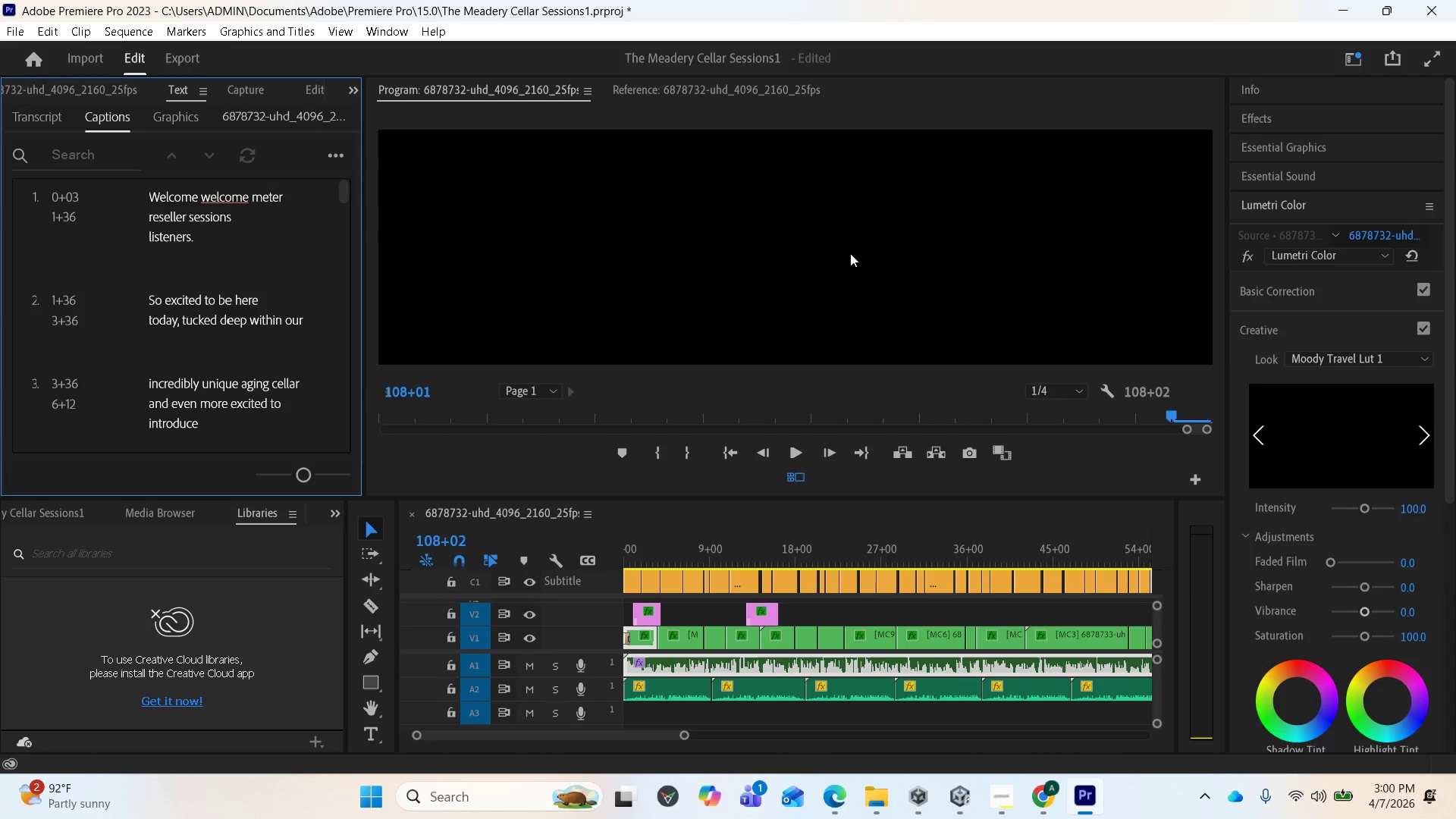 
scroll: coordinate [866, 263], scroll_direction: up, amount: 4.0
 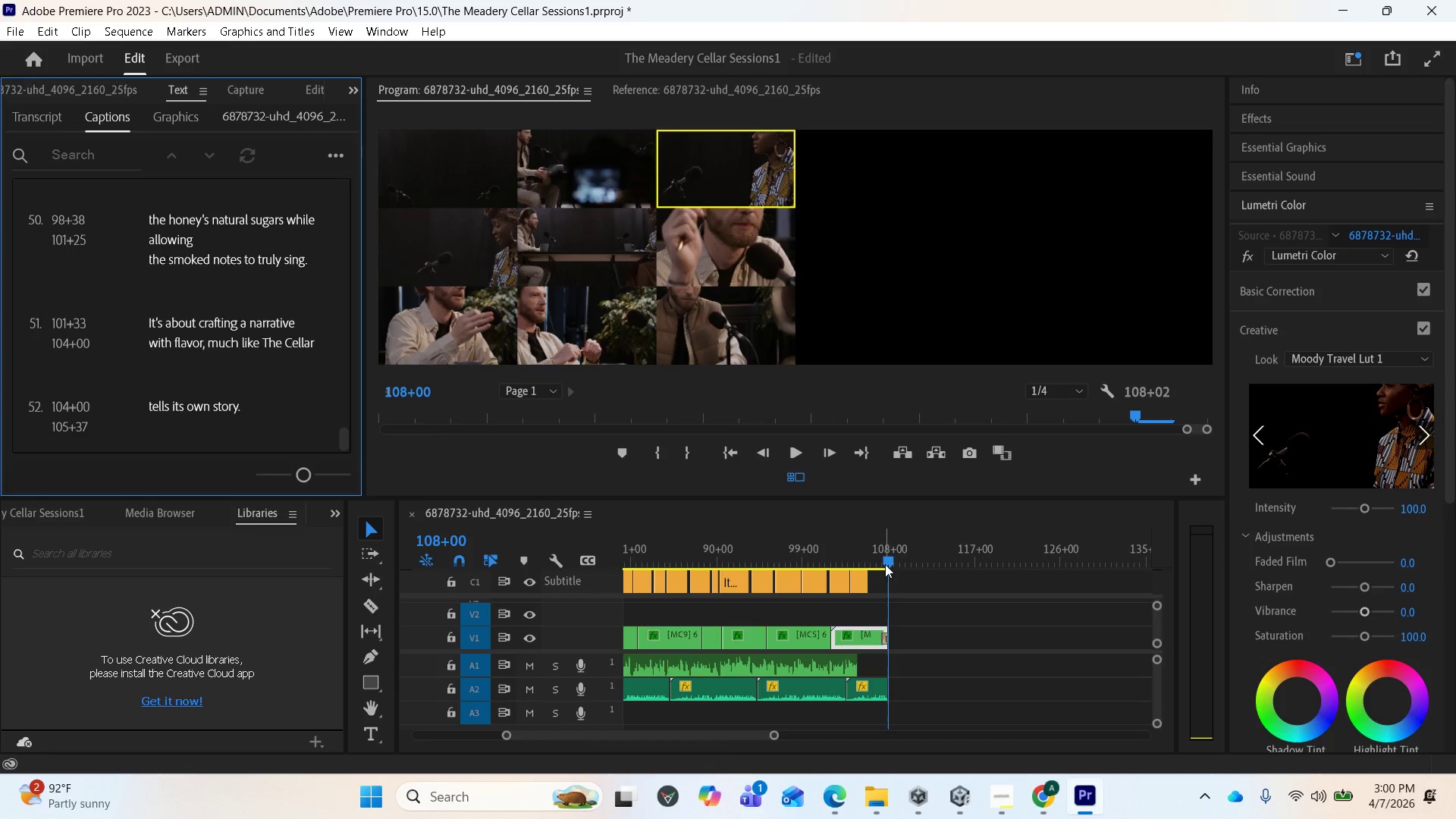 
left_click_drag(start_coordinate=[885, 554], to_coordinate=[803, 558])
 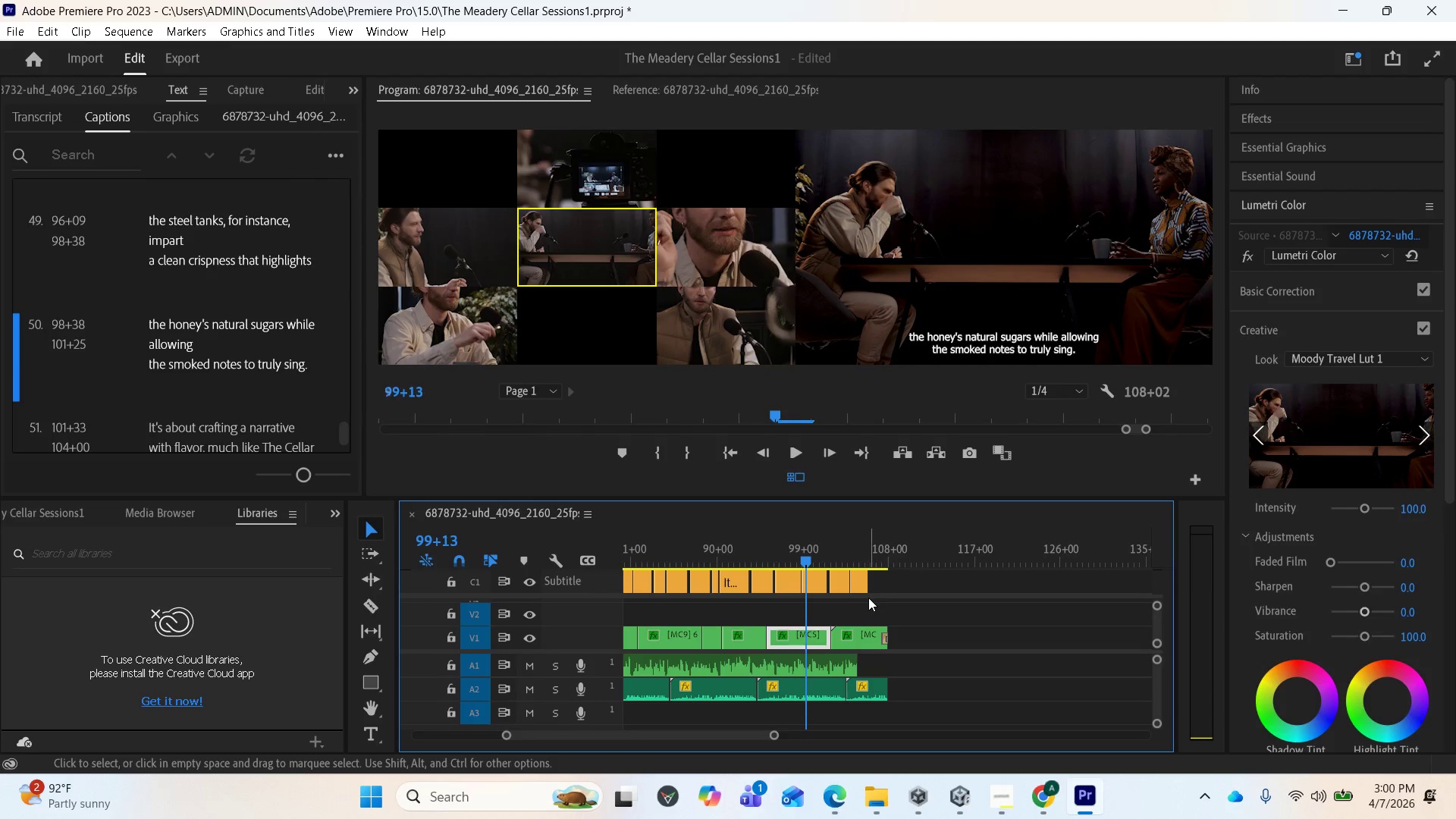 
scroll: coordinate [842, 573], scroll_direction: up, amount: 32.0
 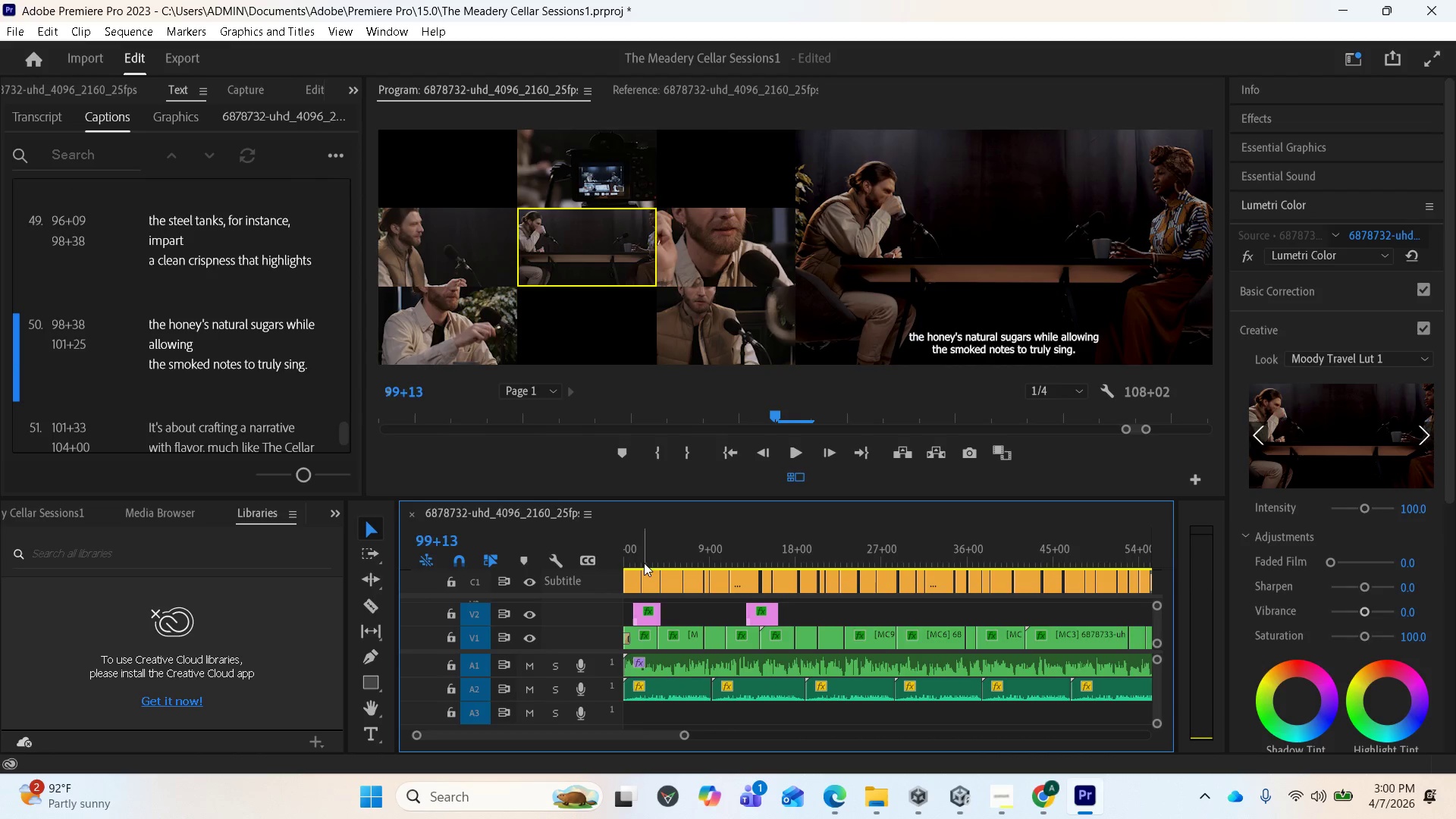 
left_click([644, 563])
 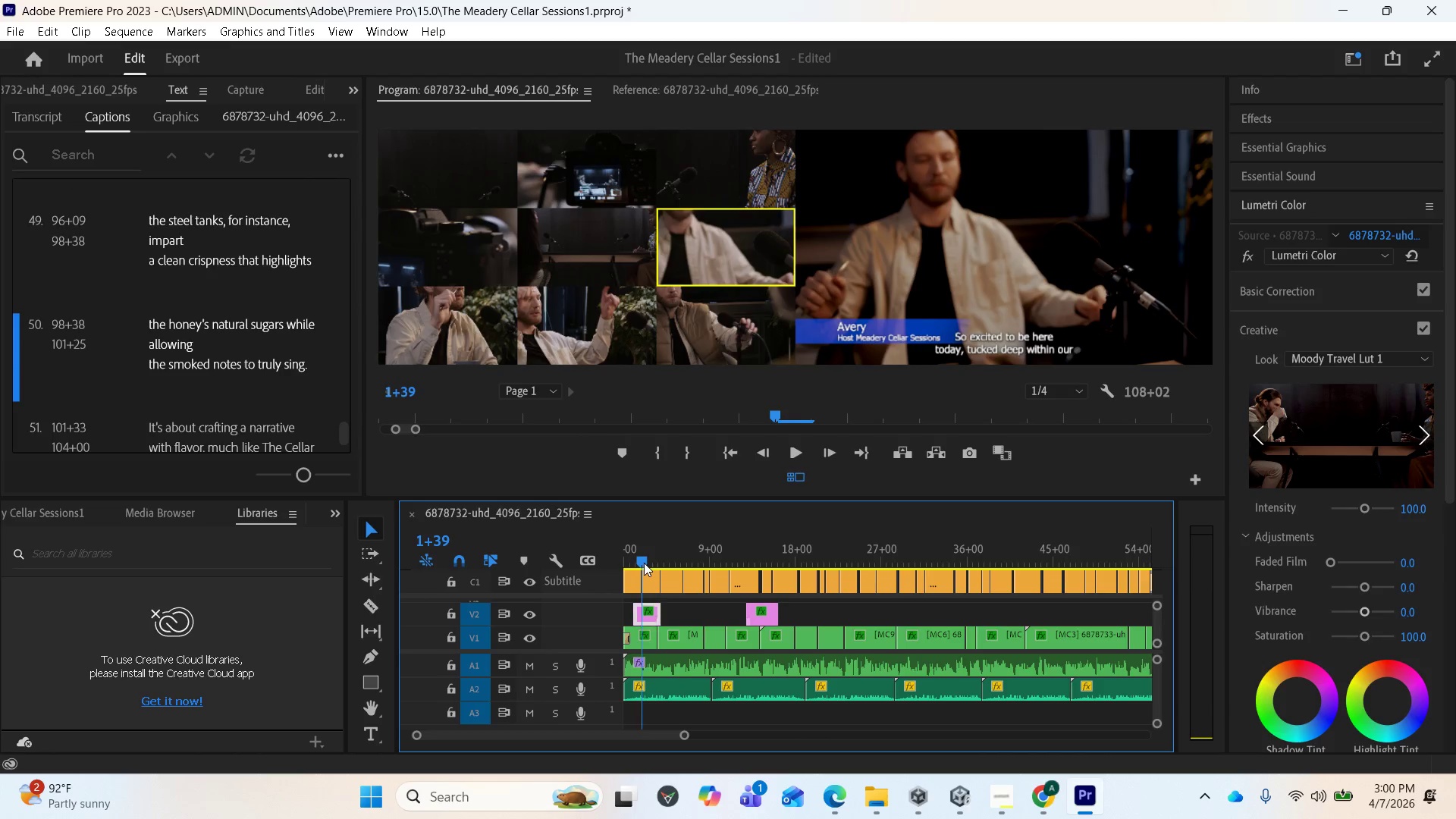 
left_click_drag(start_coordinate=[644, 563], to_coordinate=[604, 554])
 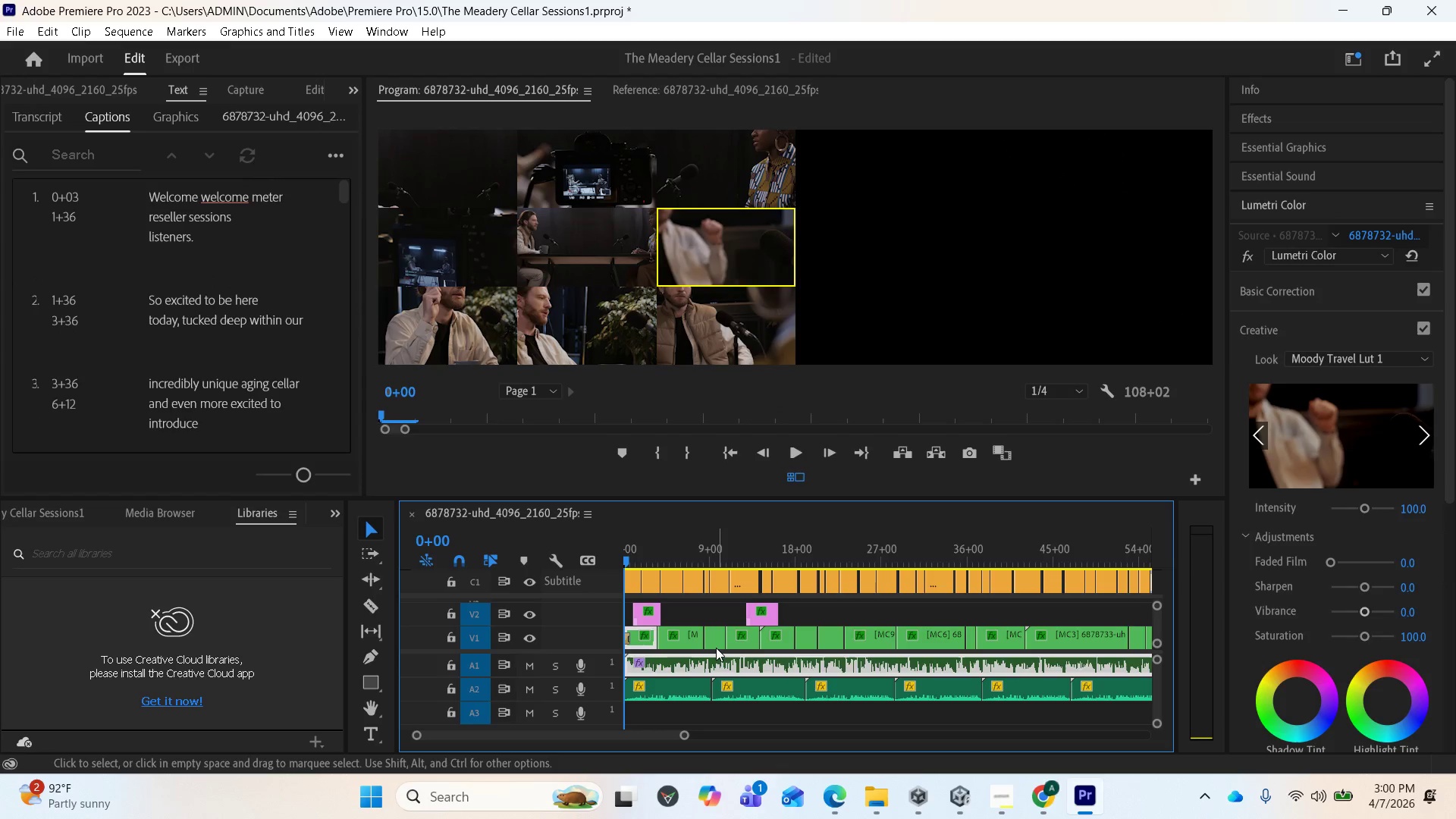 
scroll: coordinate [708, 643], scroll_direction: up, amount: 2.0
 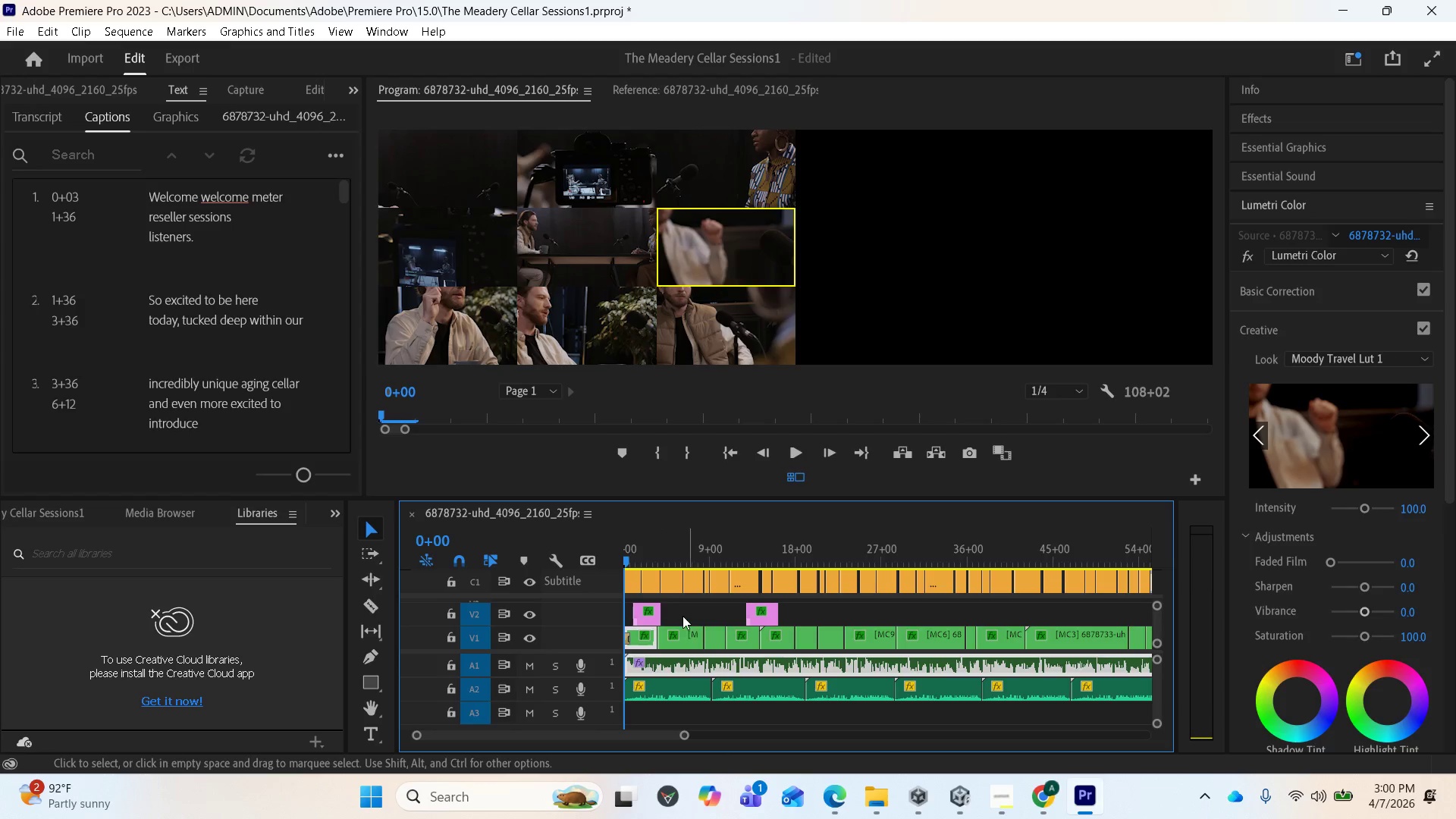 
key(Space)
 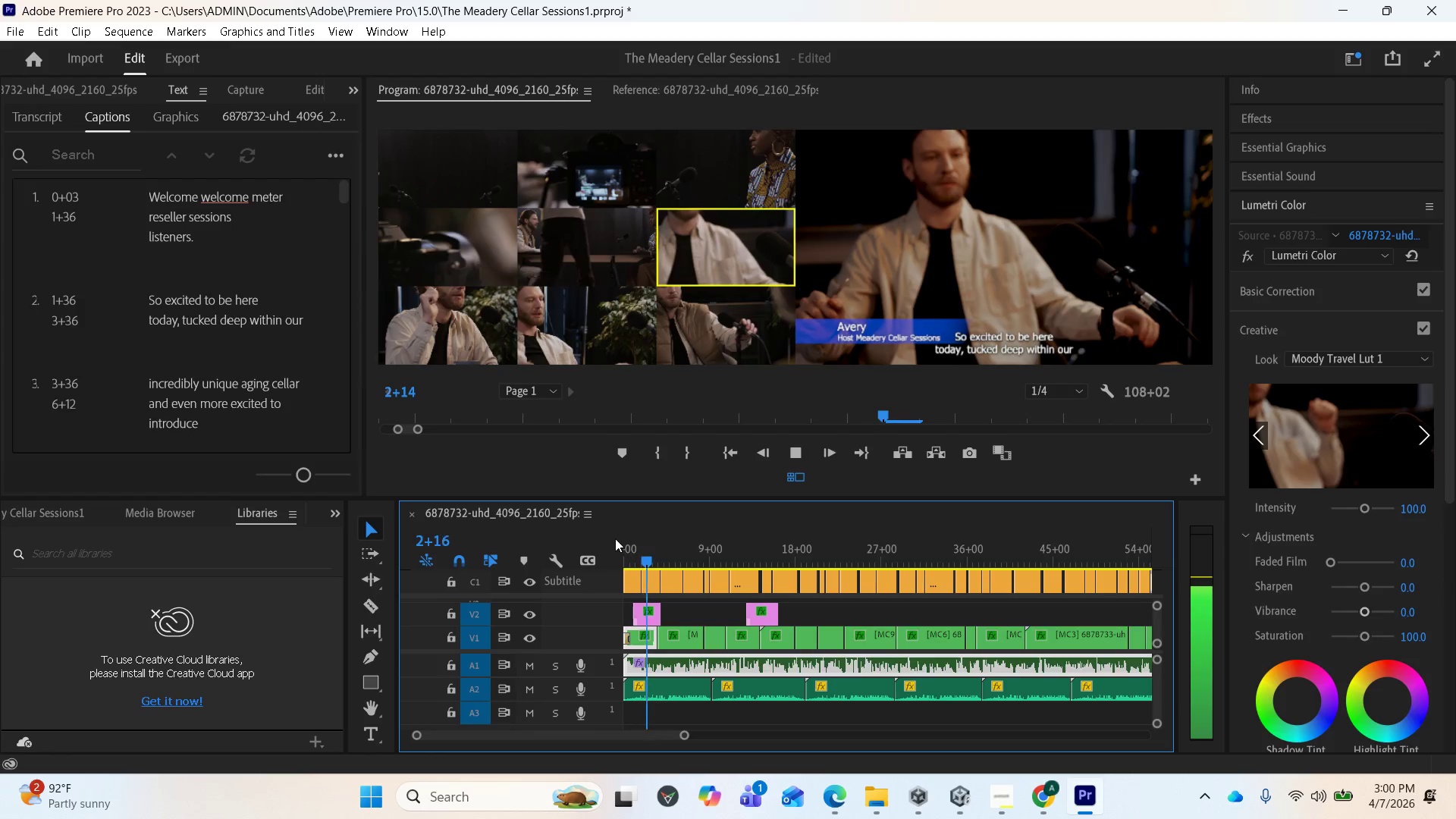 
wait(7.42)
 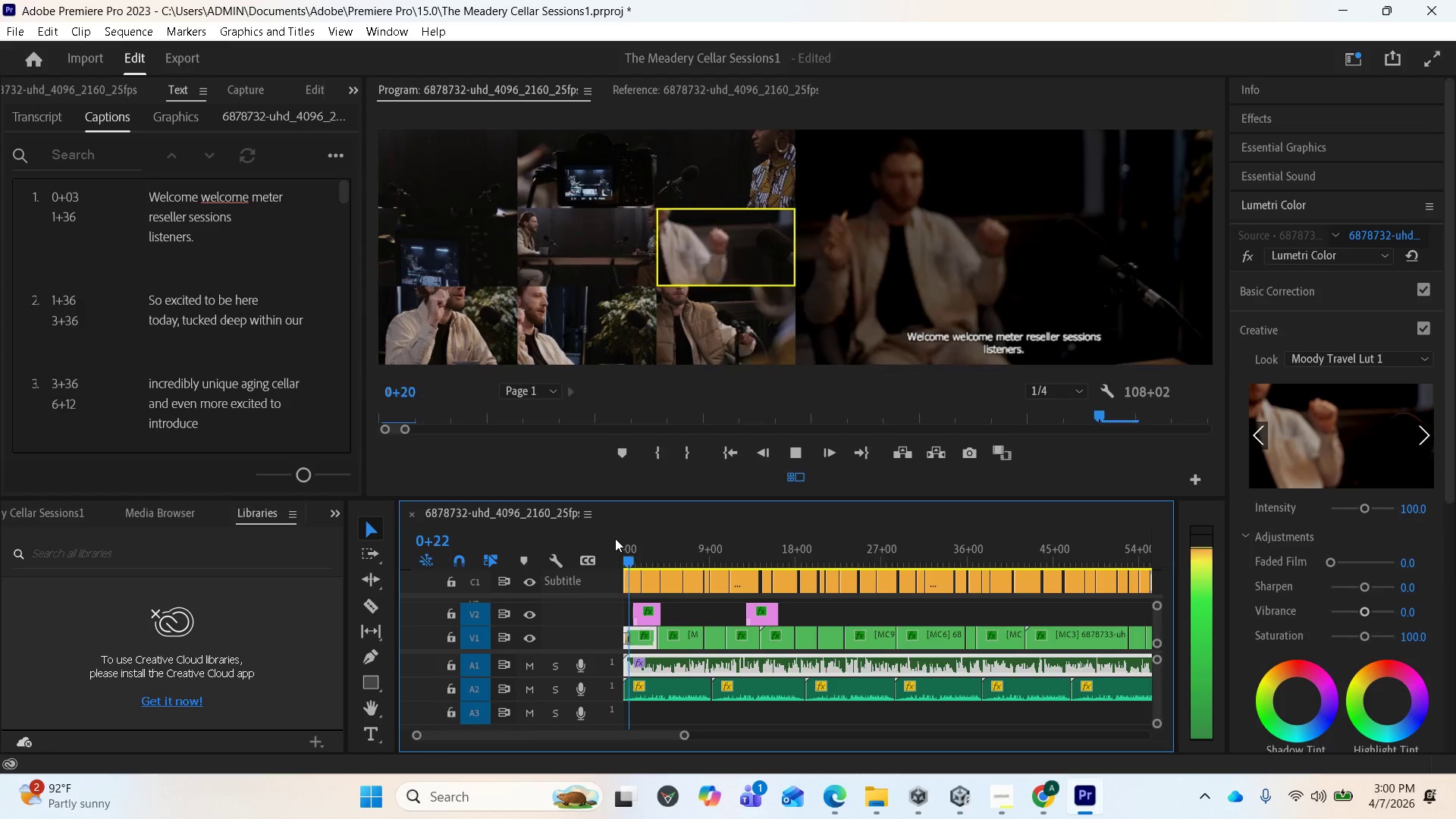 
key(Space)
 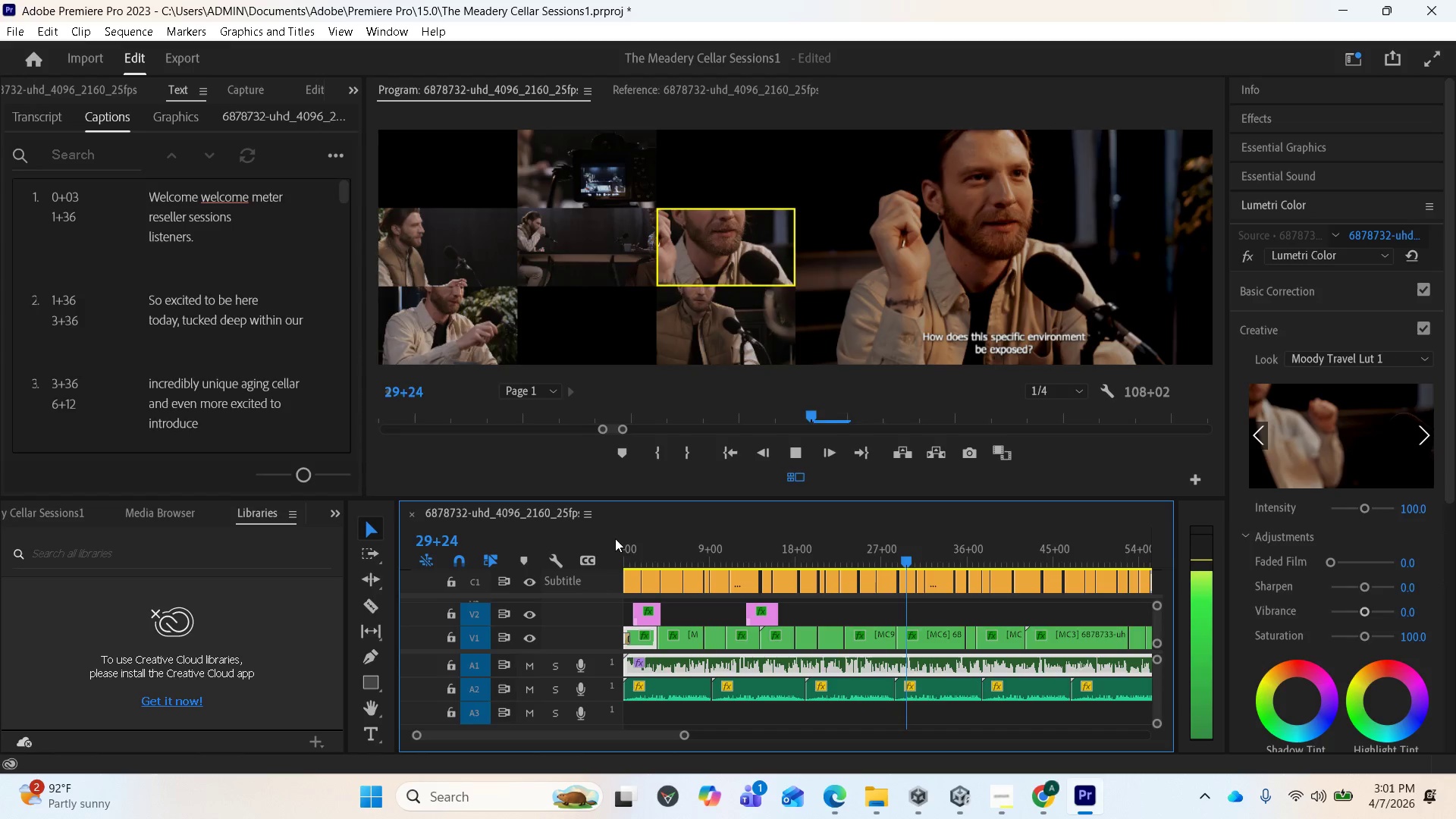 
wait(48.45)
 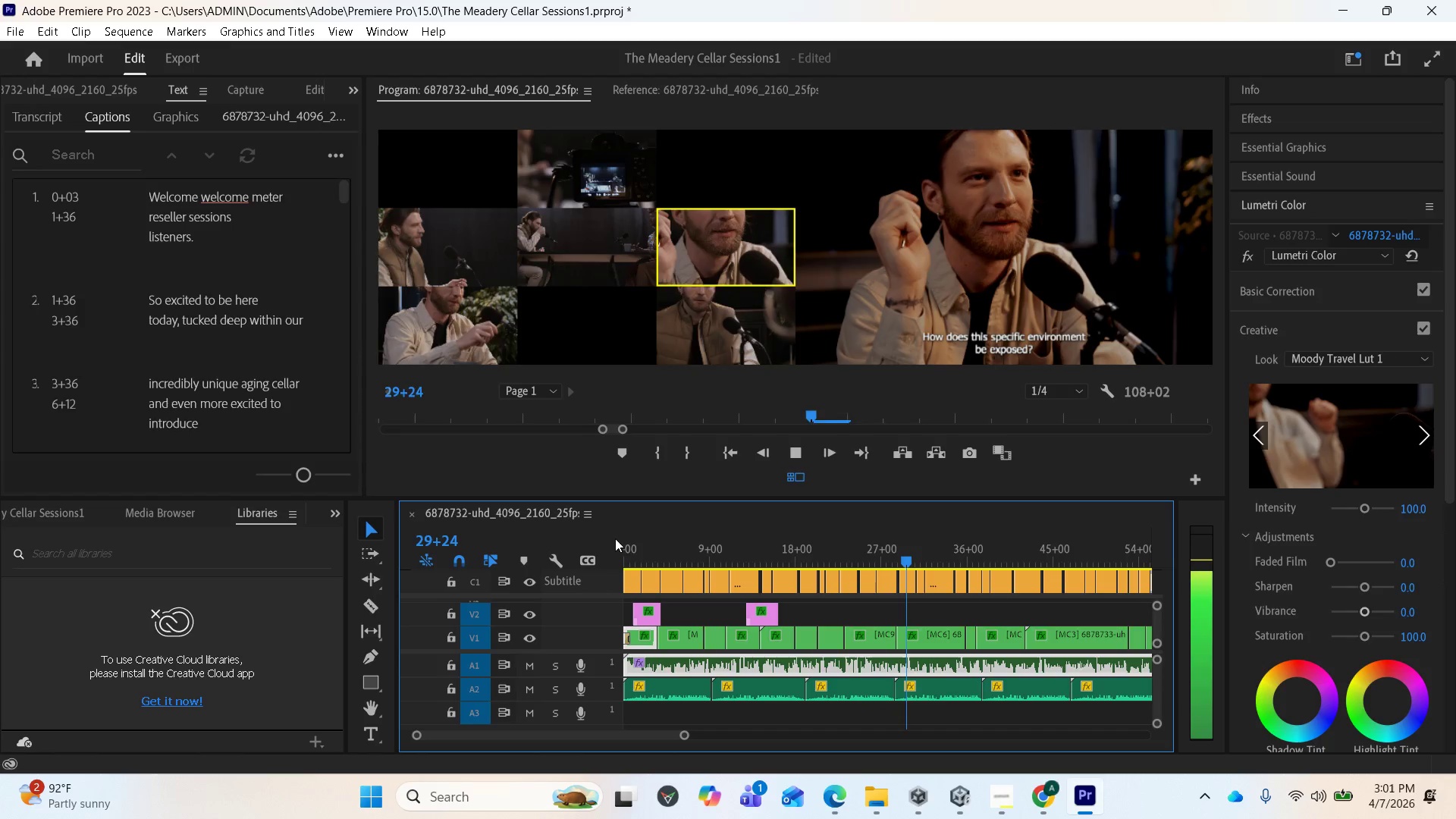 
key(Space)
 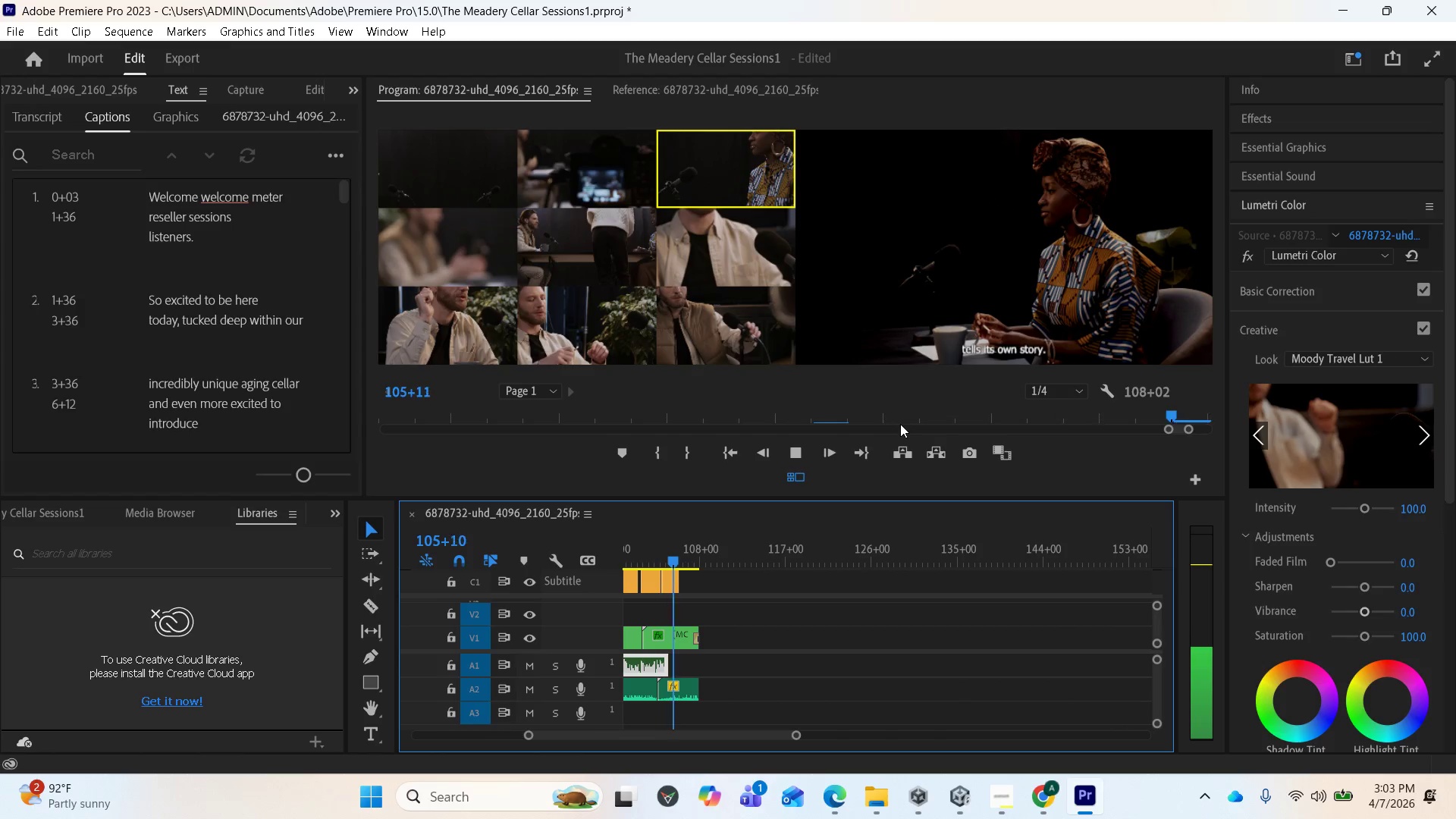 
wait(126.17)
 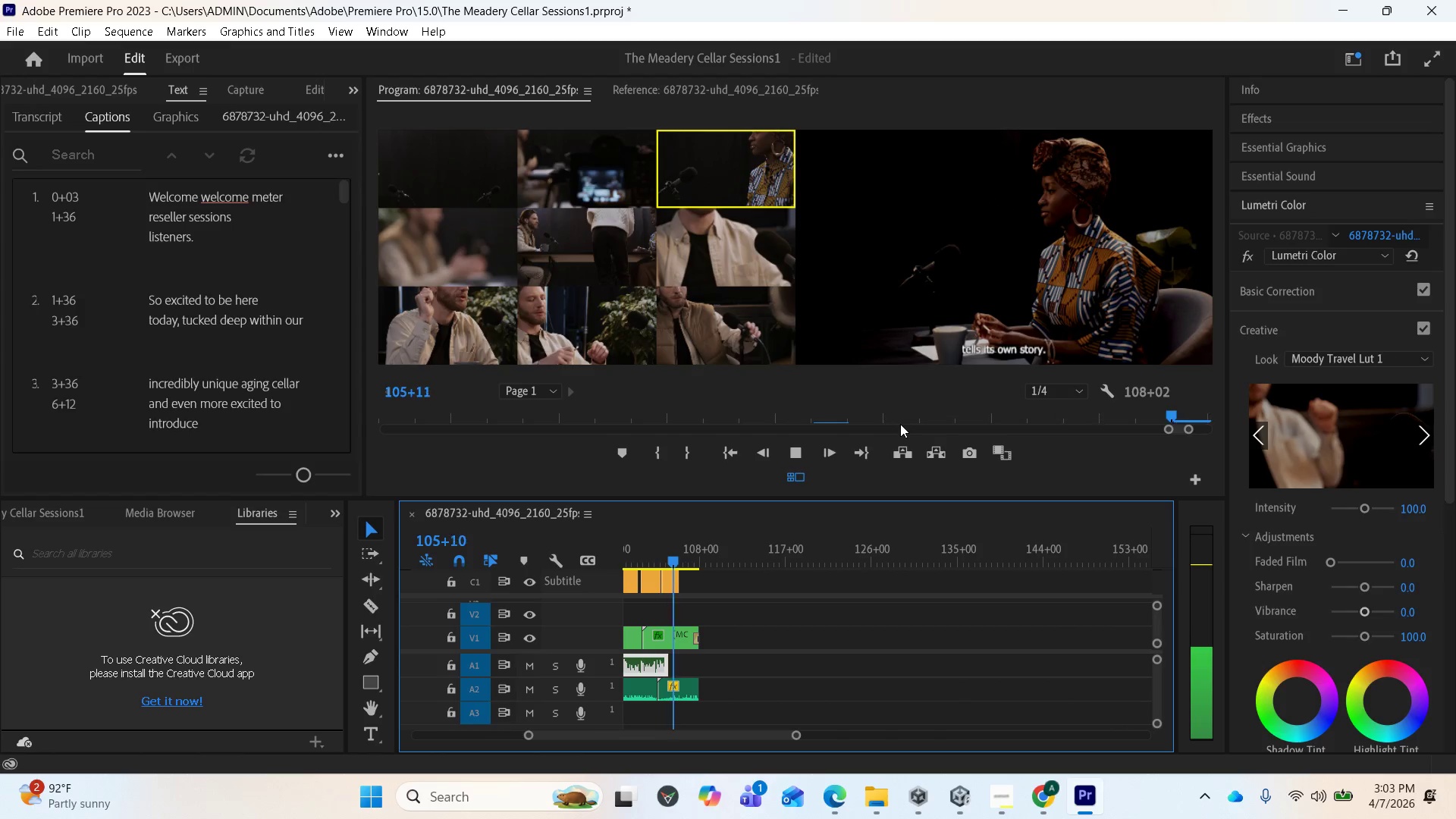 
scroll: coordinate [900, 424], scroll_direction: up, amount: 1.0
 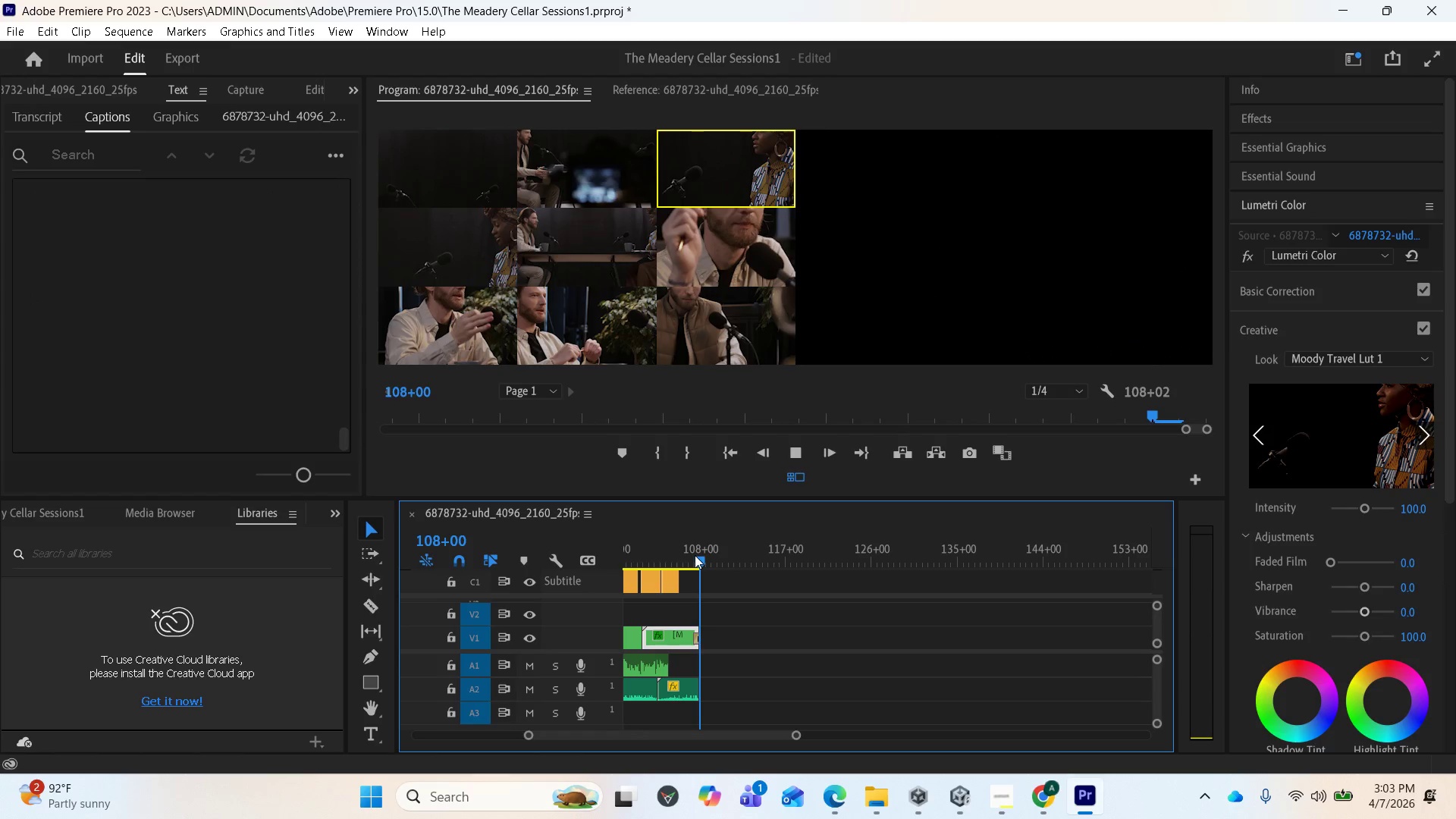 
left_click([695, 555])
 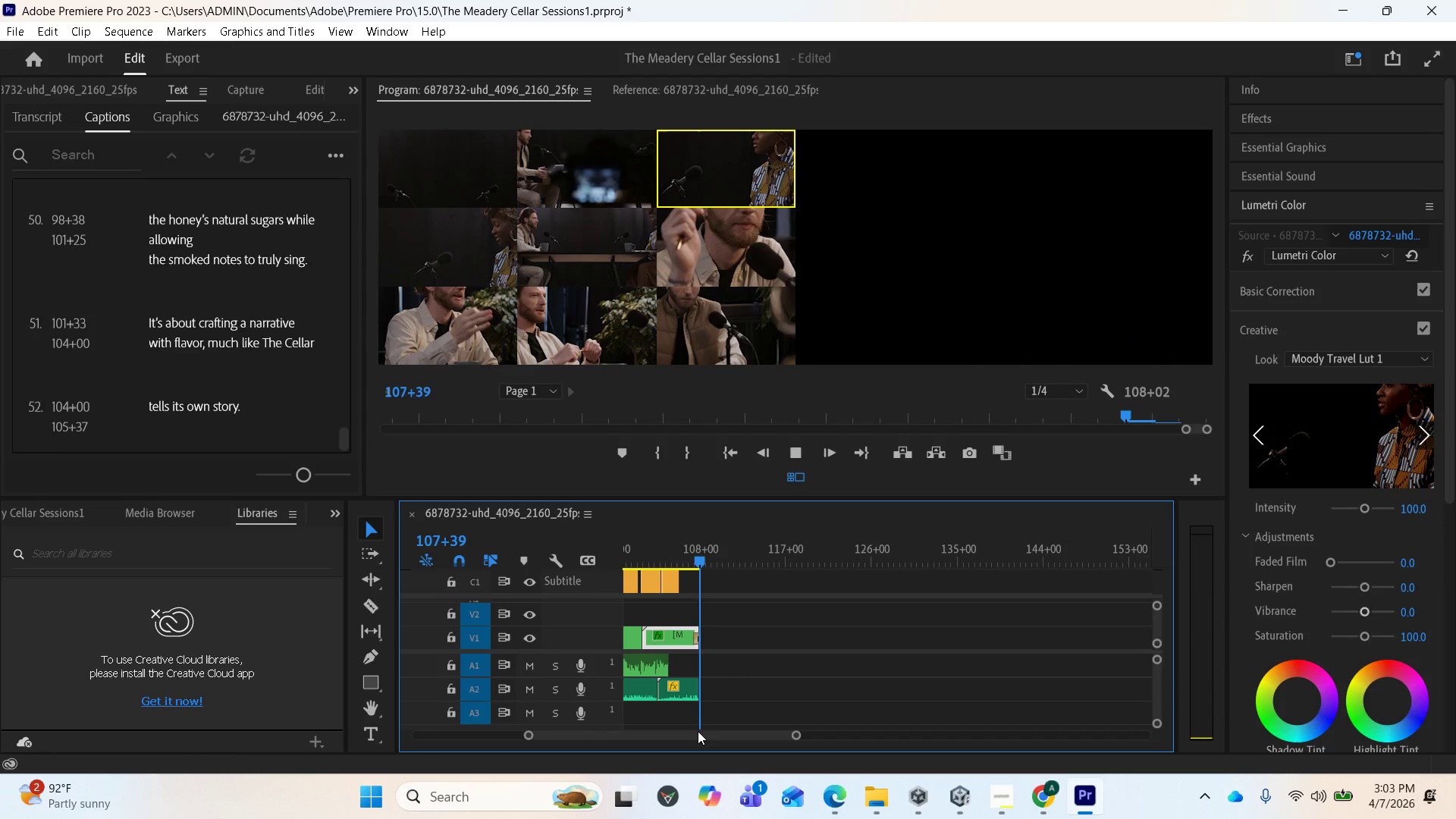 
left_click_drag(start_coordinate=[693, 731], to_coordinate=[522, 761])
 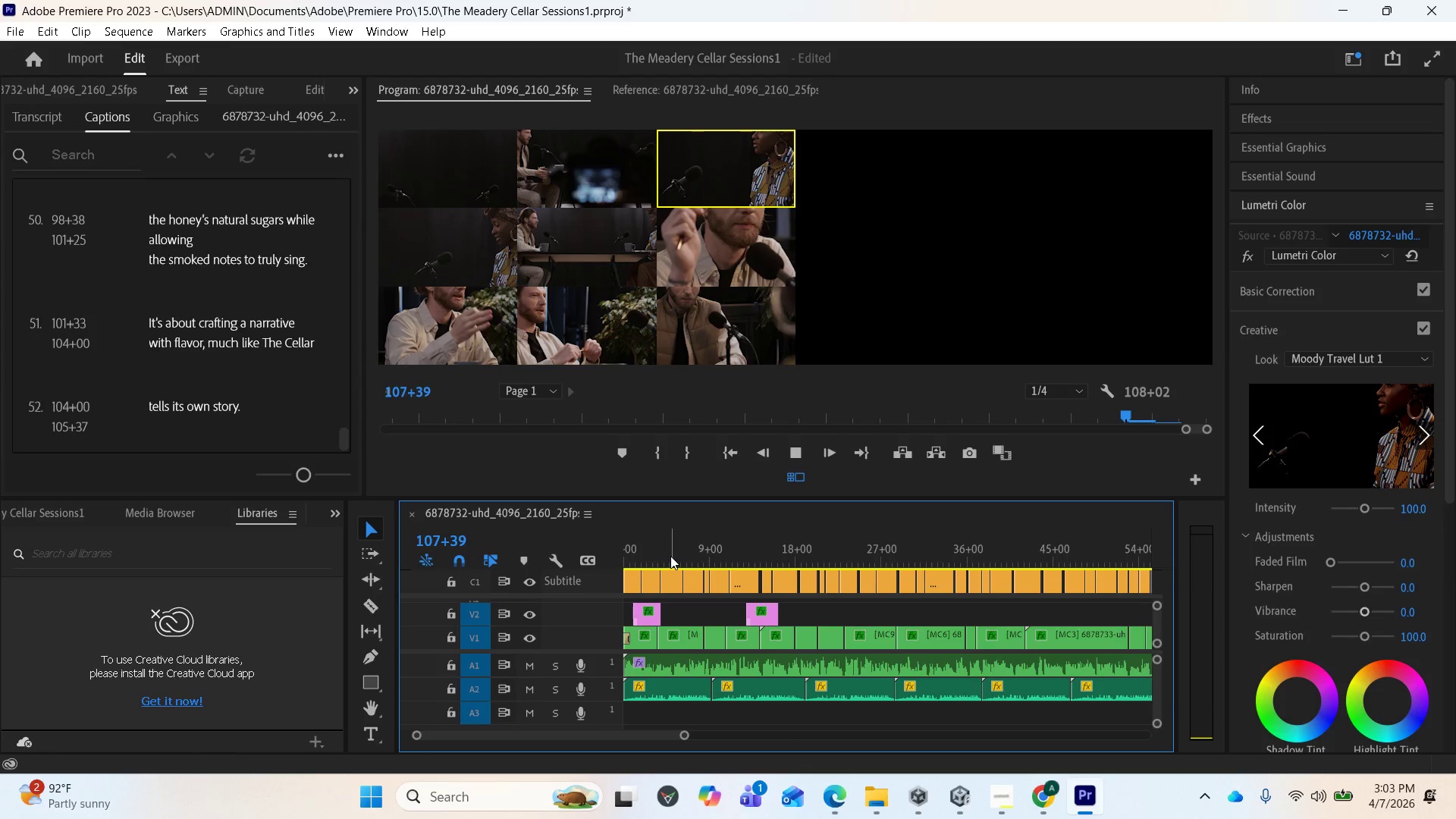 
left_click([670, 556])
 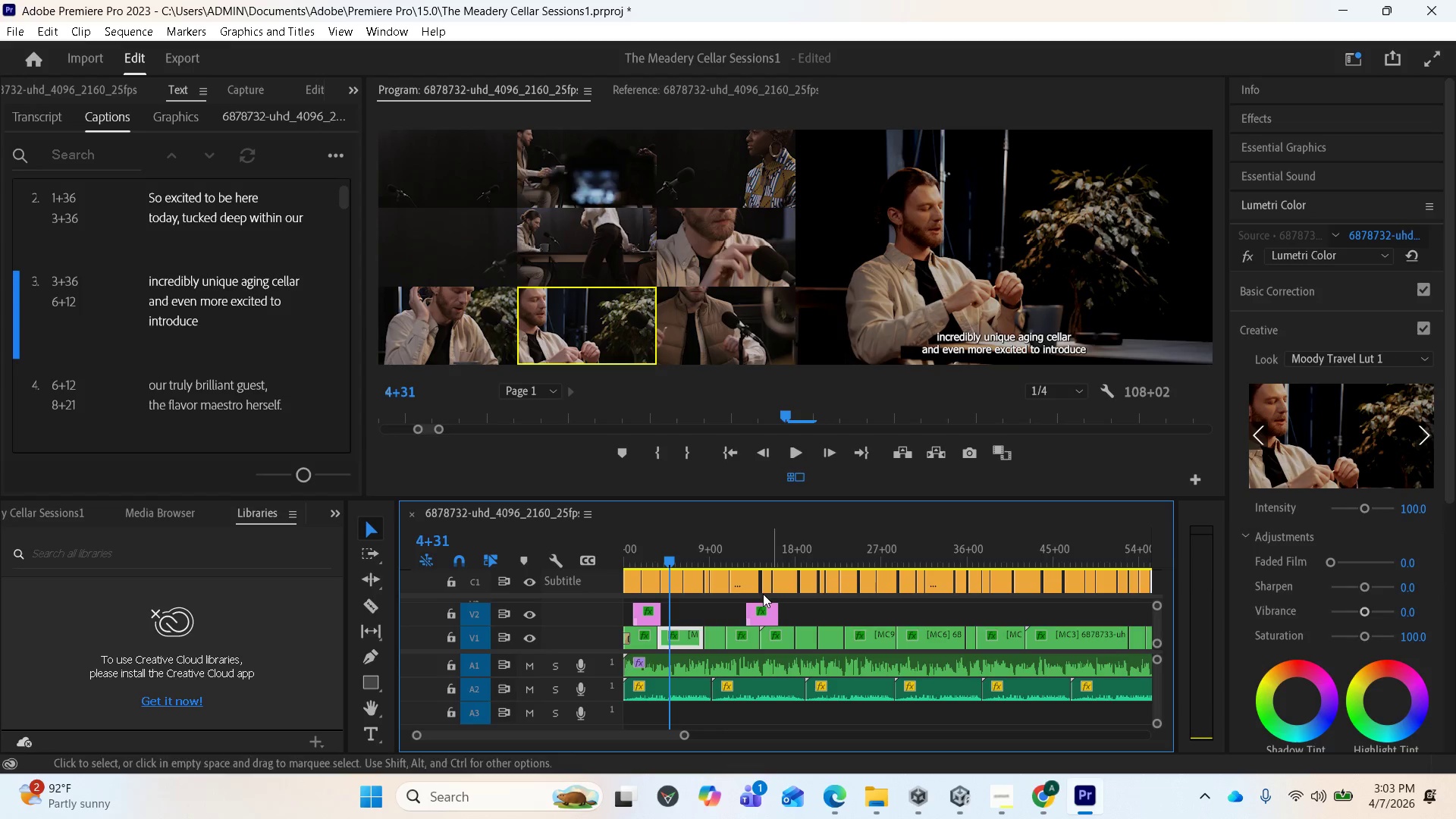 
wait(5.97)
 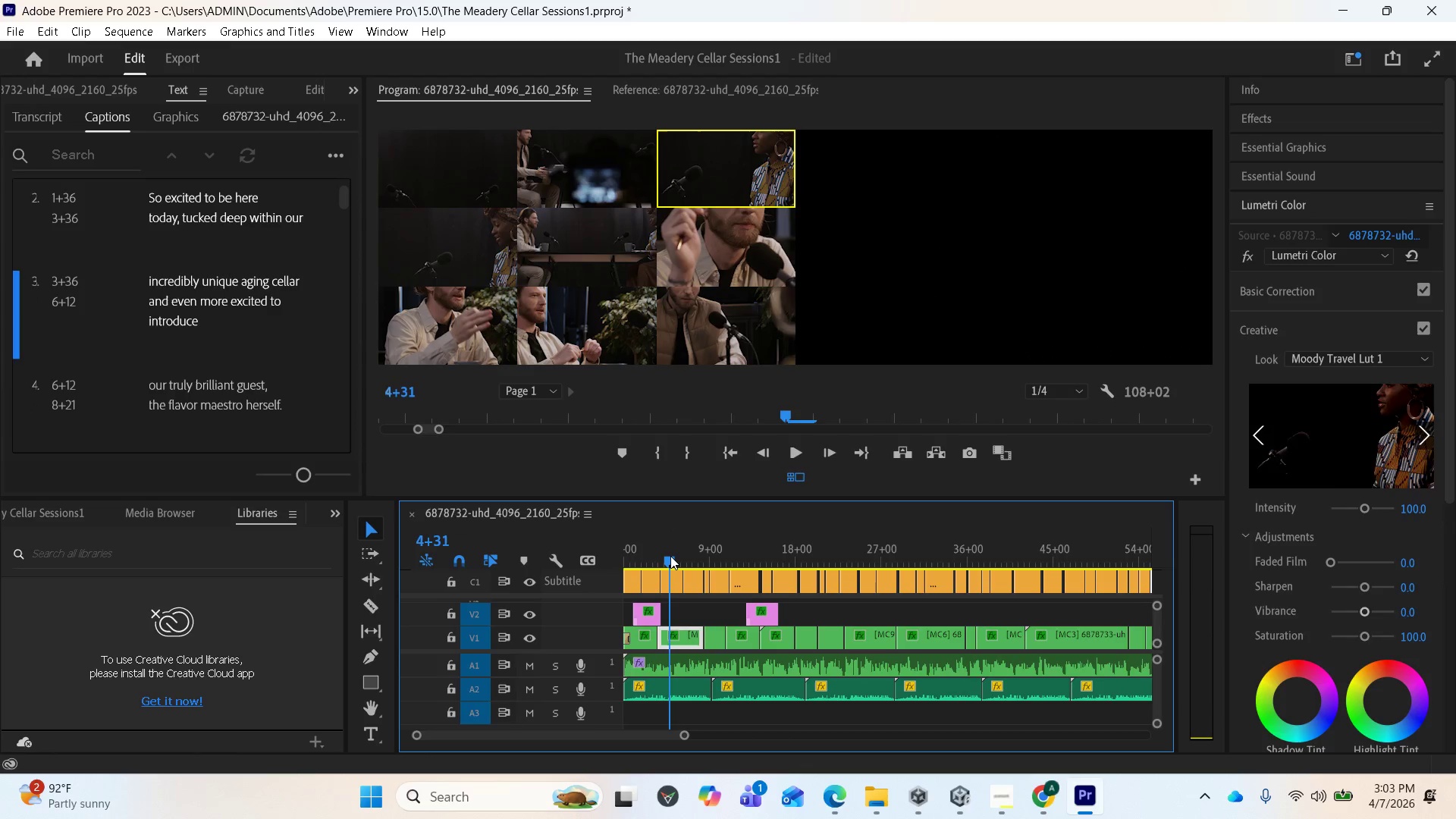 
left_click_drag(start_coordinate=[674, 557], to_coordinate=[695, 565])
 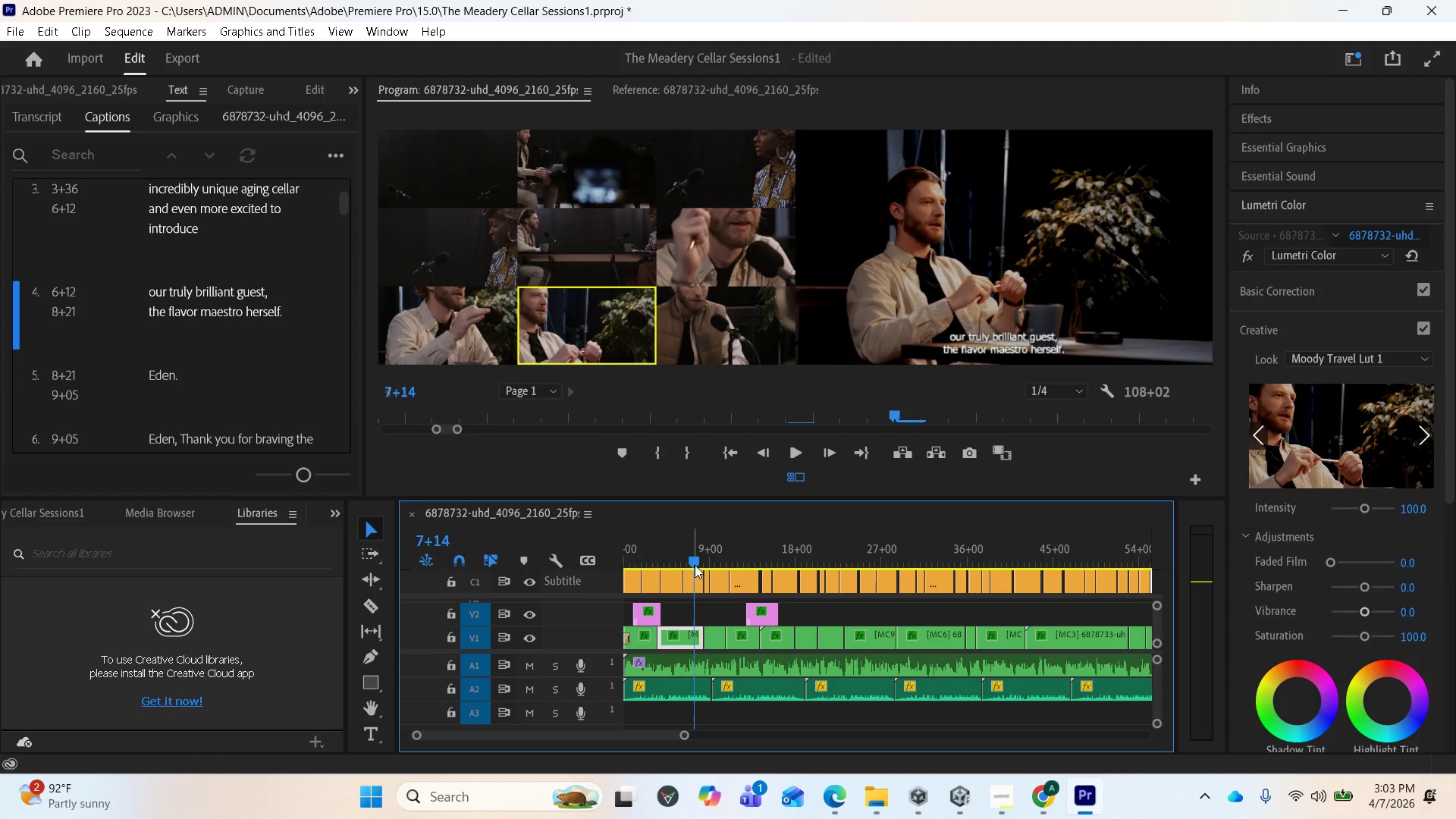 
left_click_drag(start_coordinate=[694, 564], to_coordinate=[715, 574])
 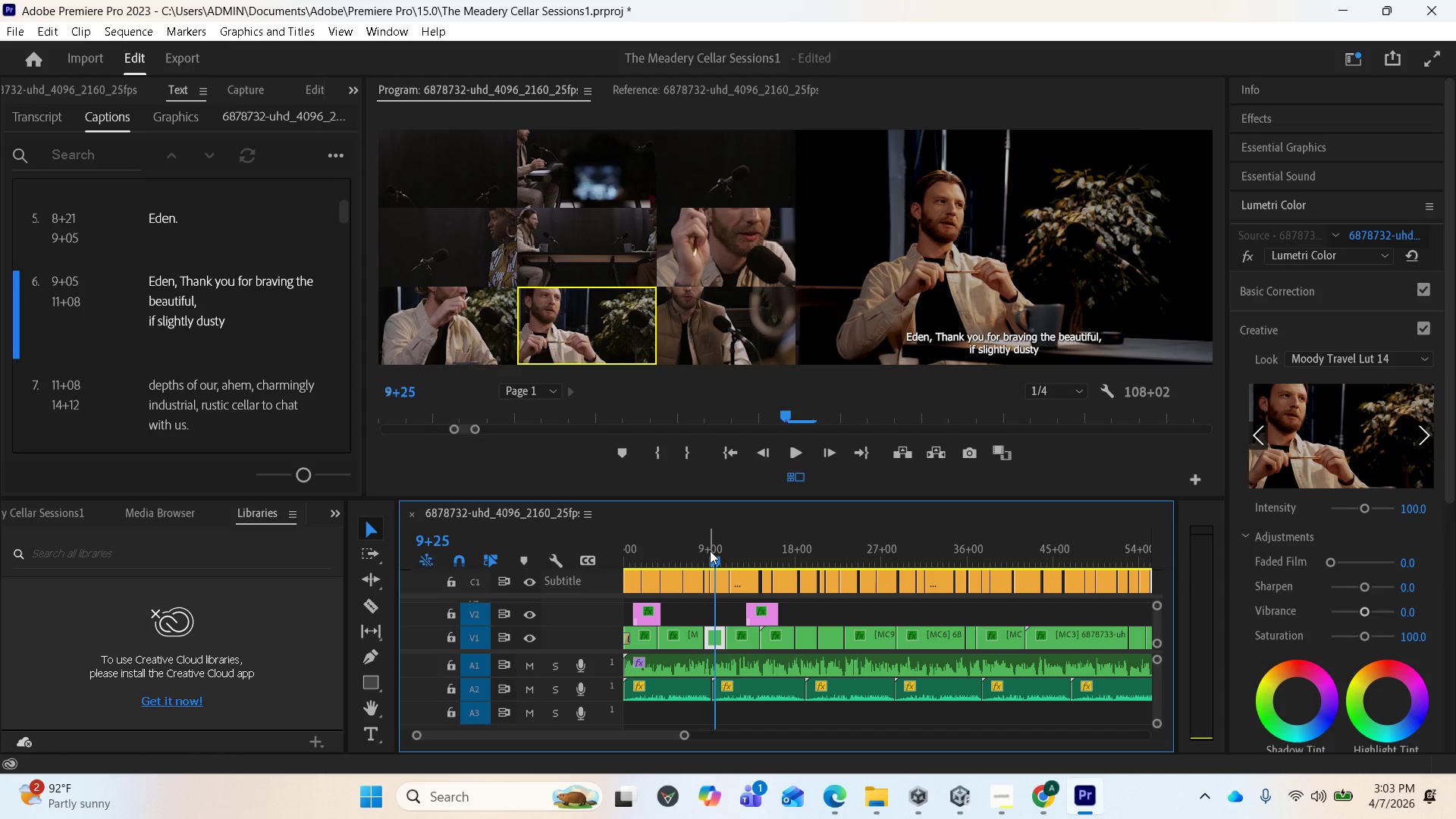 
left_click_drag(start_coordinate=[713, 553], to_coordinate=[692, 544])
 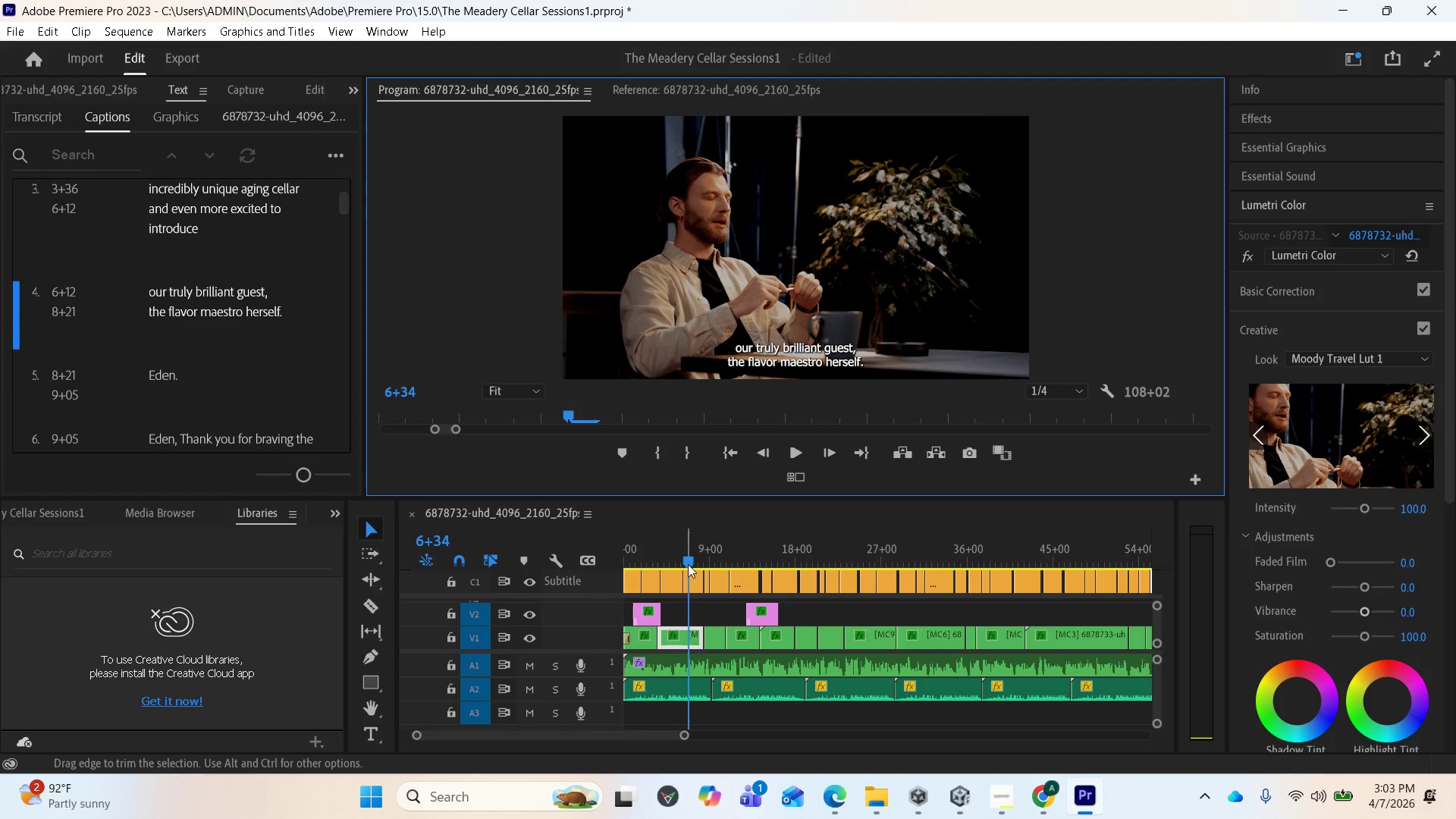 
left_click_drag(start_coordinate=[689, 560], to_coordinate=[679, 557])
 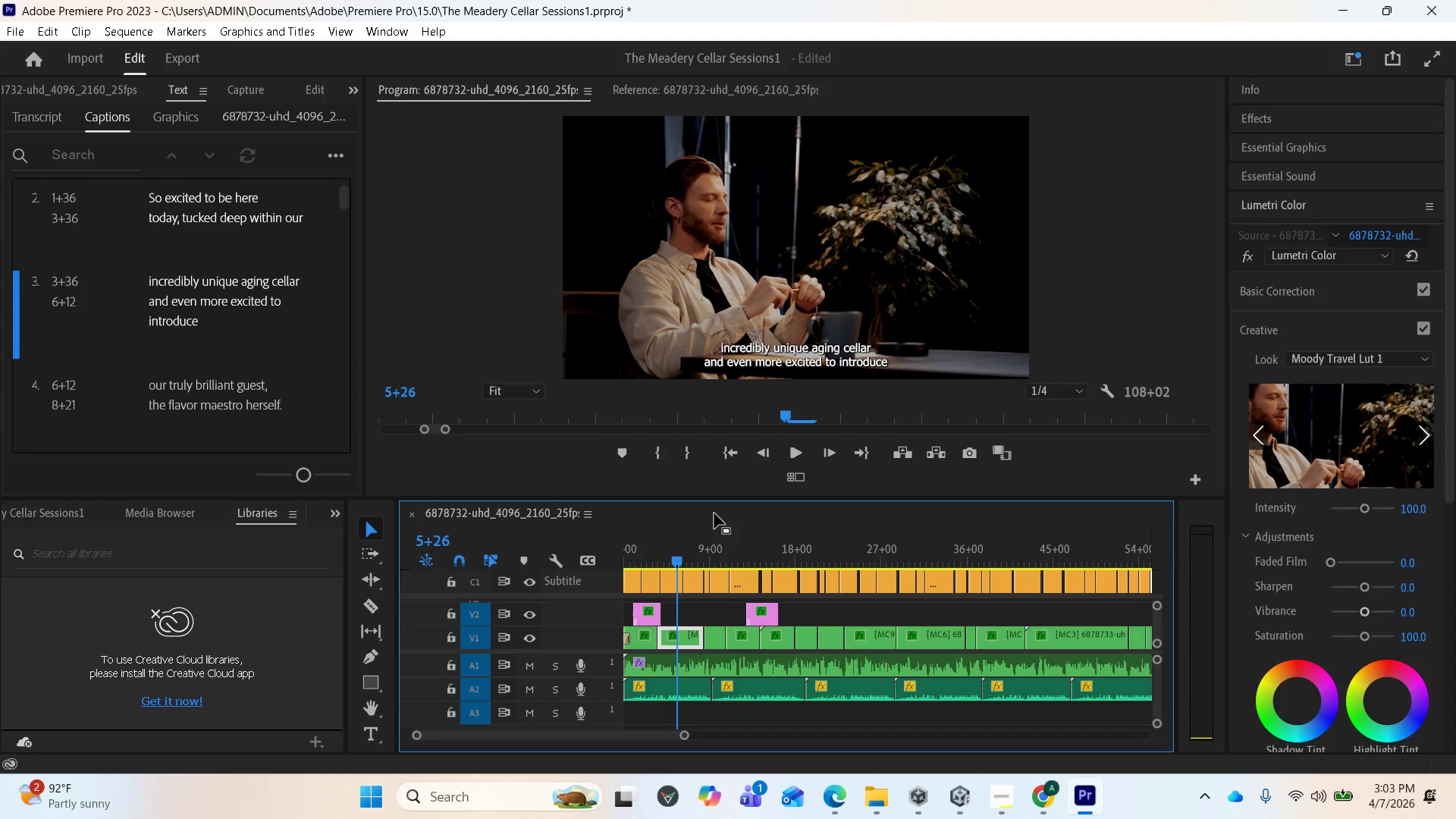 
key(Space)
 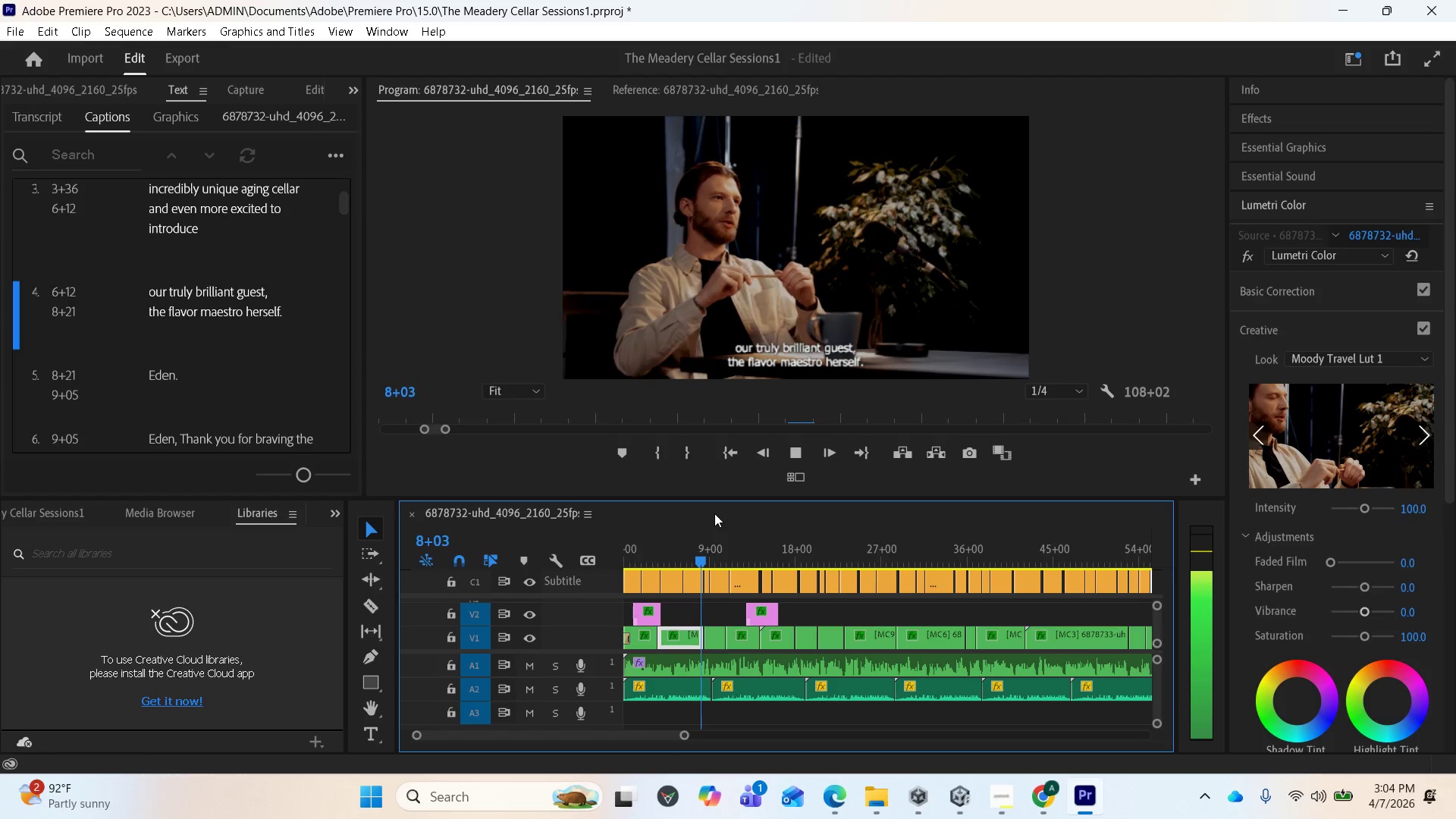 
wait(5.5)
 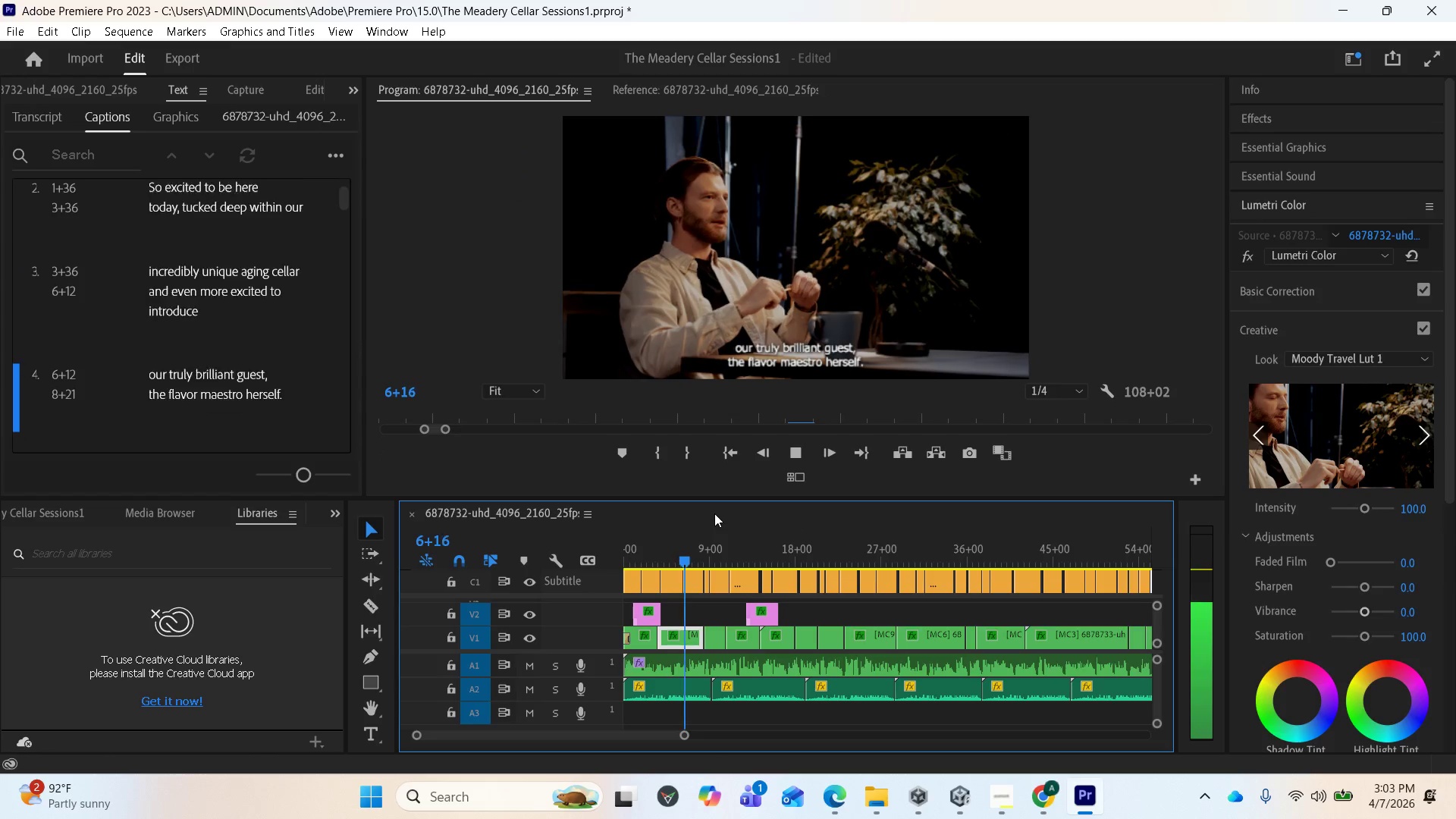 
key(Space)
 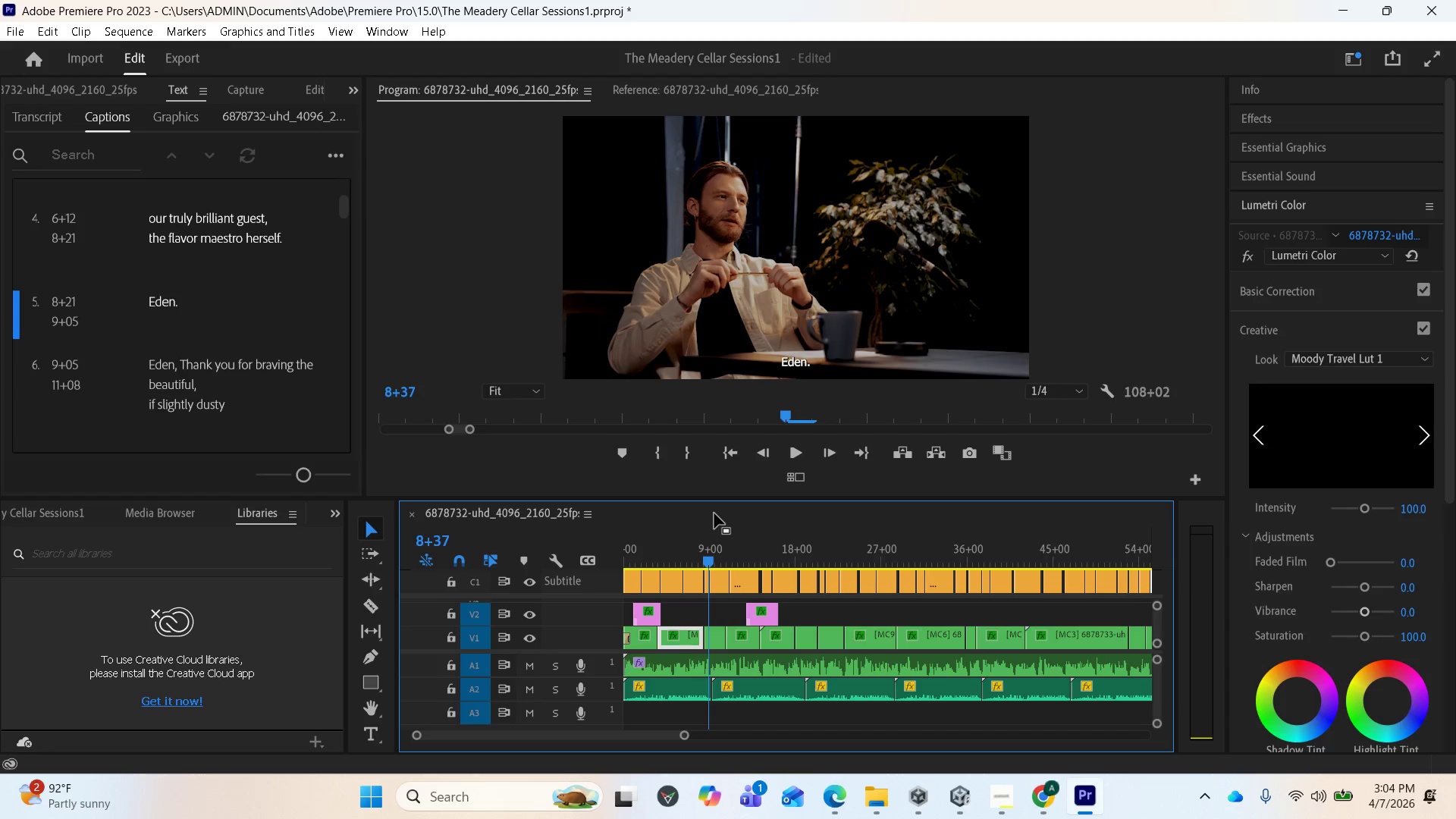 
wait(16.47)
 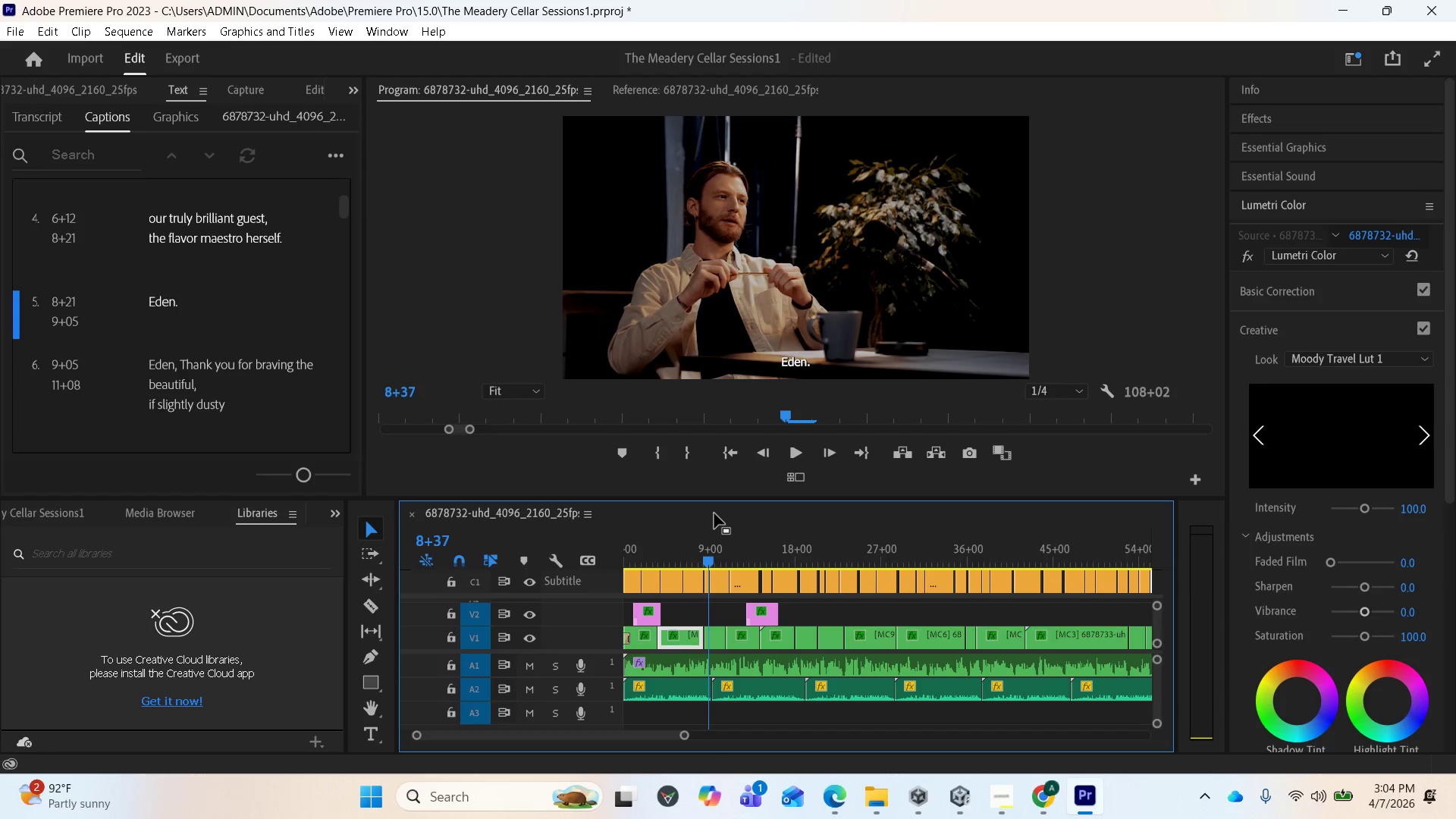 
left_click([761, 612])
 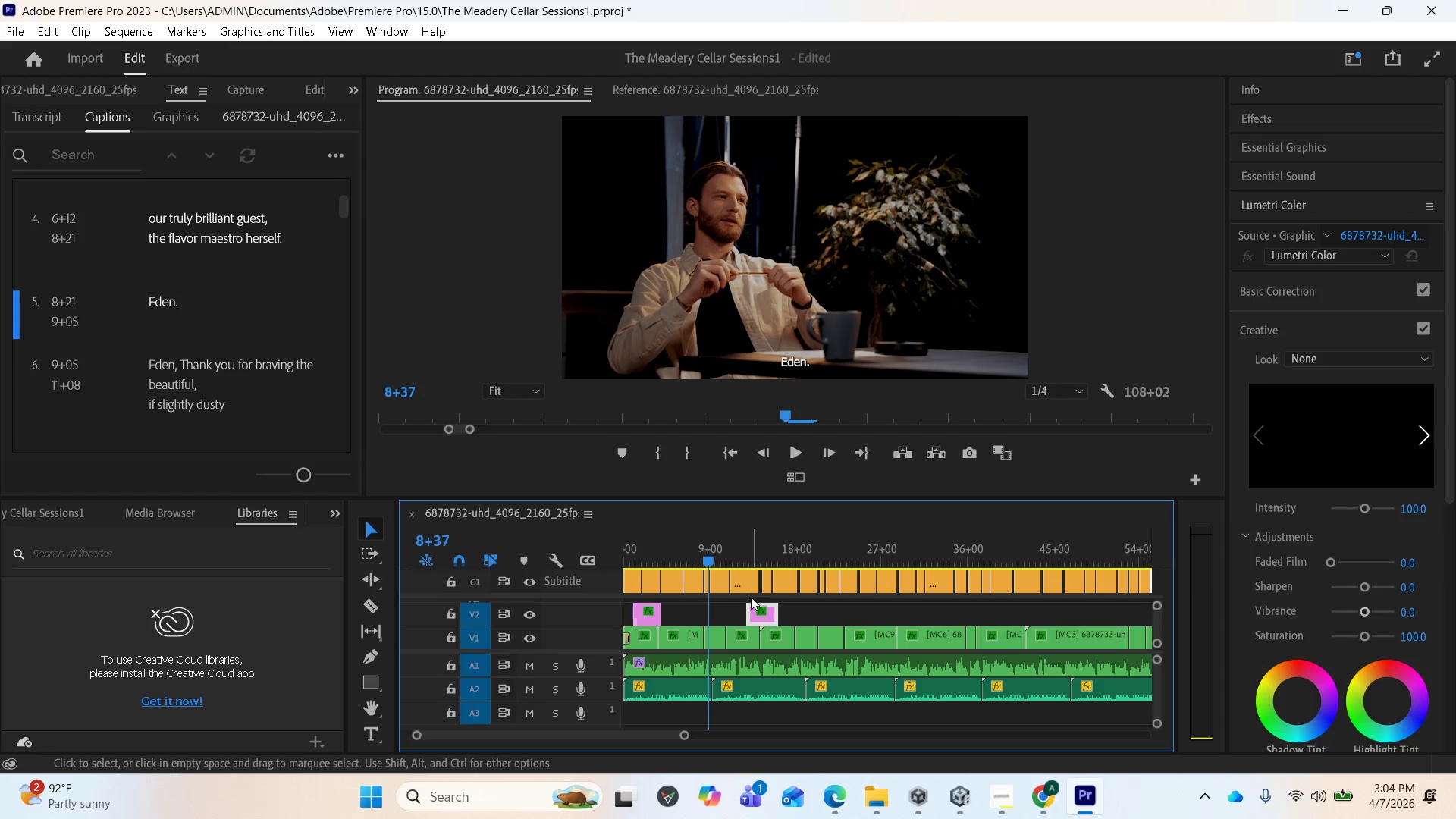 
left_click_drag(start_coordinate=[765, 613], to_coordinate=[730, 616])
 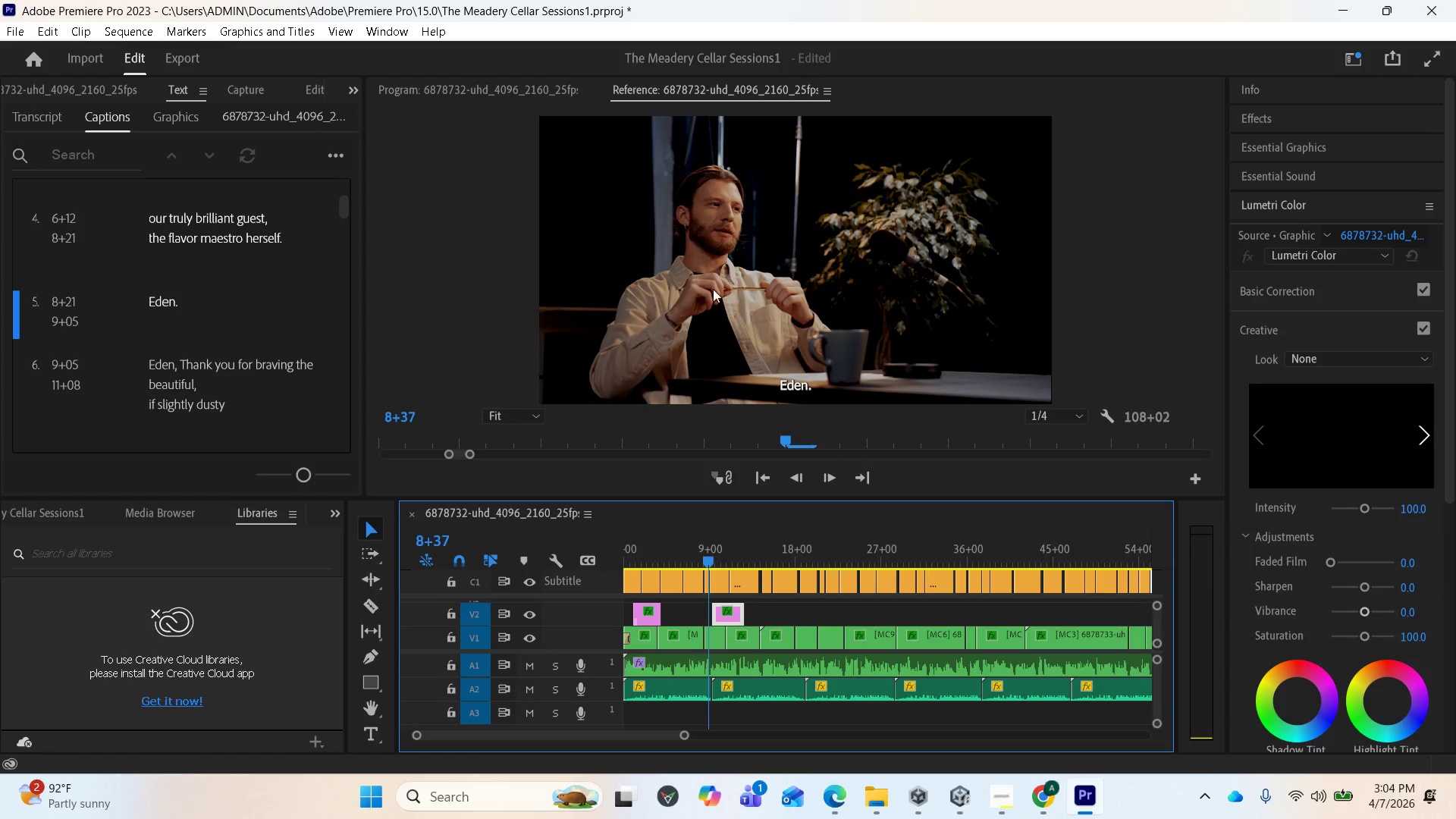 
wait(6.88)
 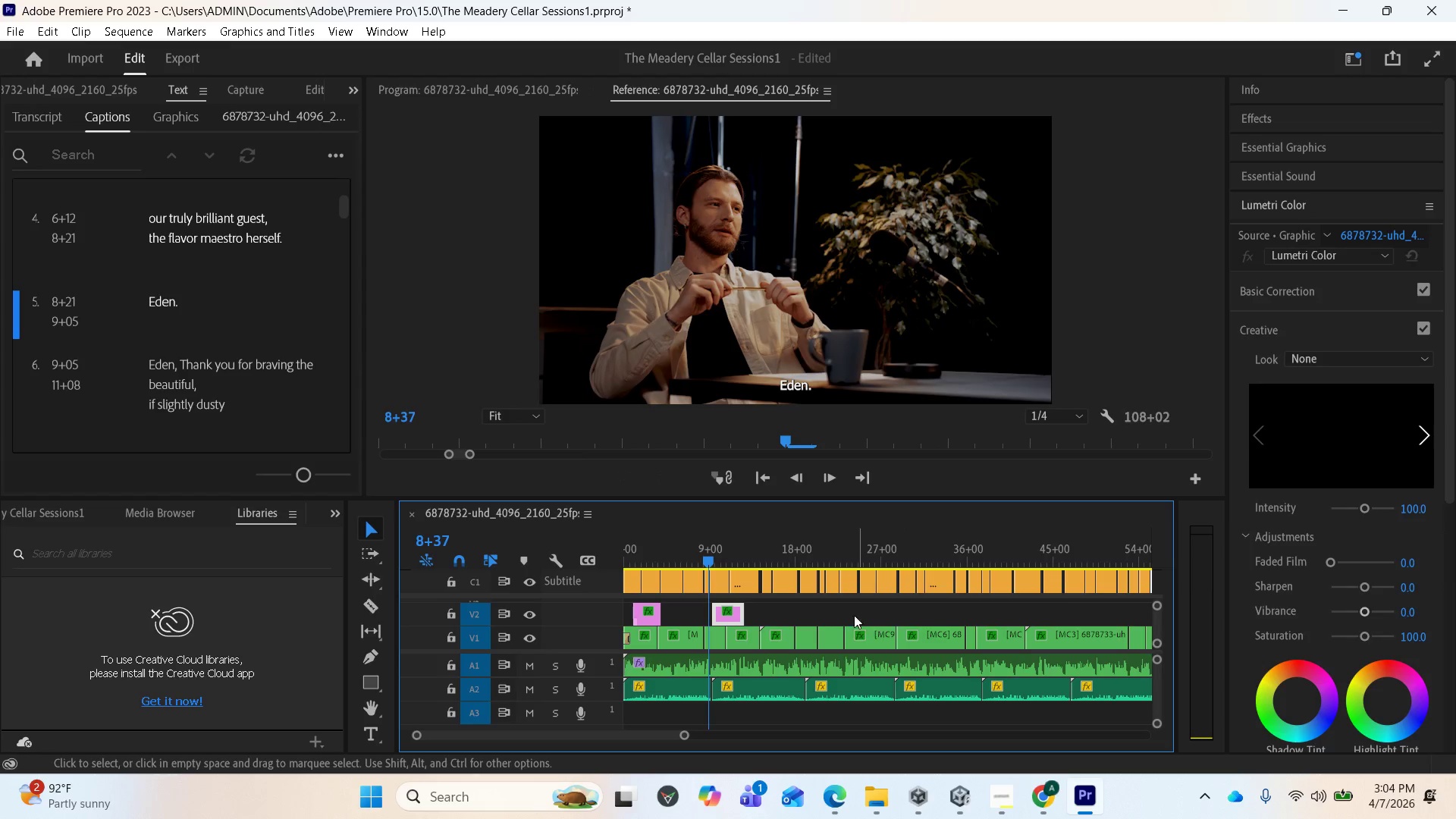 
left_click([514, 84])
 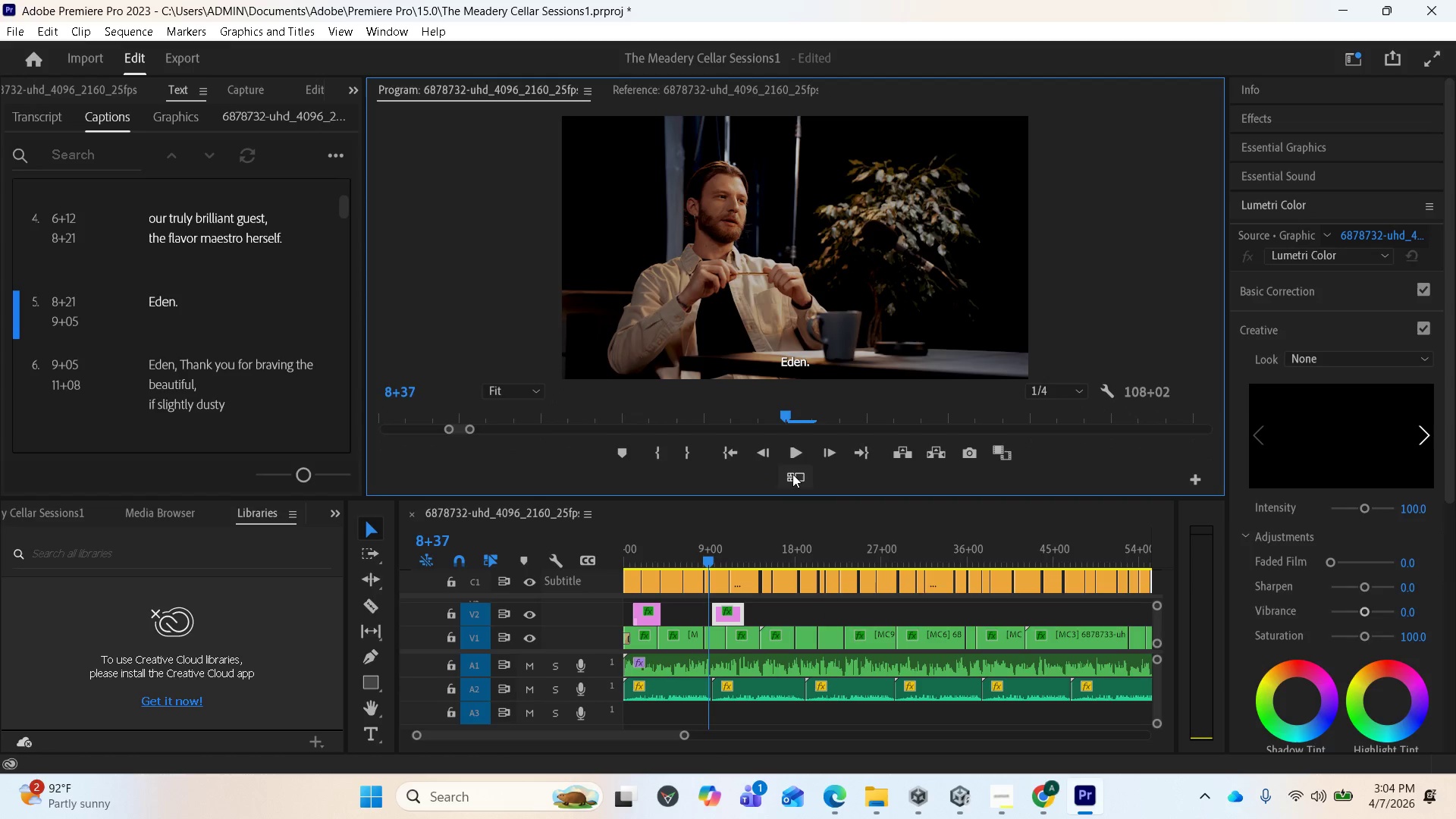 
left_click([792, 475])
 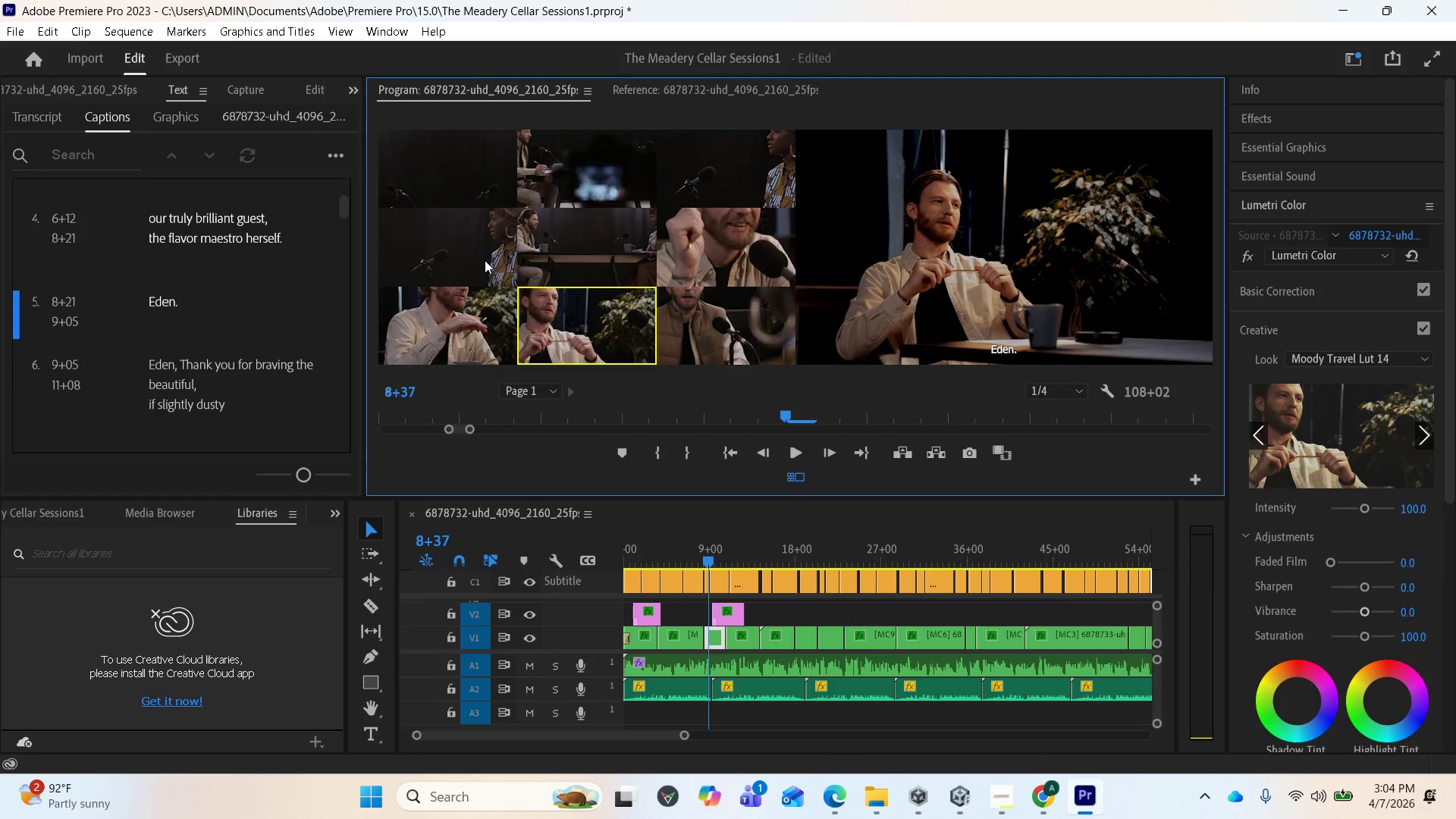 
wait(15.78)
 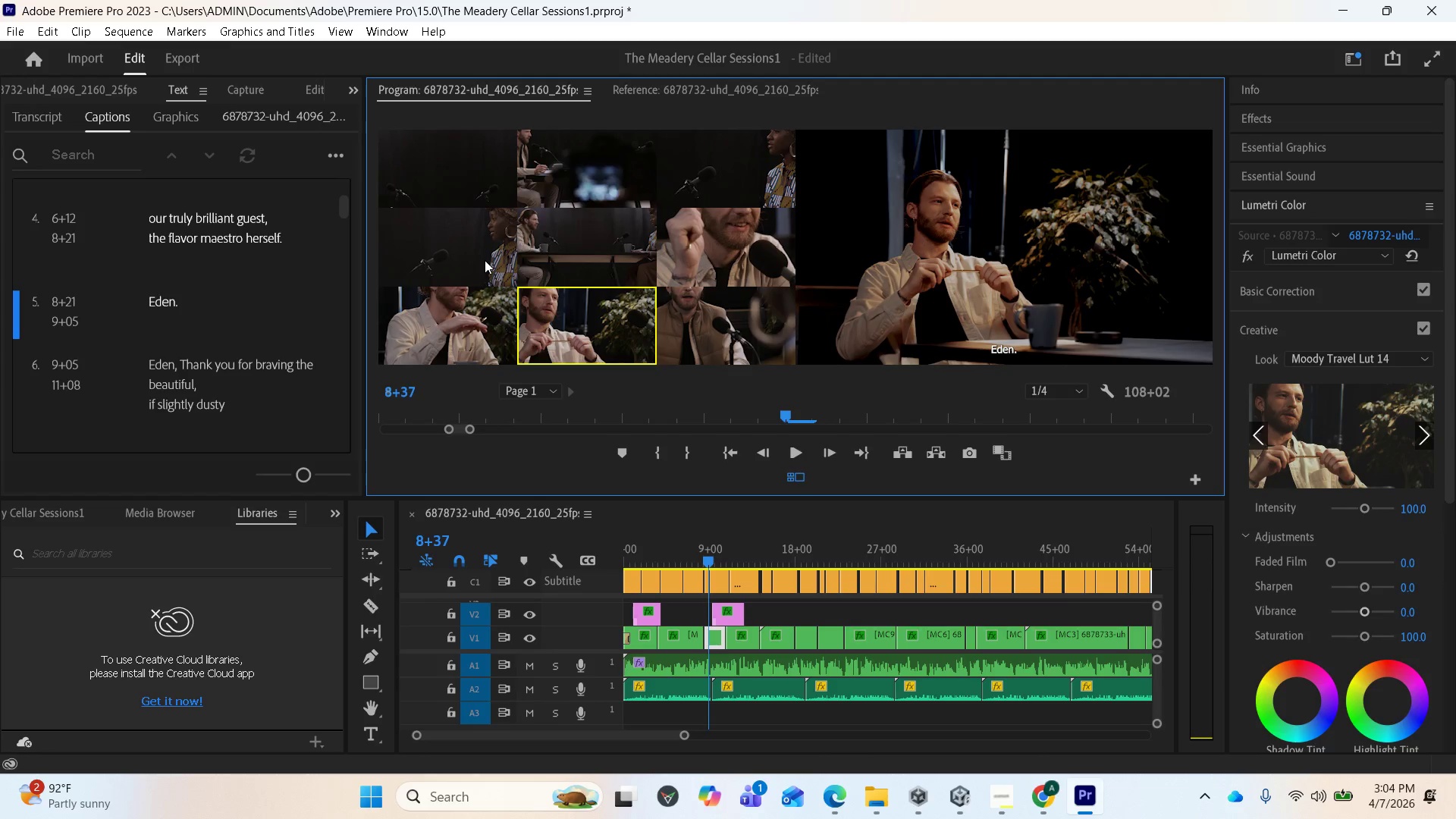 
left_click([485, 260])
 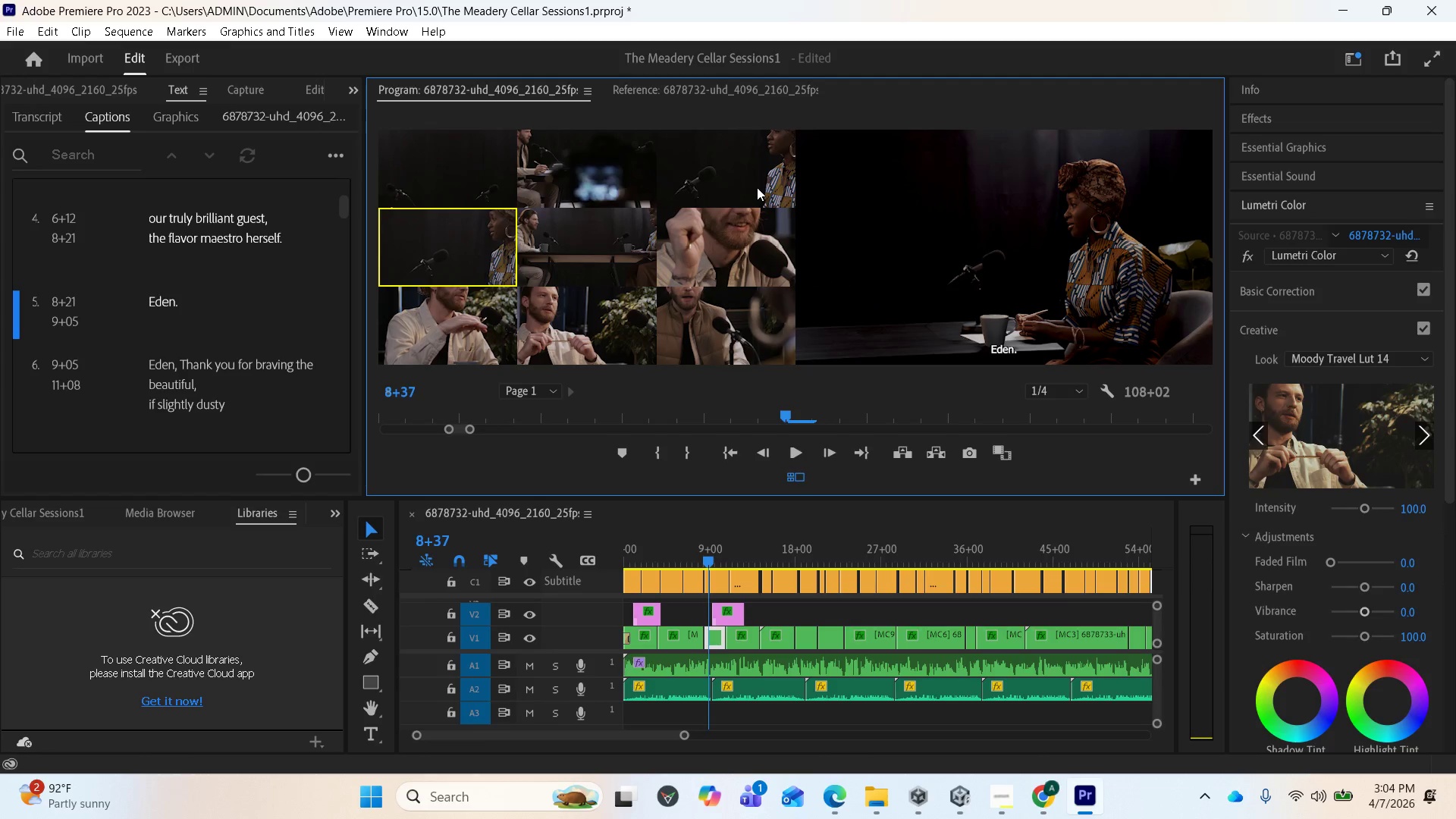 
wait(5.67)
 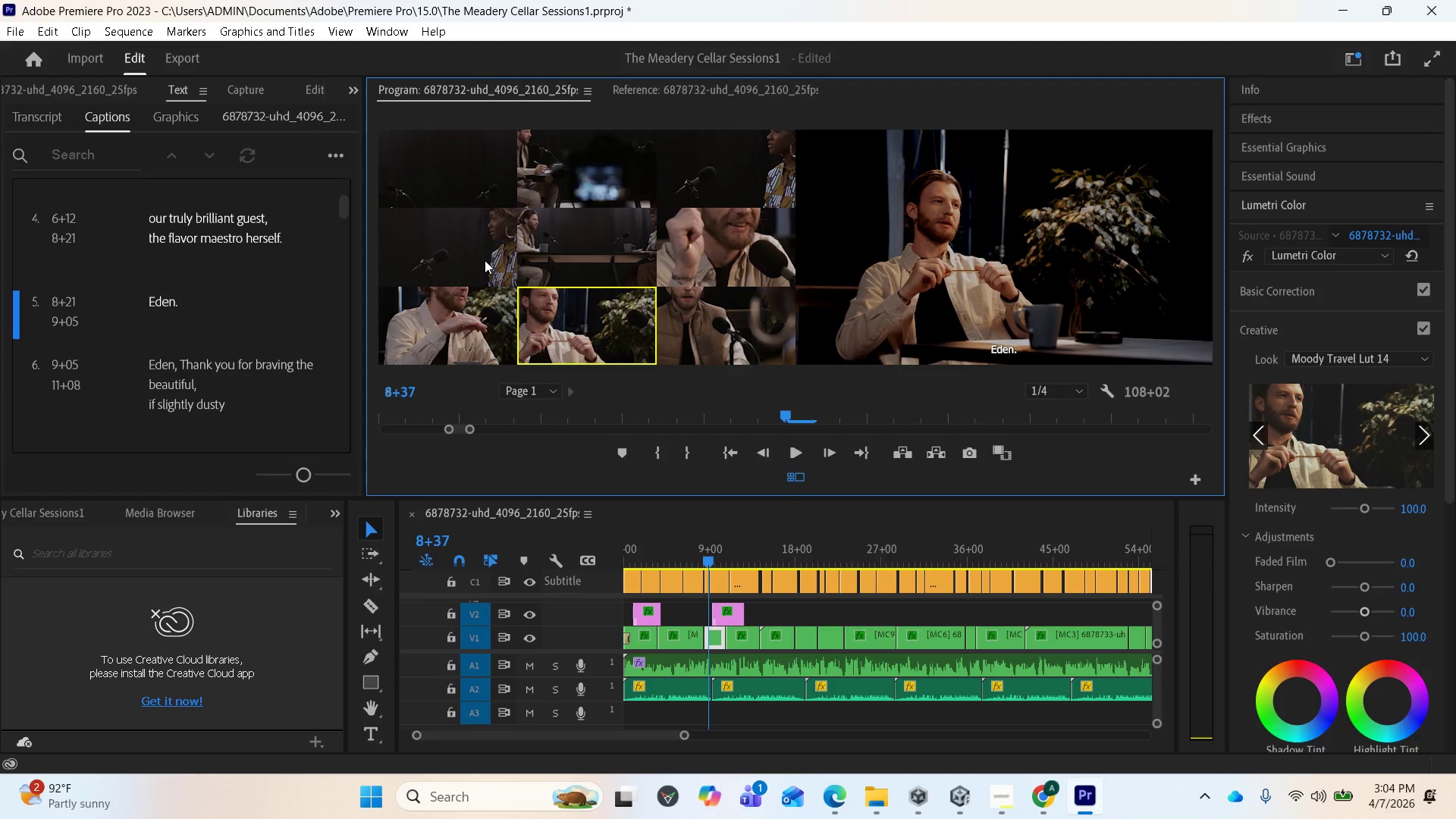 
left_click([757, 187])
 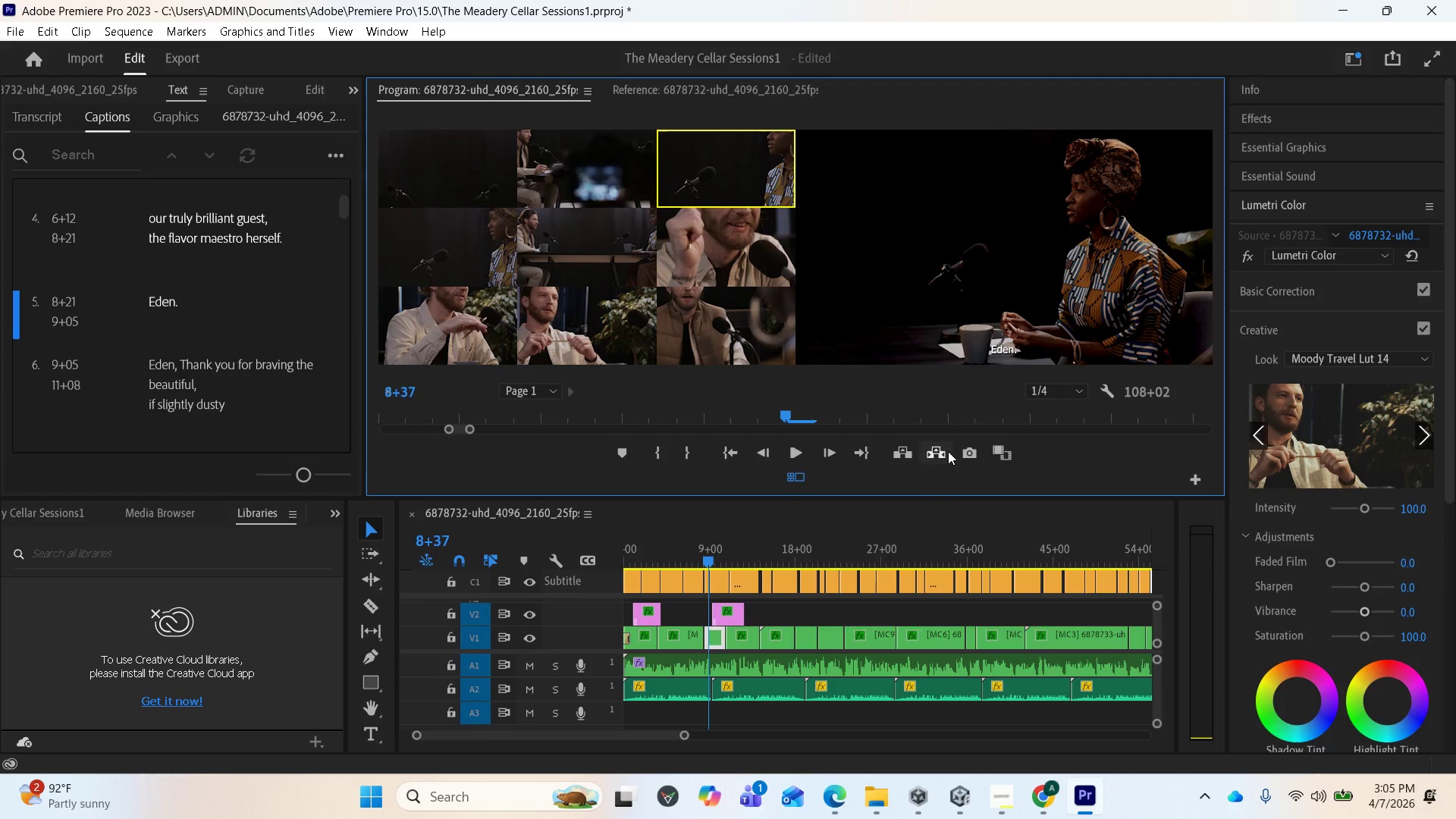 
wait(9.06)
 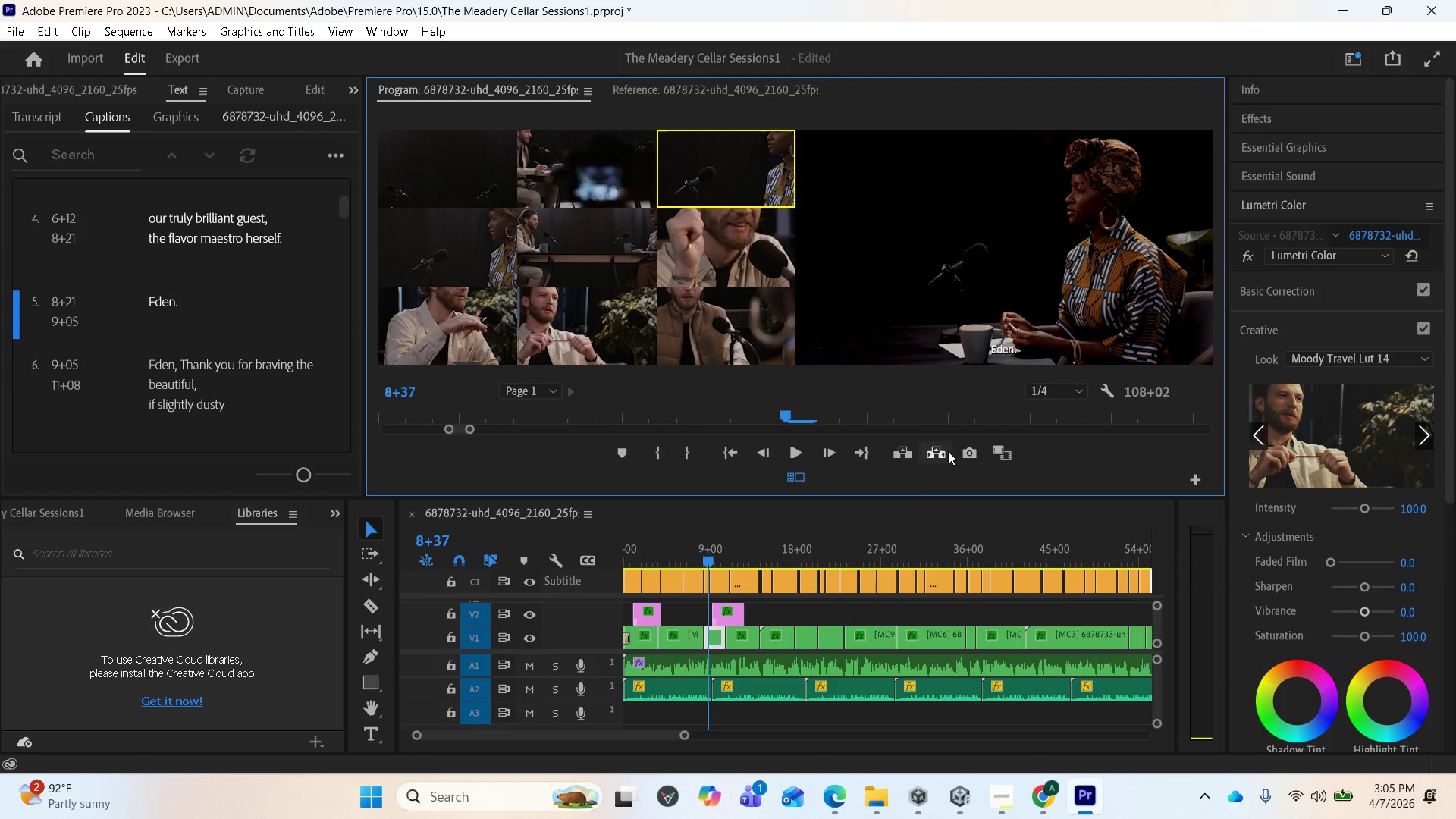 
key(Equal)
 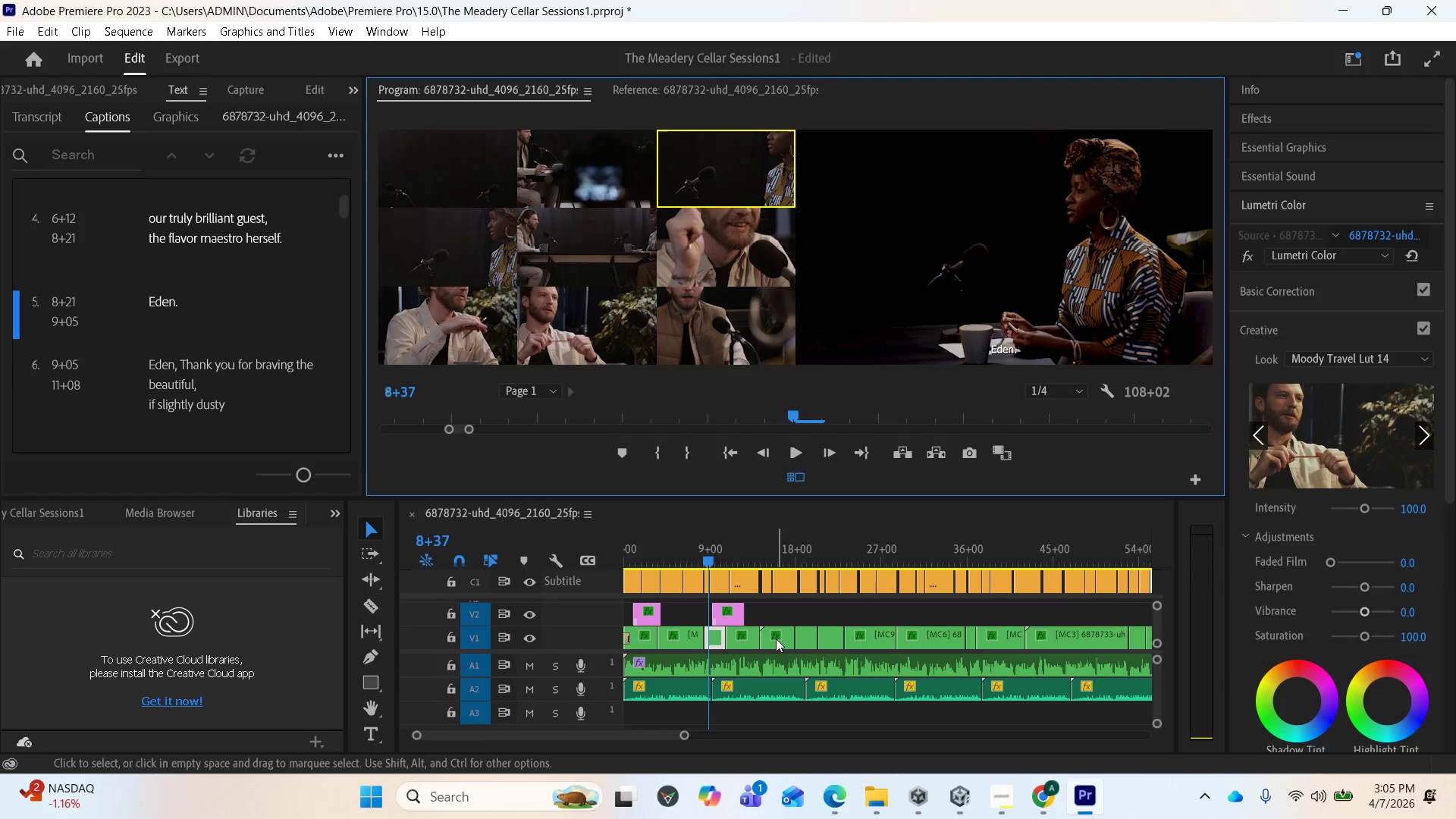 
key(Equal)
 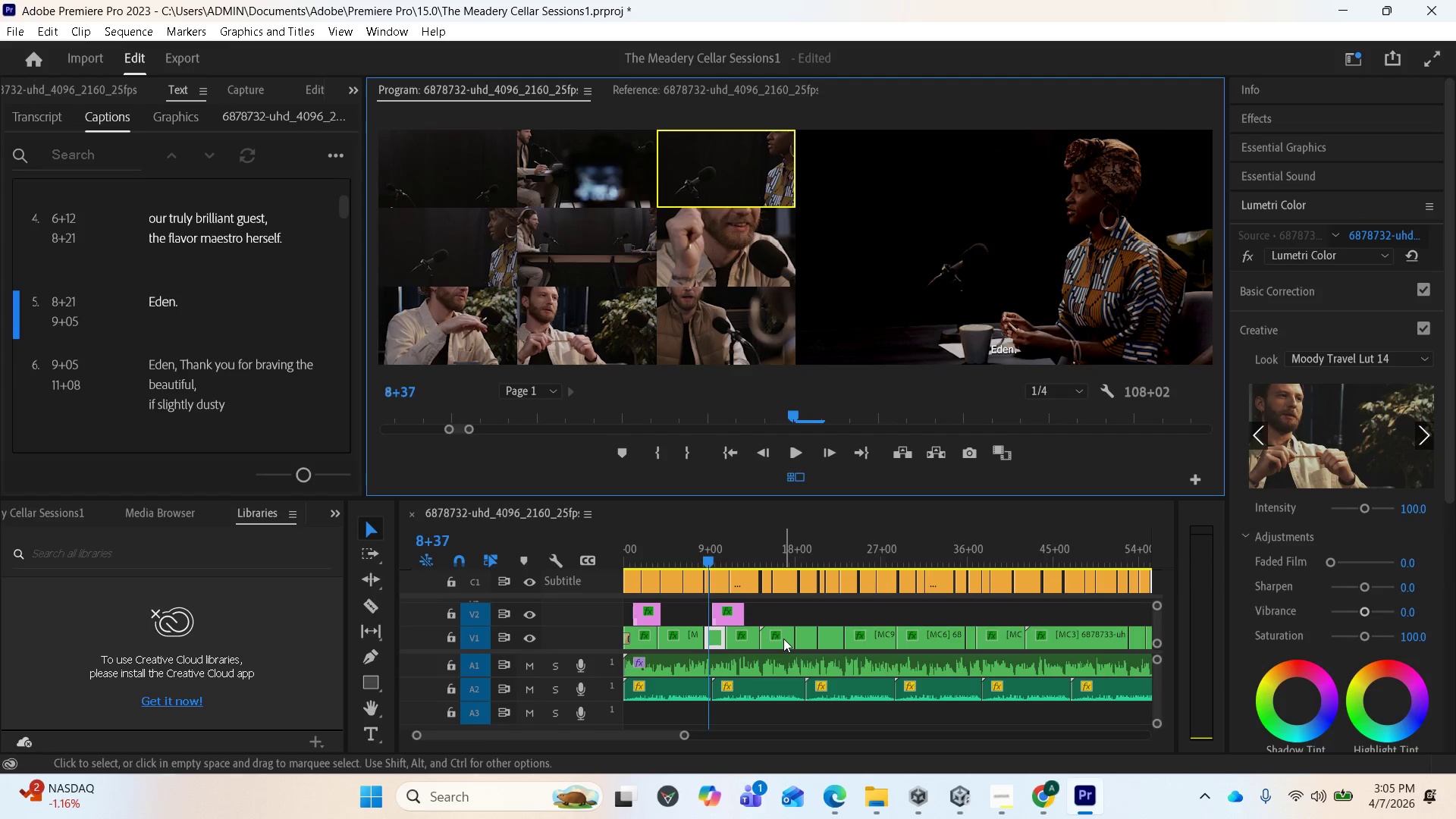 
key(Equal)
 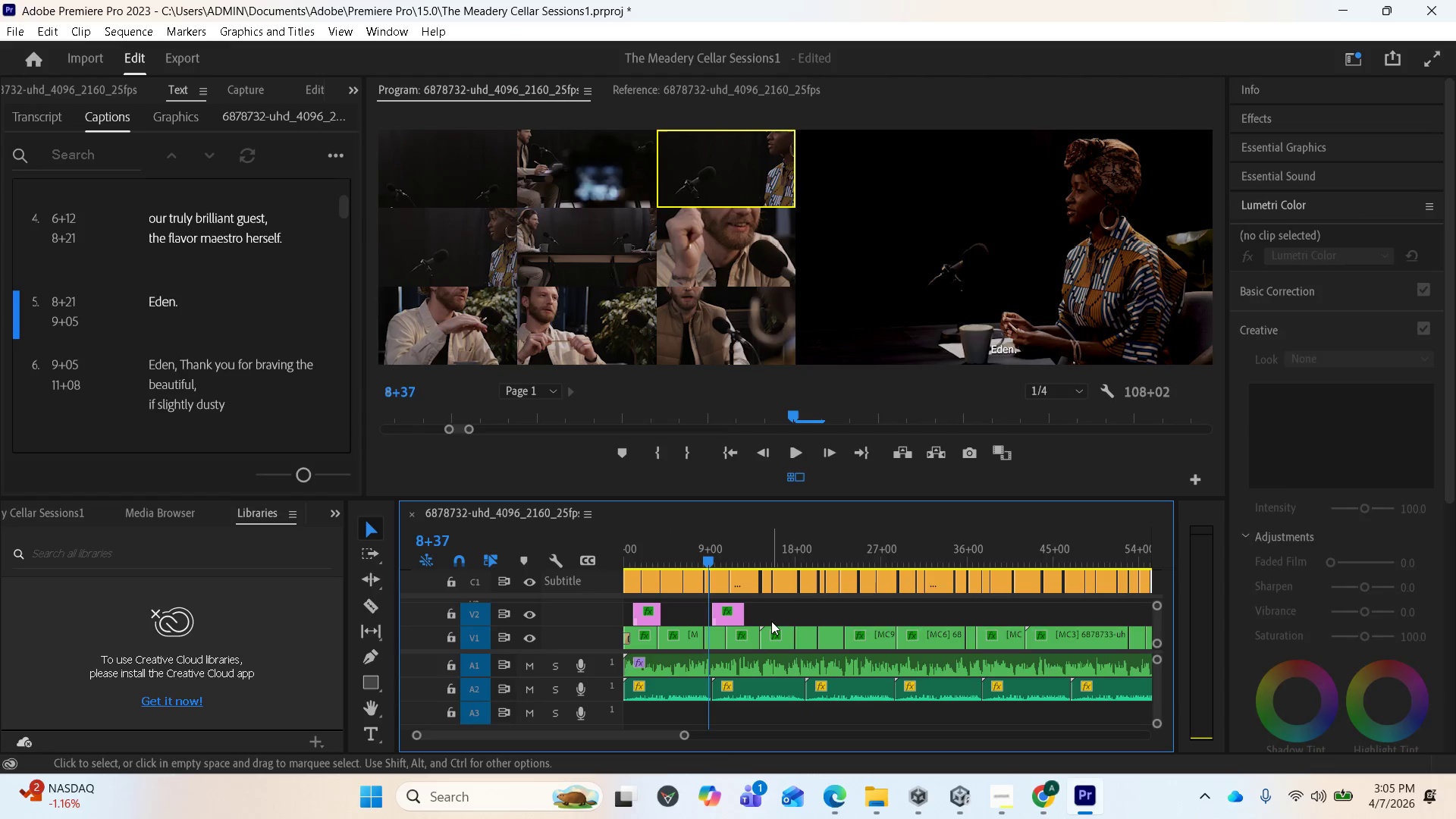 
key(Equal)
 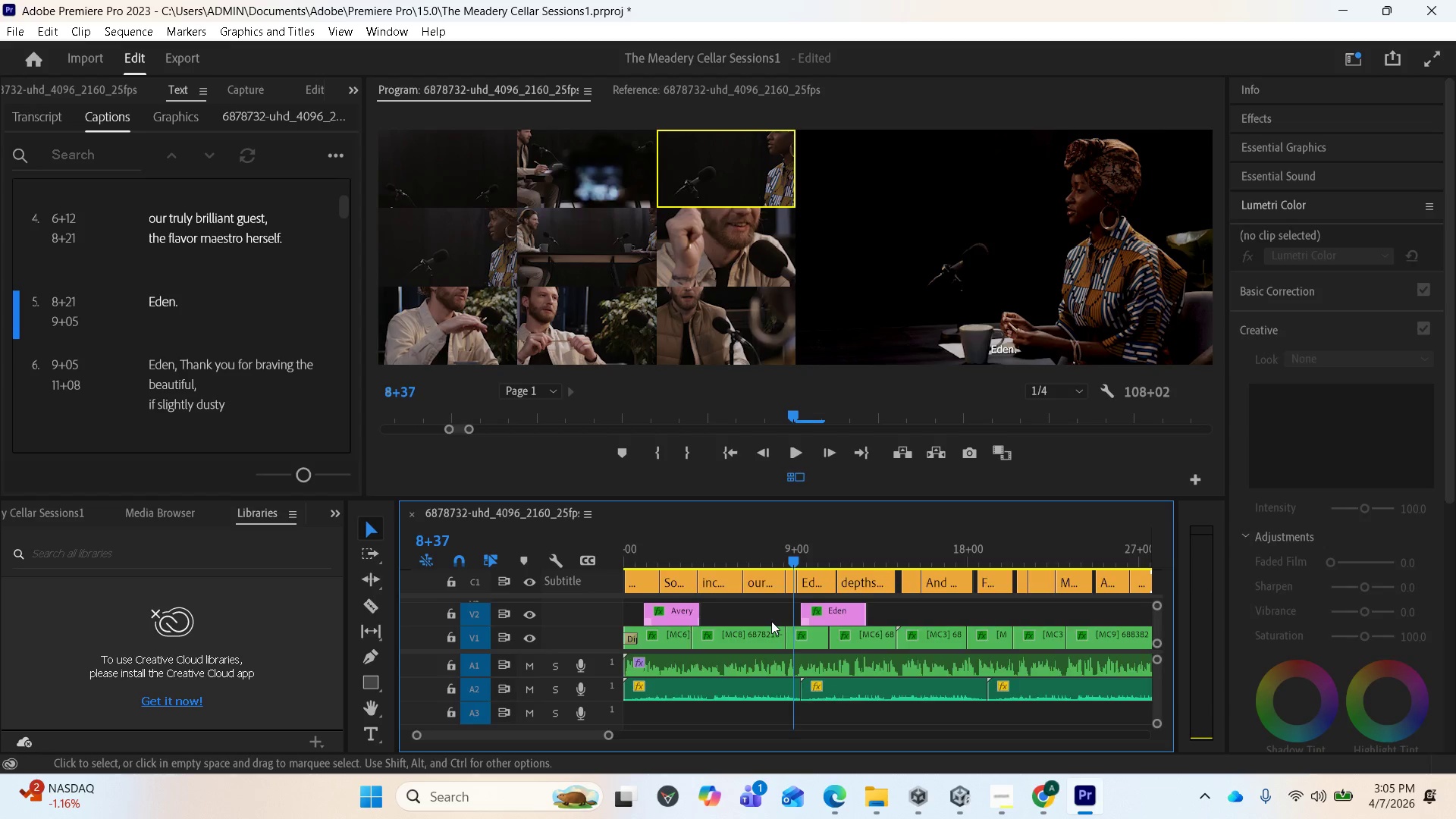 
key(Equal)
 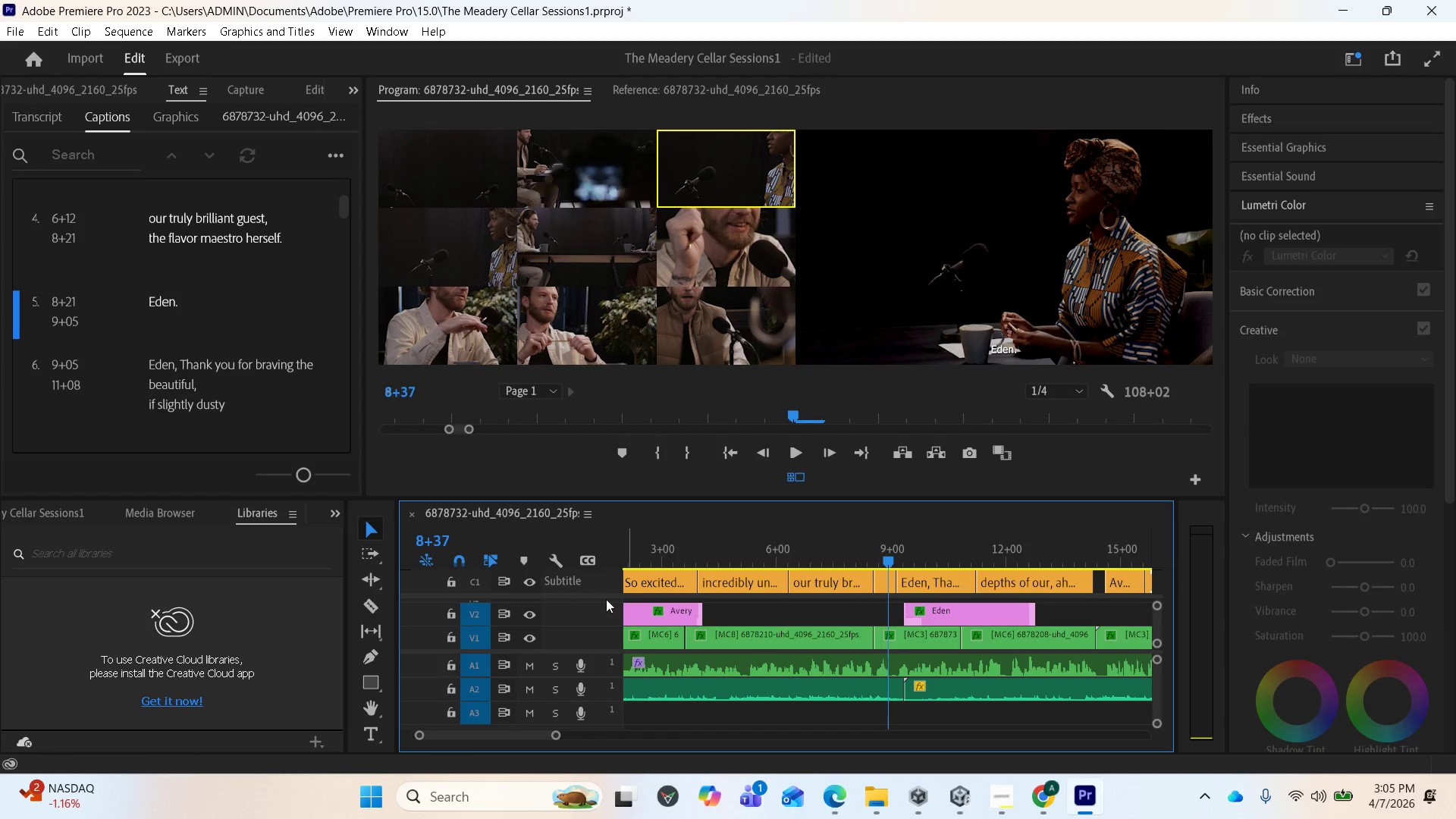 
wait(10.64)
 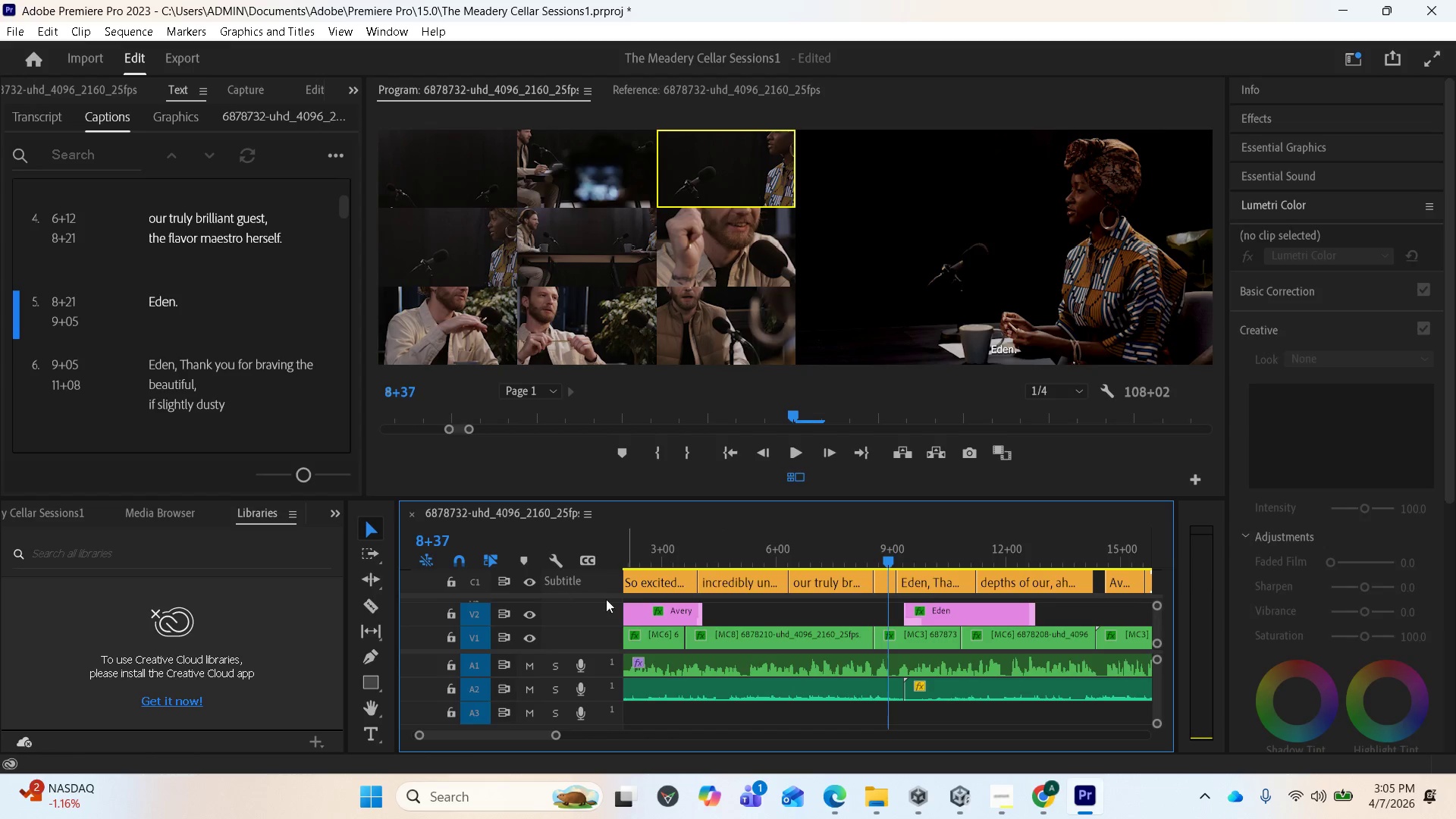 
left_click([844, 555])
 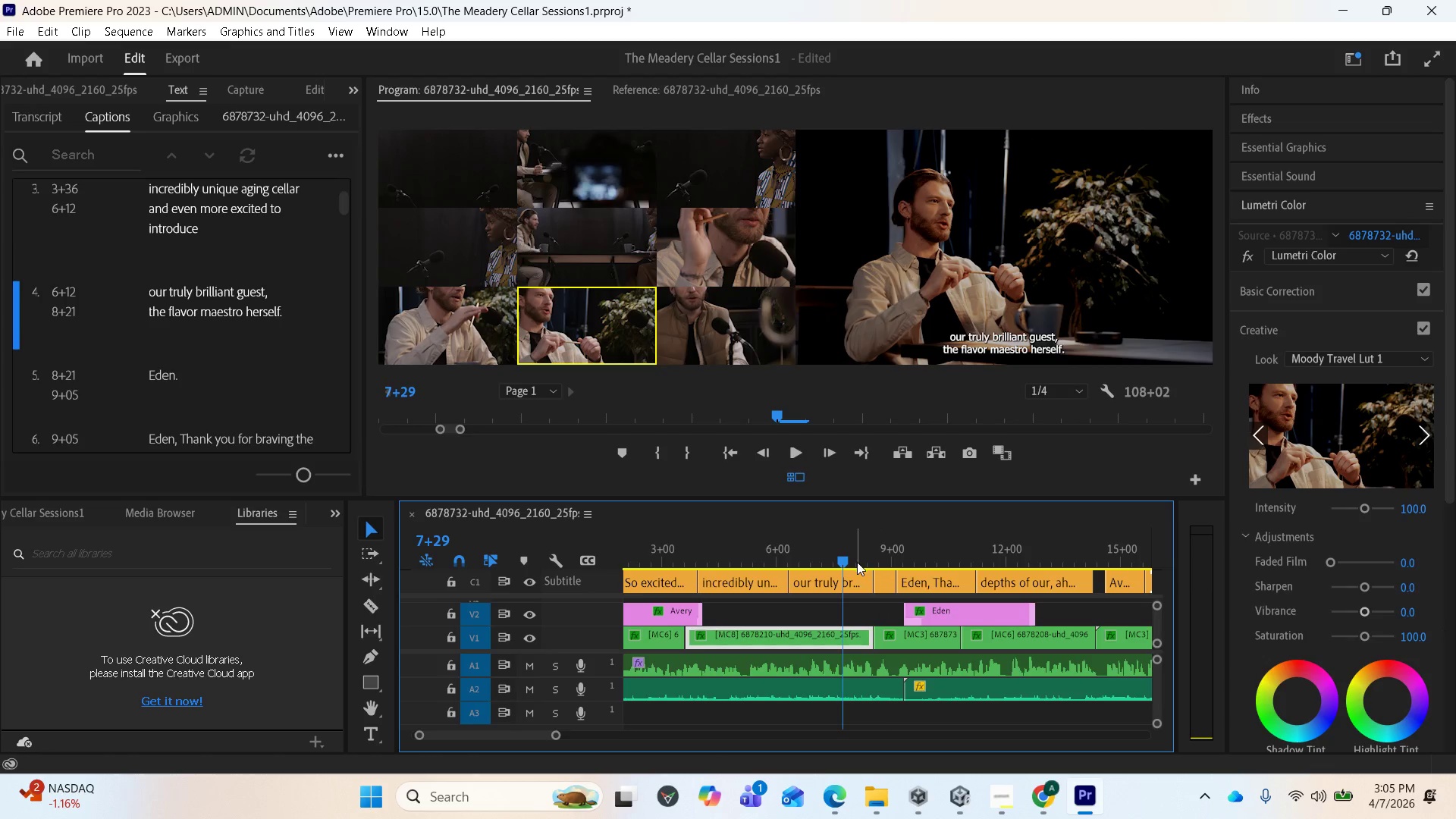 
left_click_drag(start_coordinate=[848, 557], to_coordinate=[862, 554])
 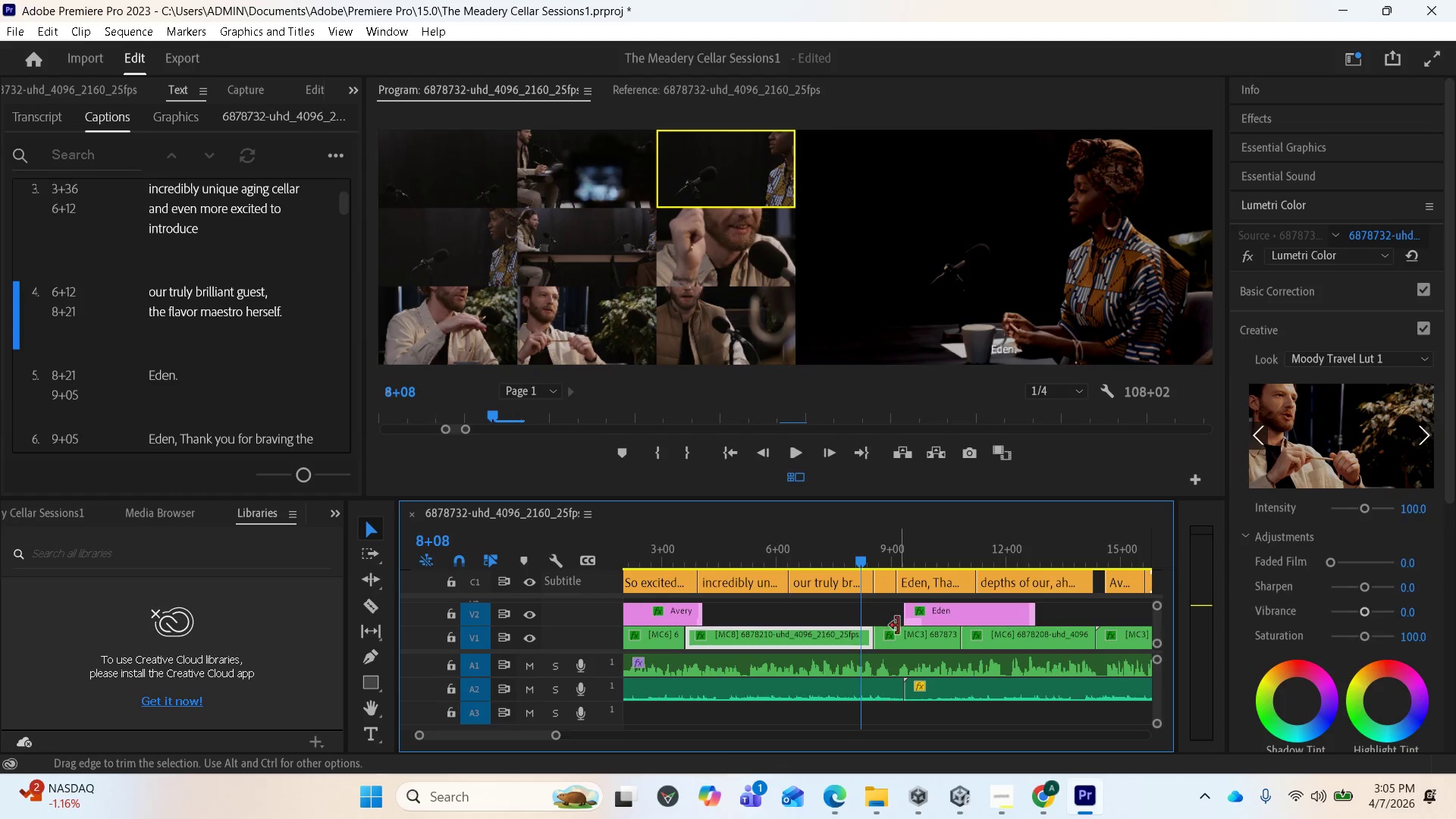 
mouse_move([886, 618])
 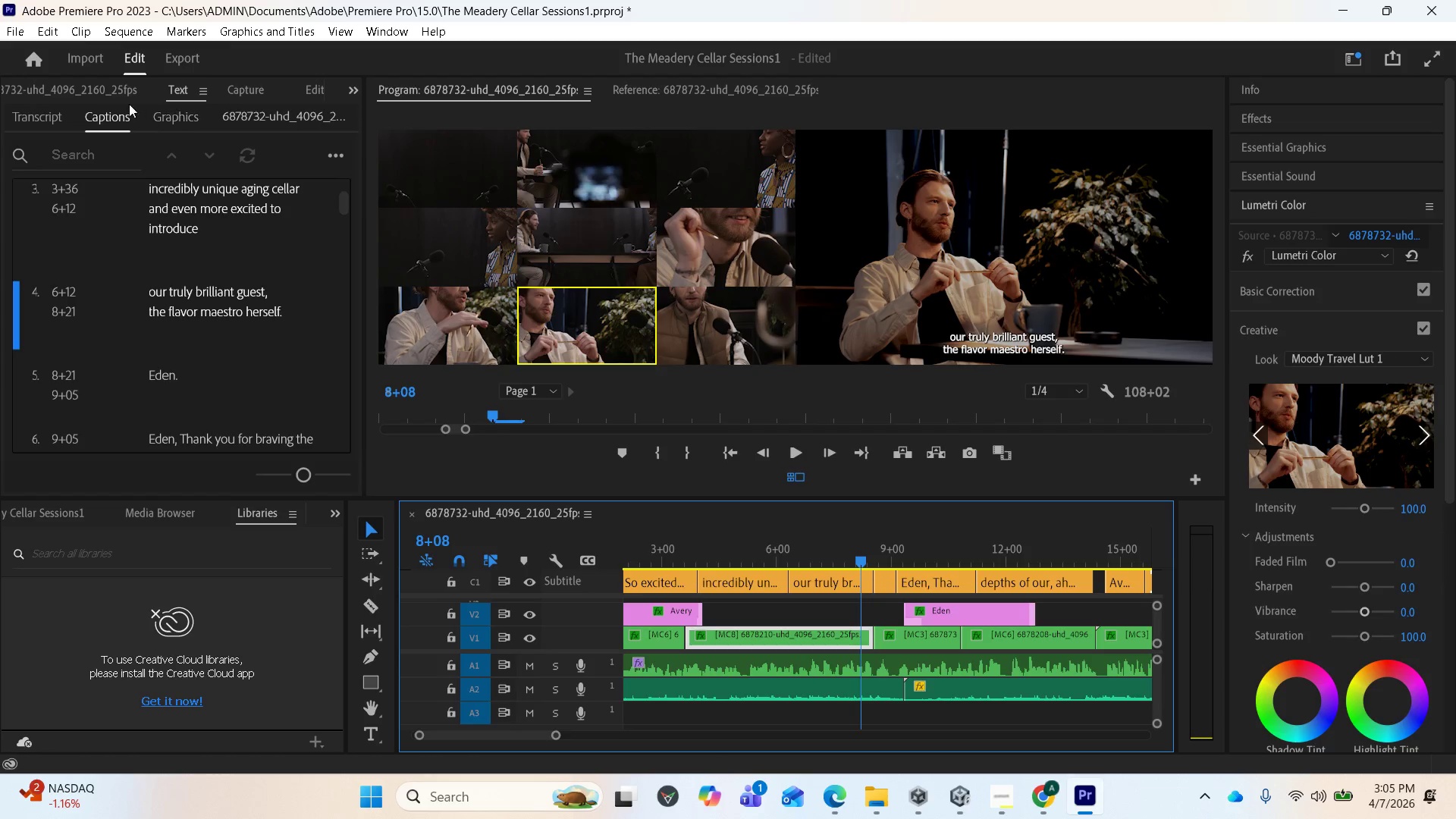 
wait(12.47)
 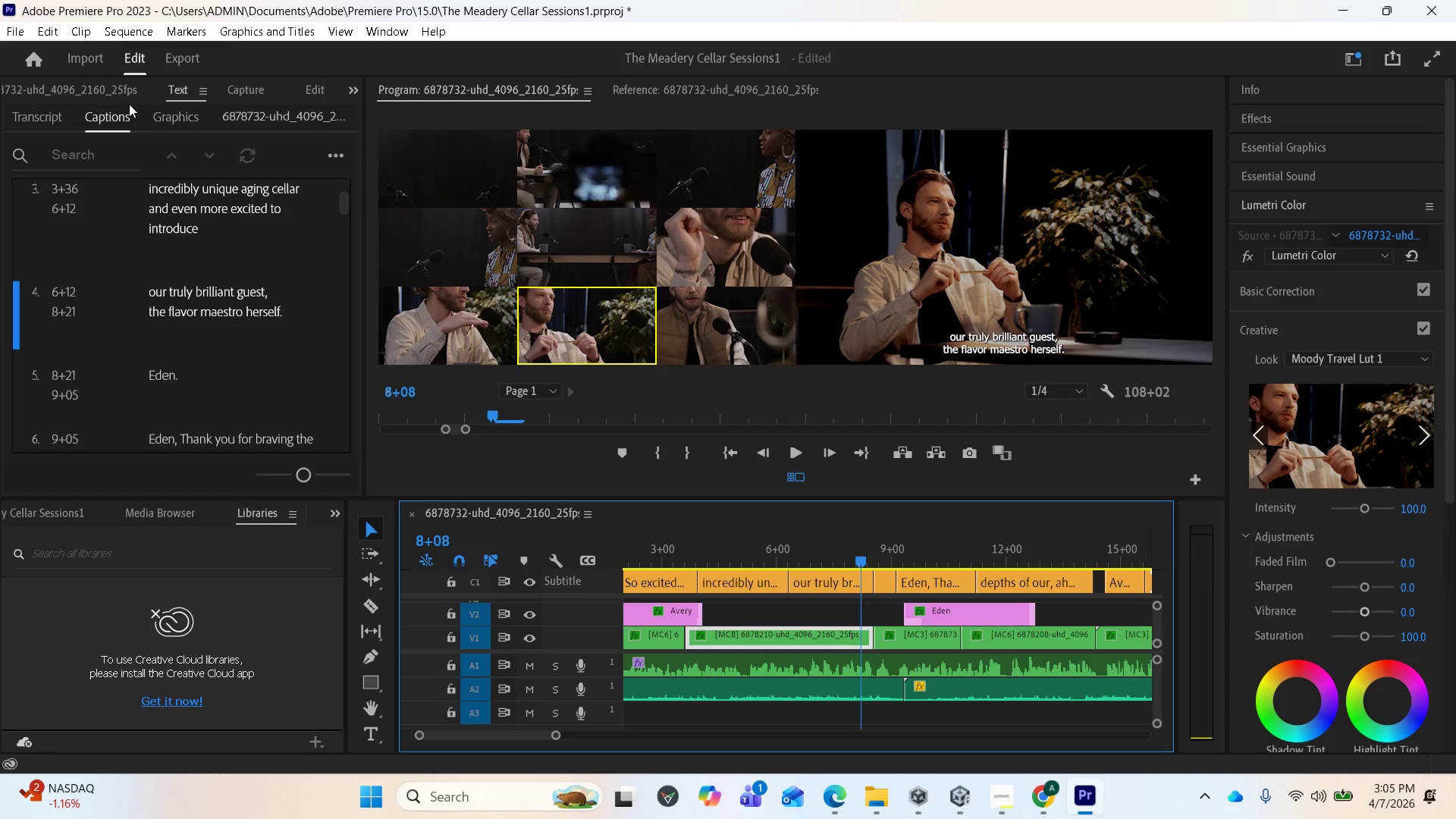 
left_click([377, 606])
 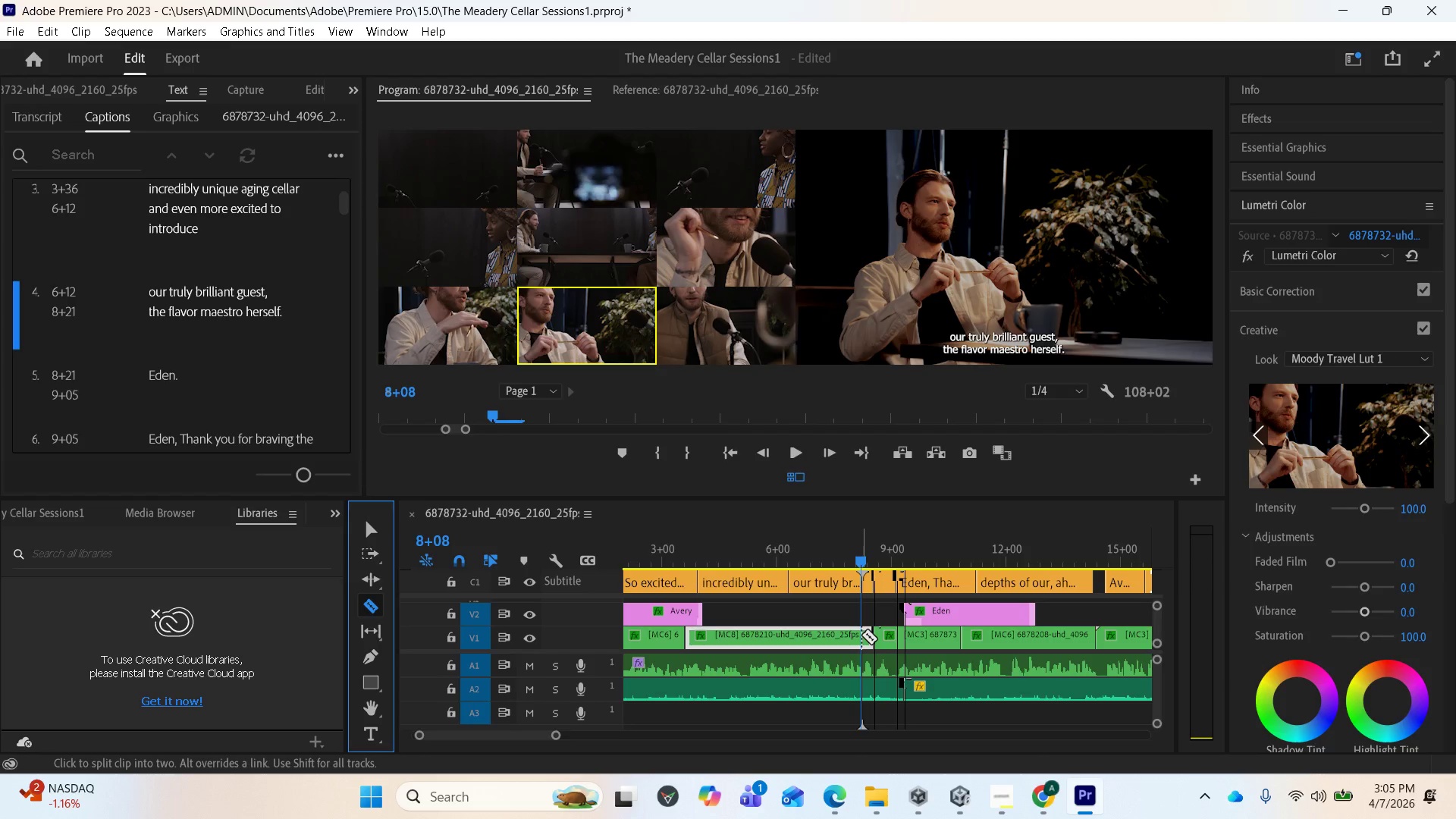 
left_click([861, 635])
 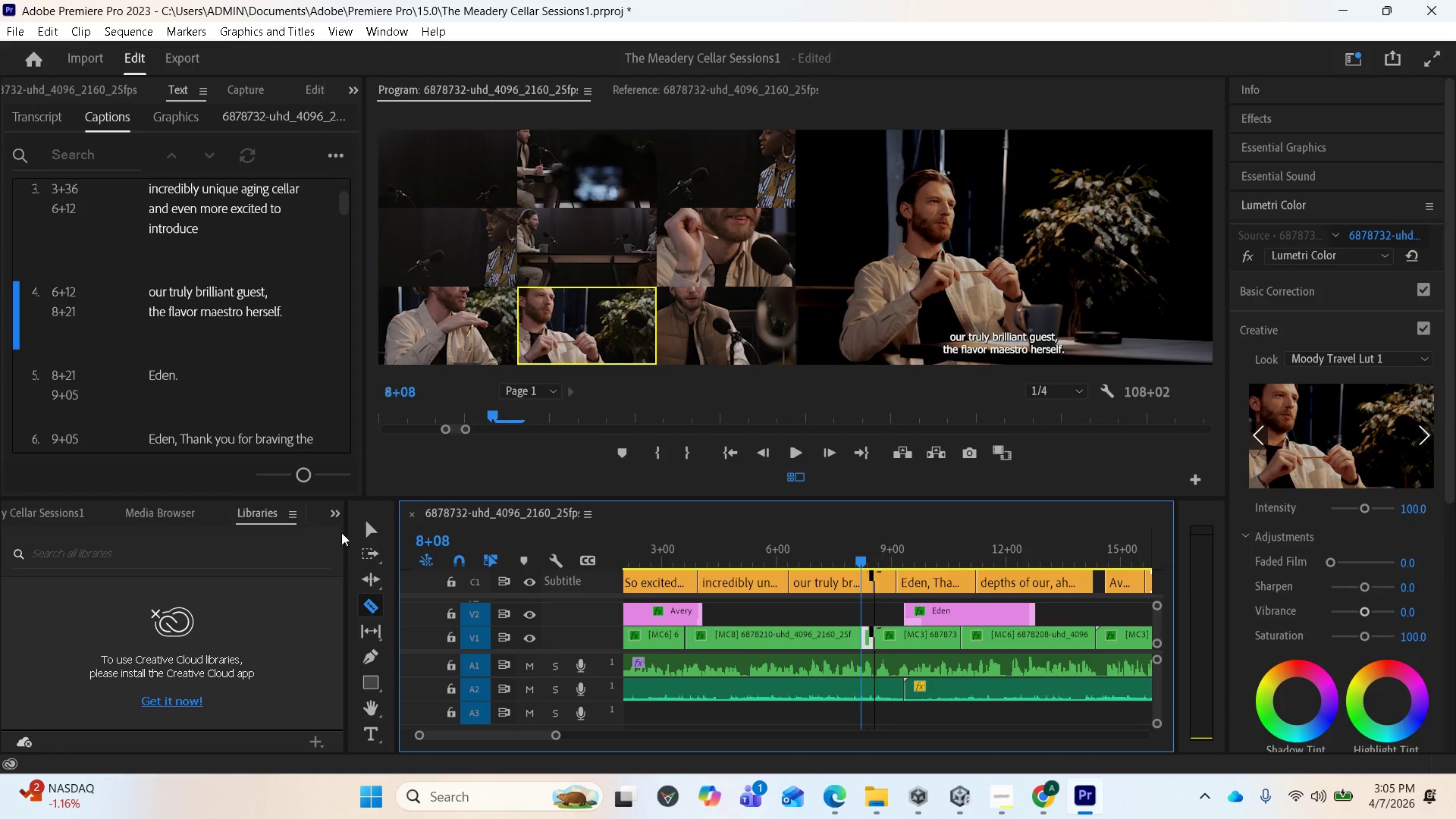 
left_click([368, 532])
 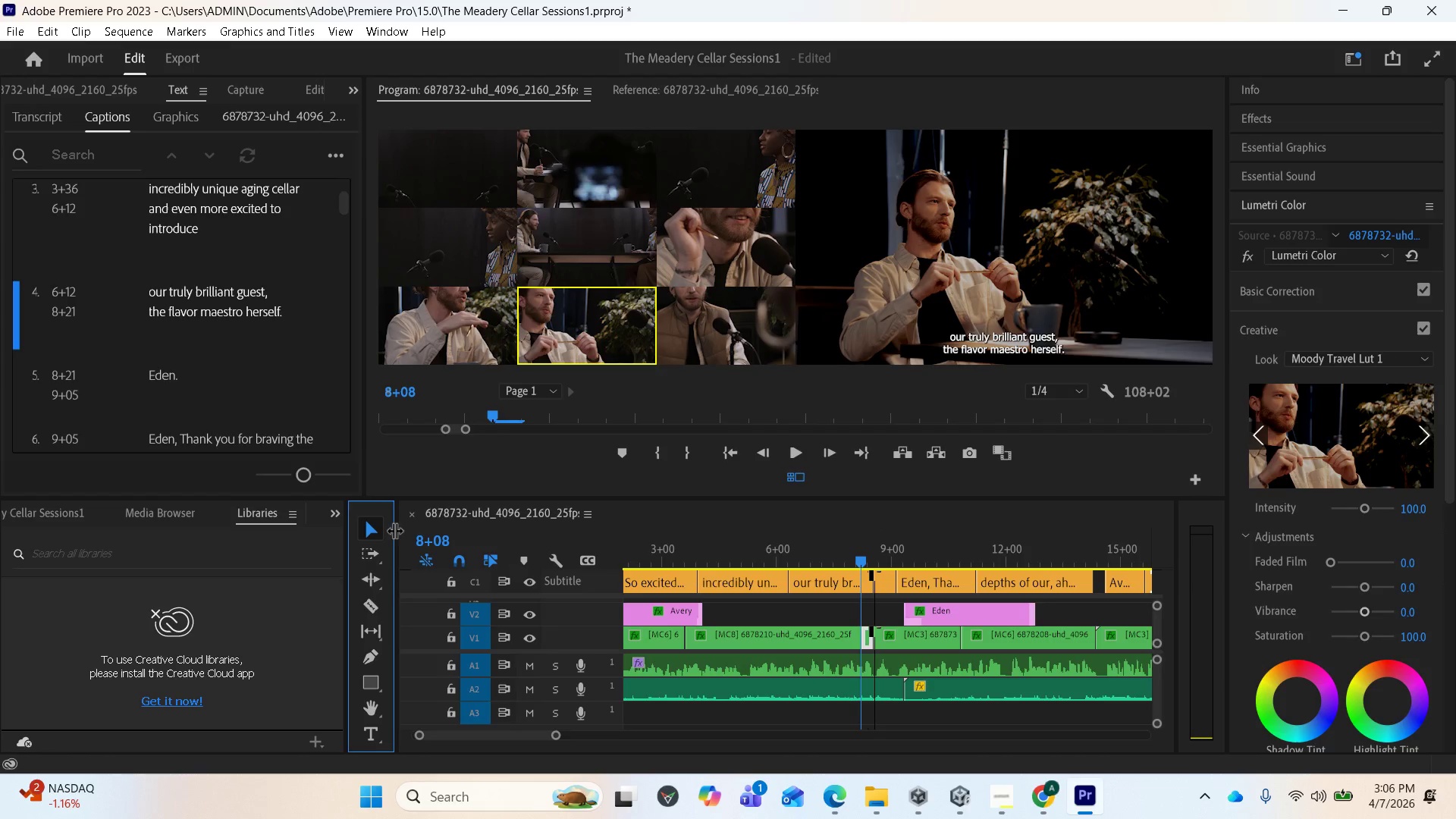 
left_click([359, 526])
 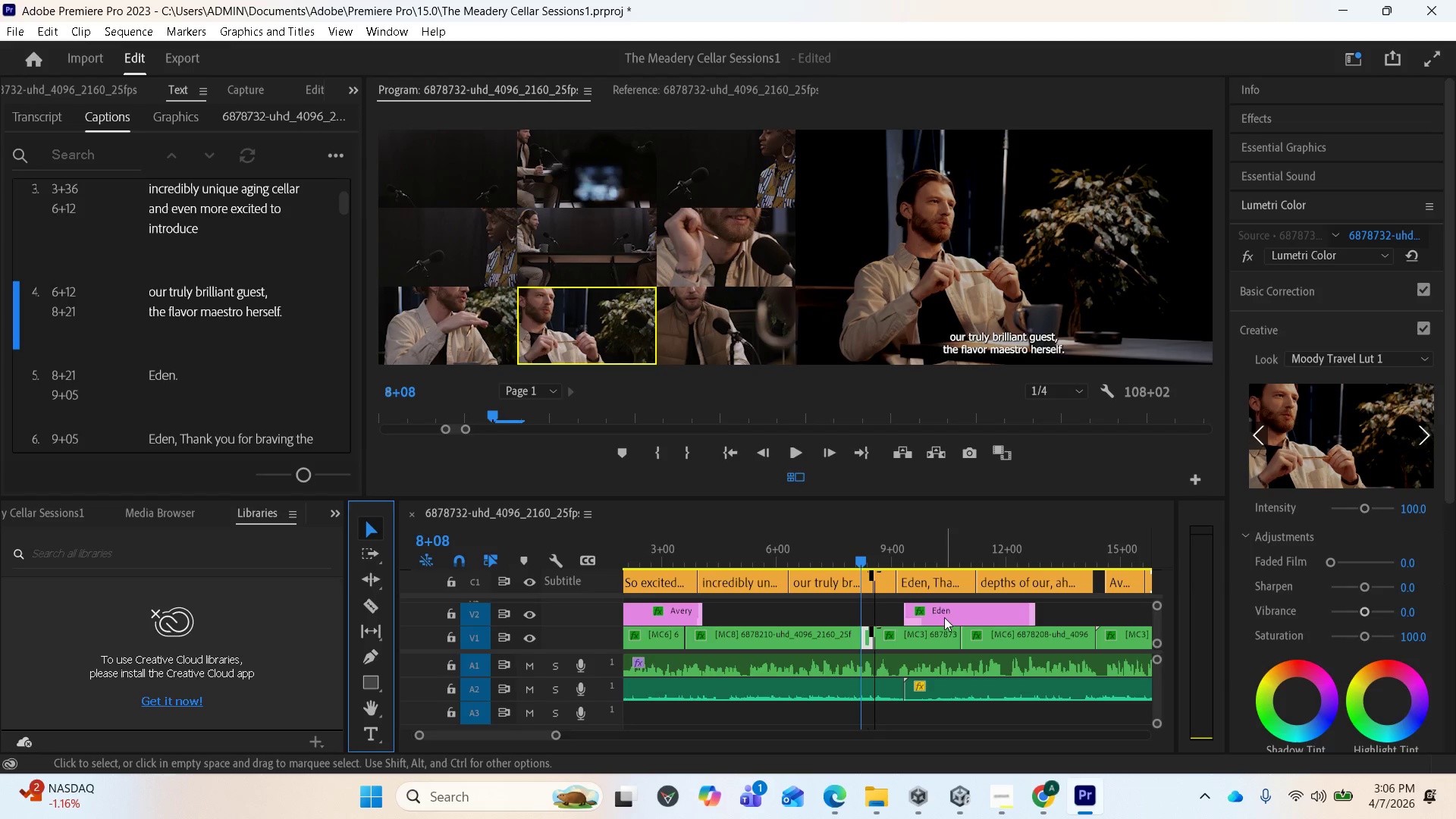 
wait(5.22)
 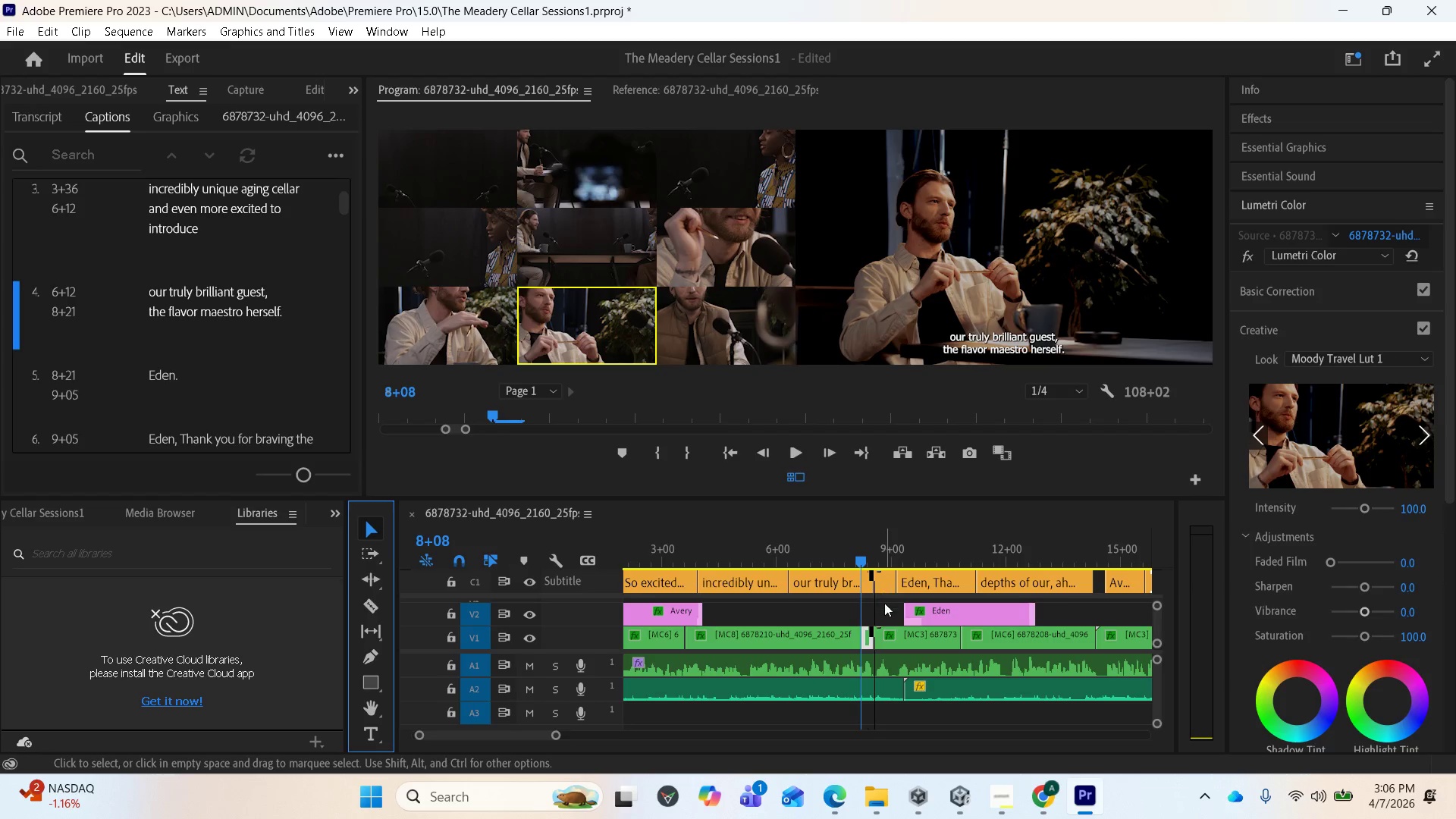 
left_click([944, 658])
 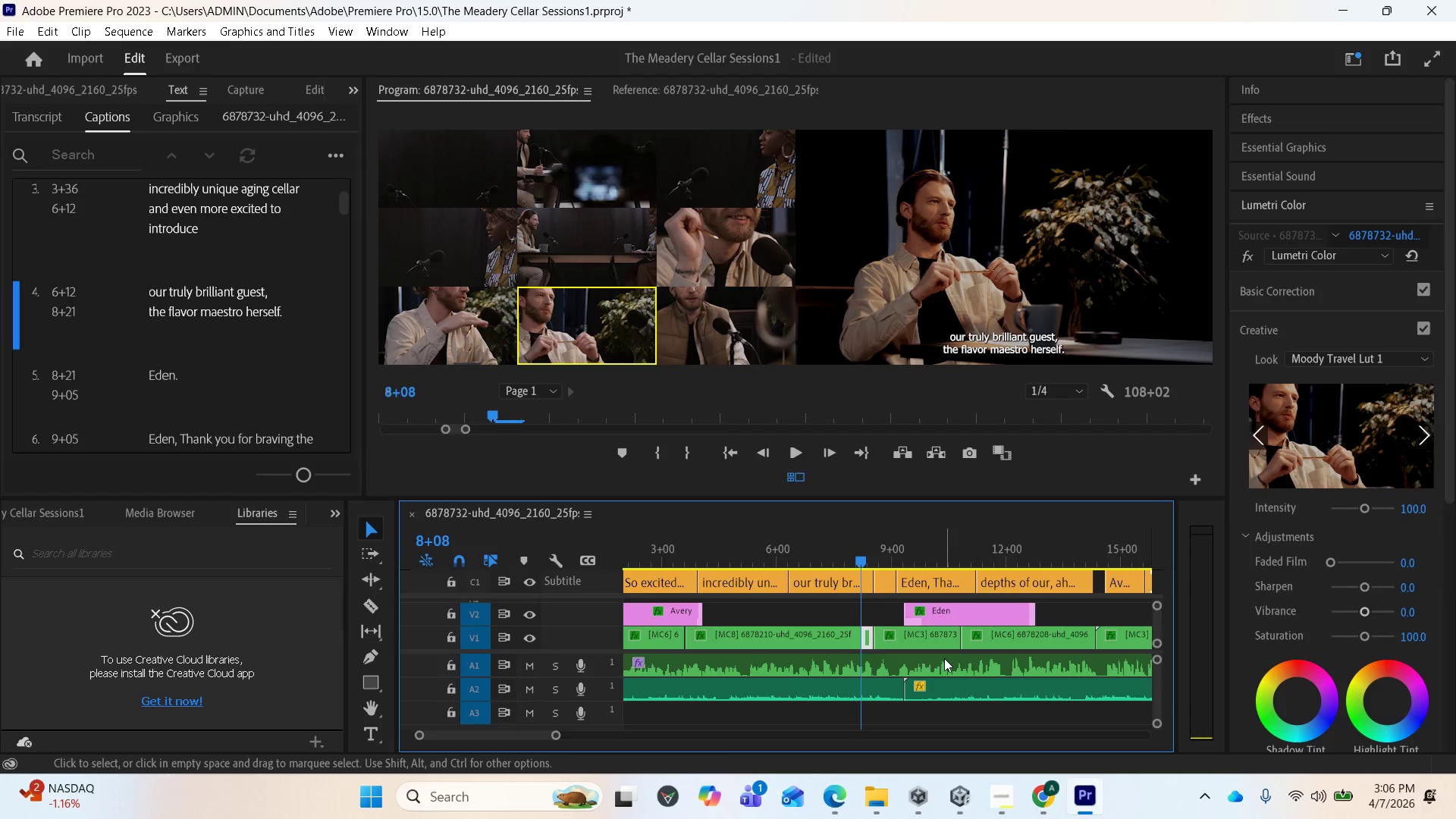 
key(Control+Z)
 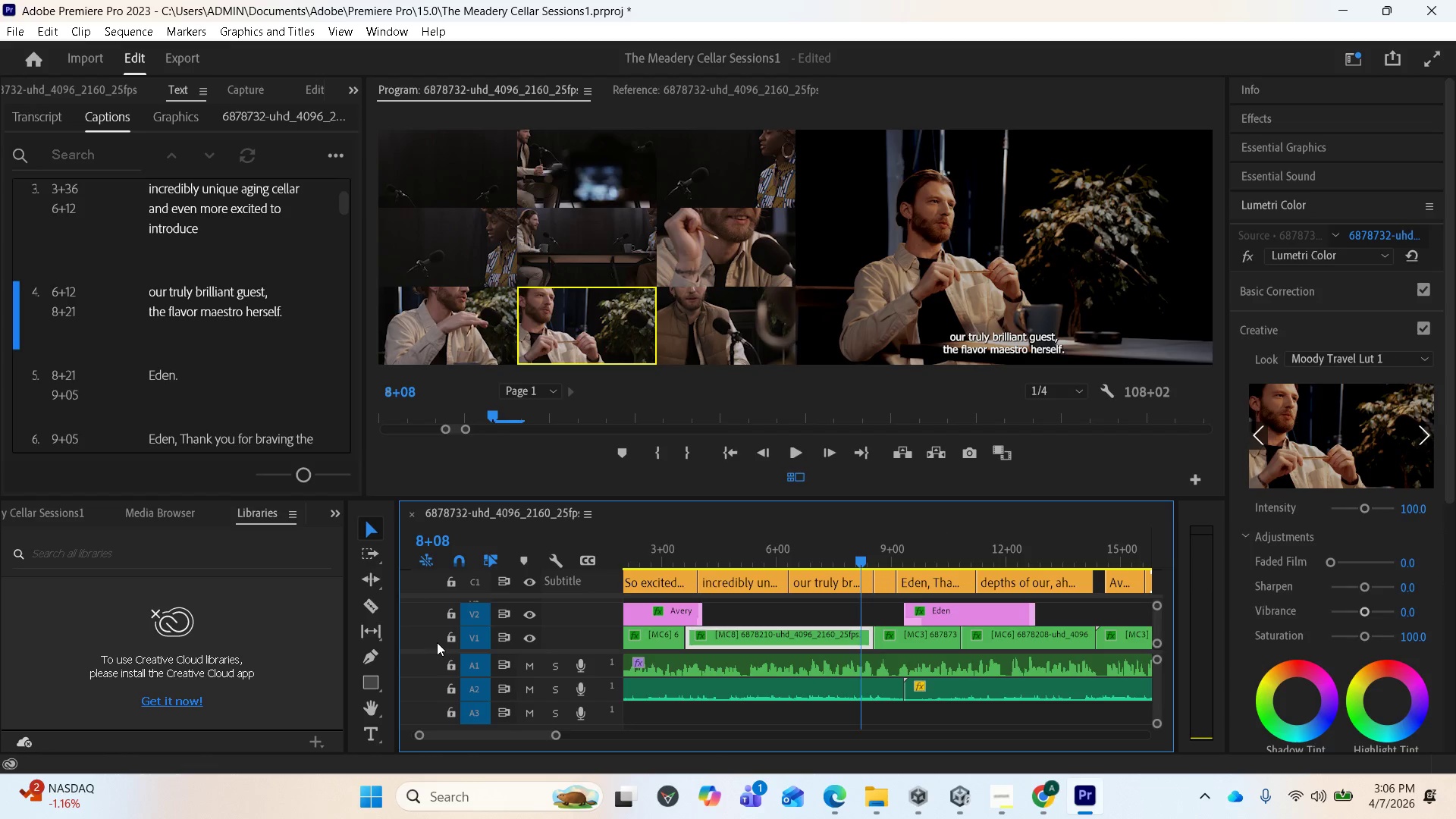 
wait(5.53)
 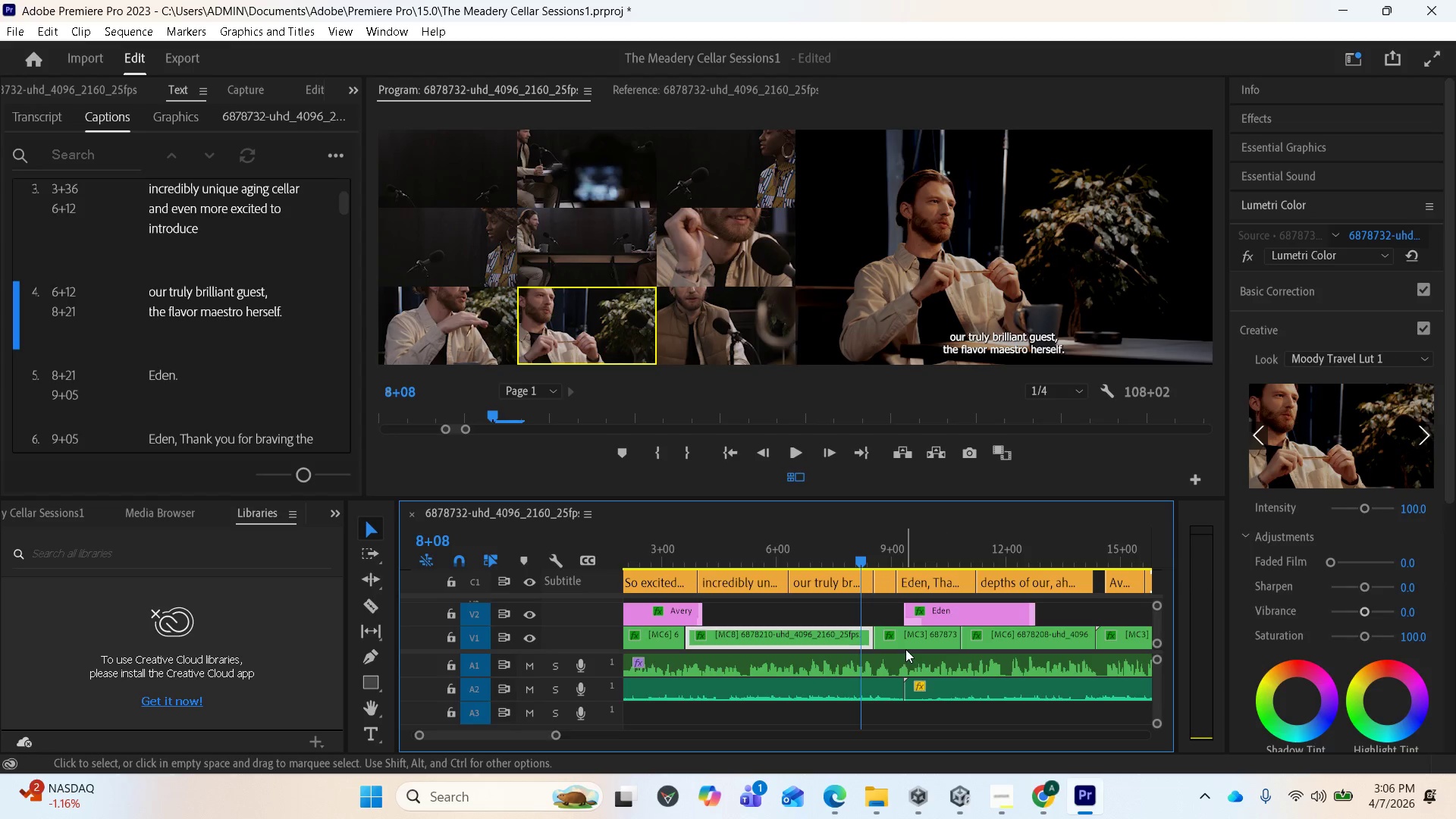 
left_click([447, 664])
 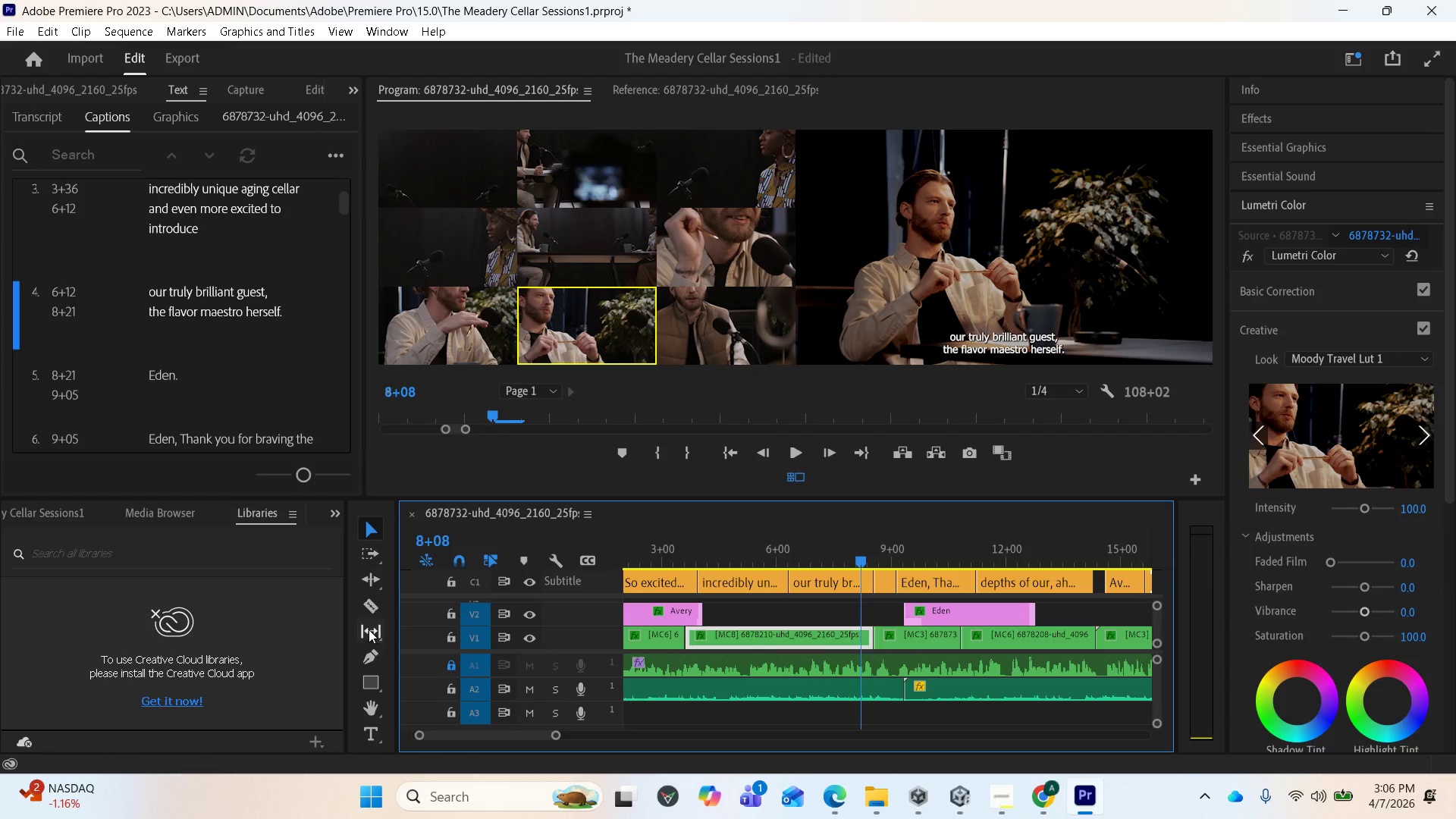 
left_click([368, 608])
 